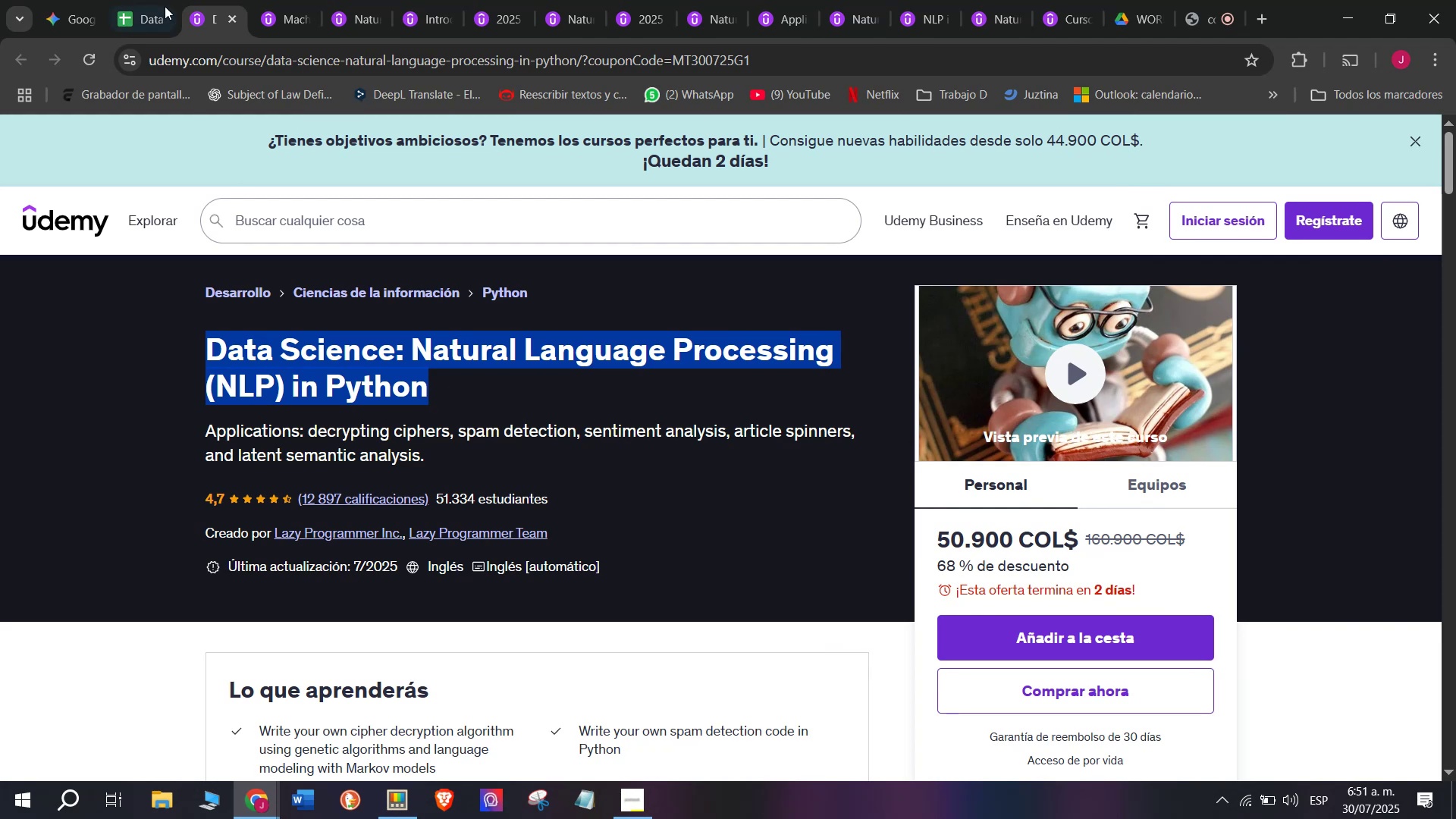 
key(Control+C)
 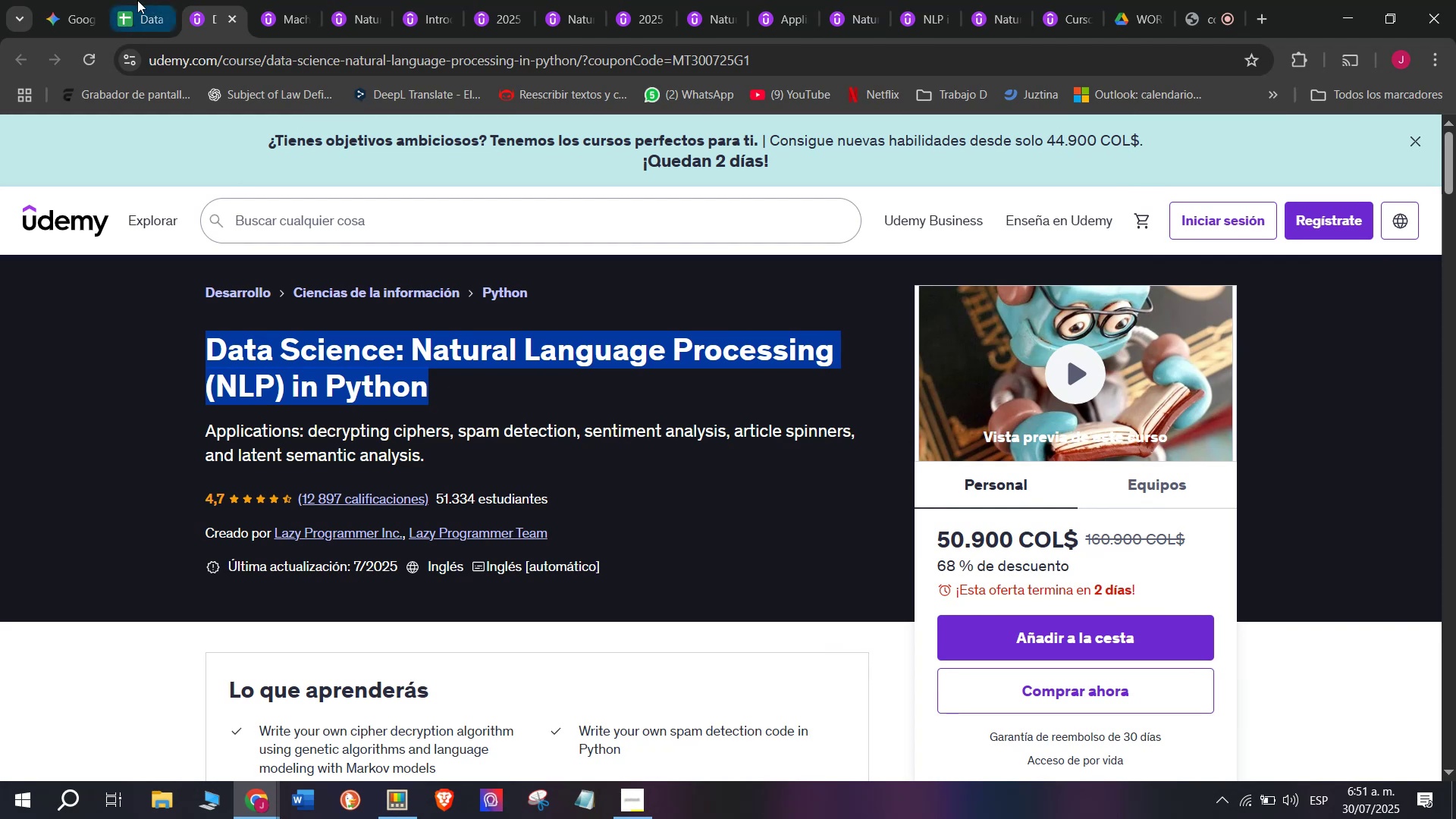 
left_click([133, 0])
 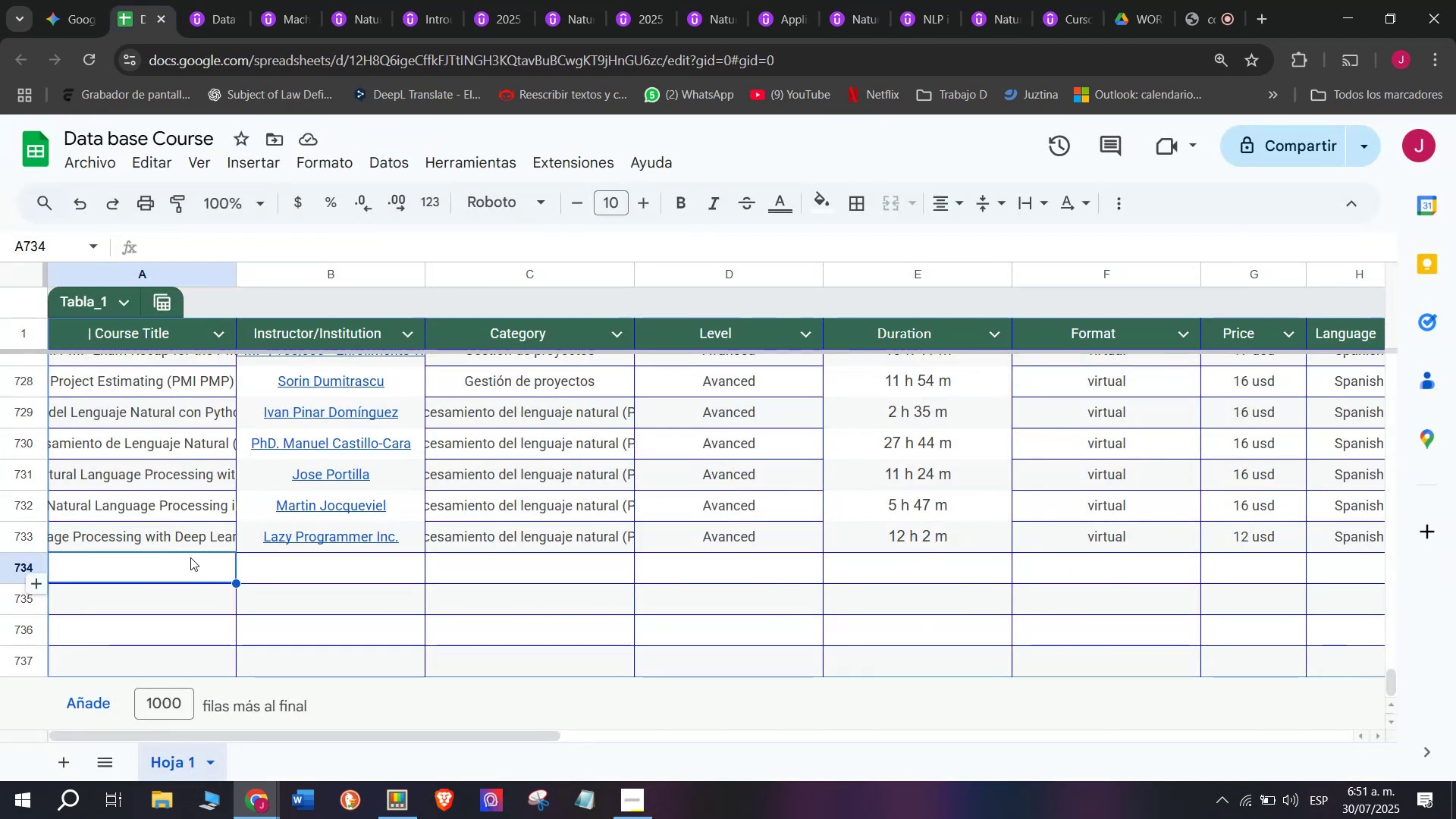 
double_click([195, 576])
 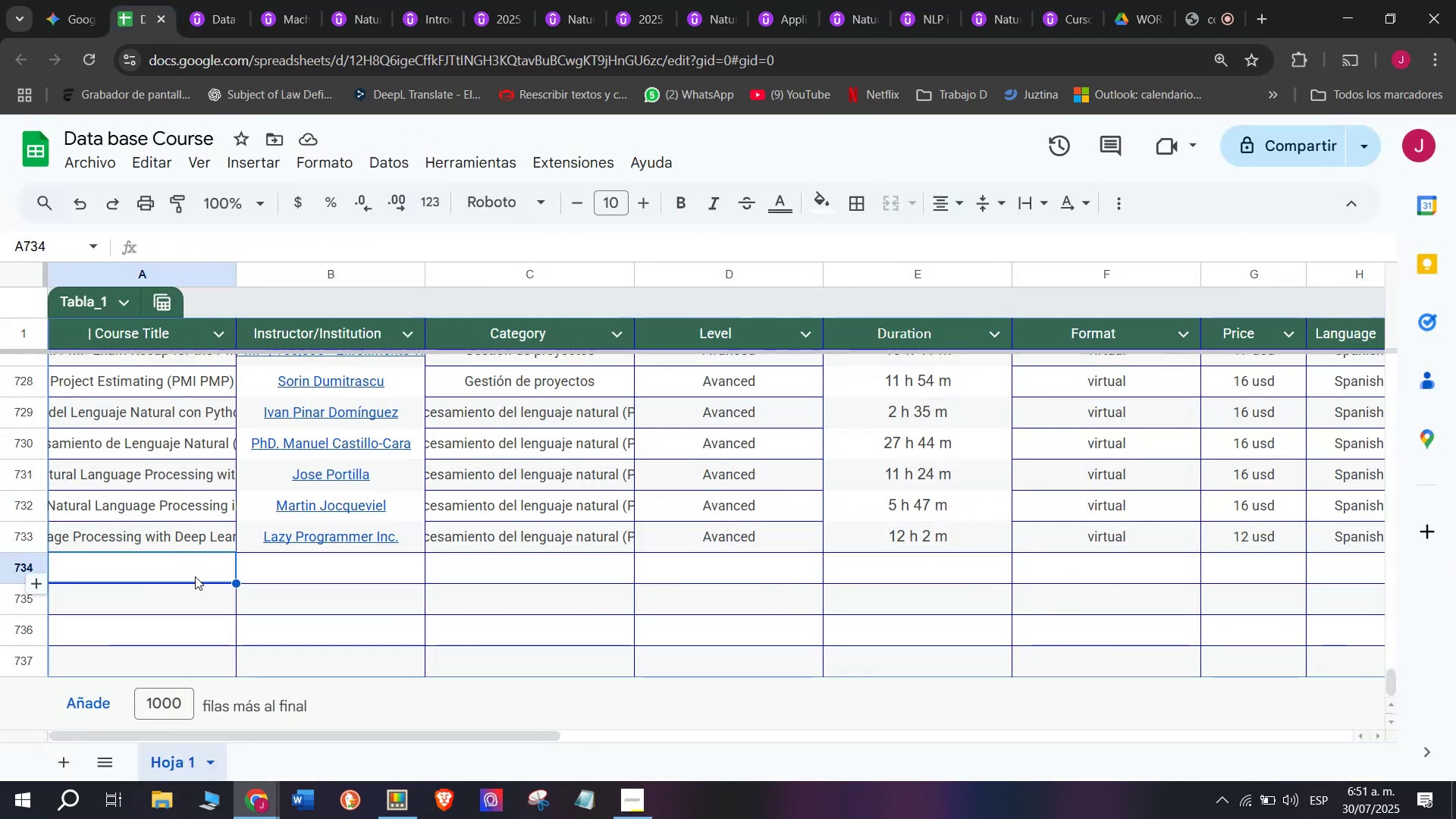 
key(Control+ControlLeft)
 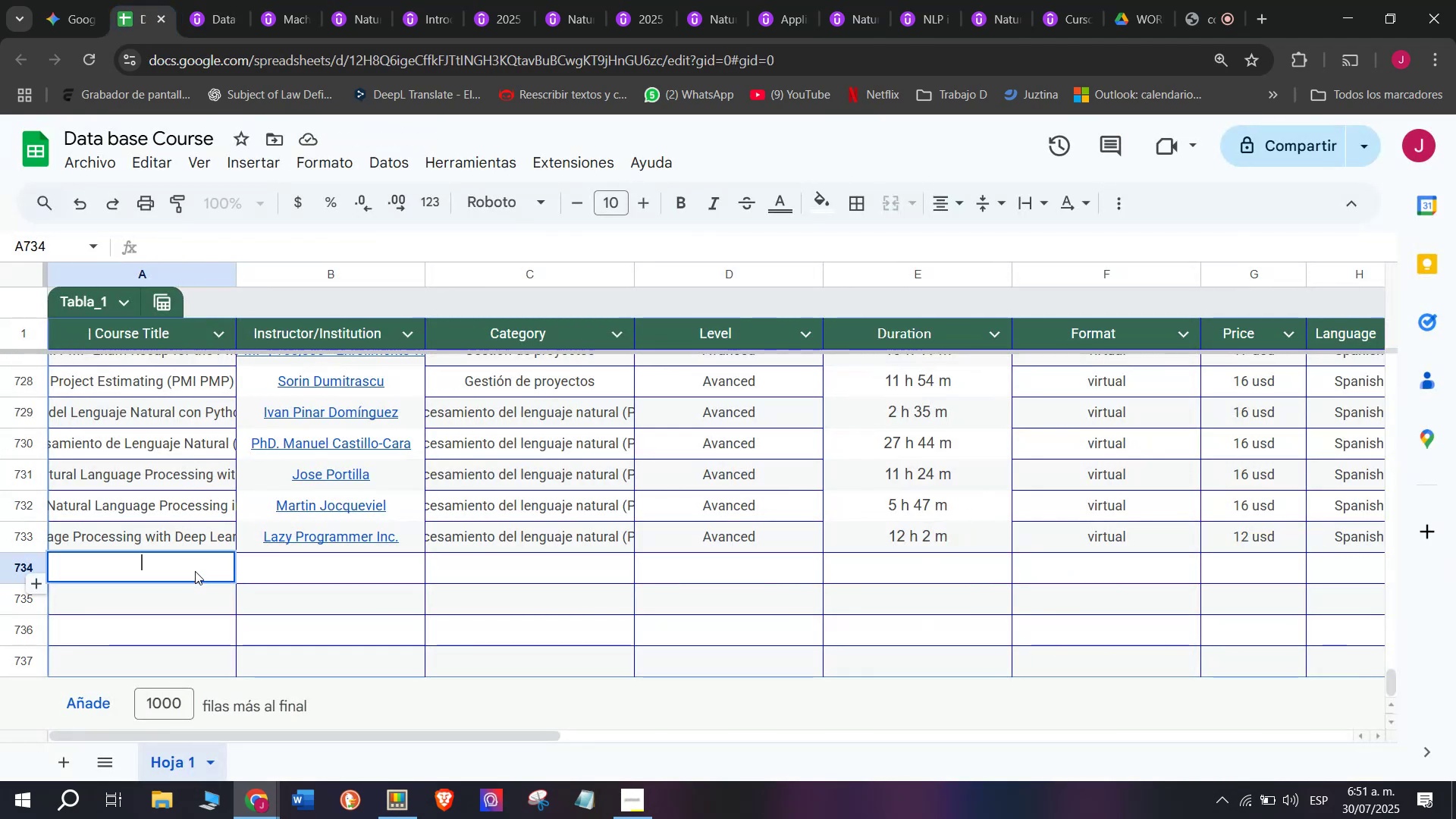 
key(Z)
 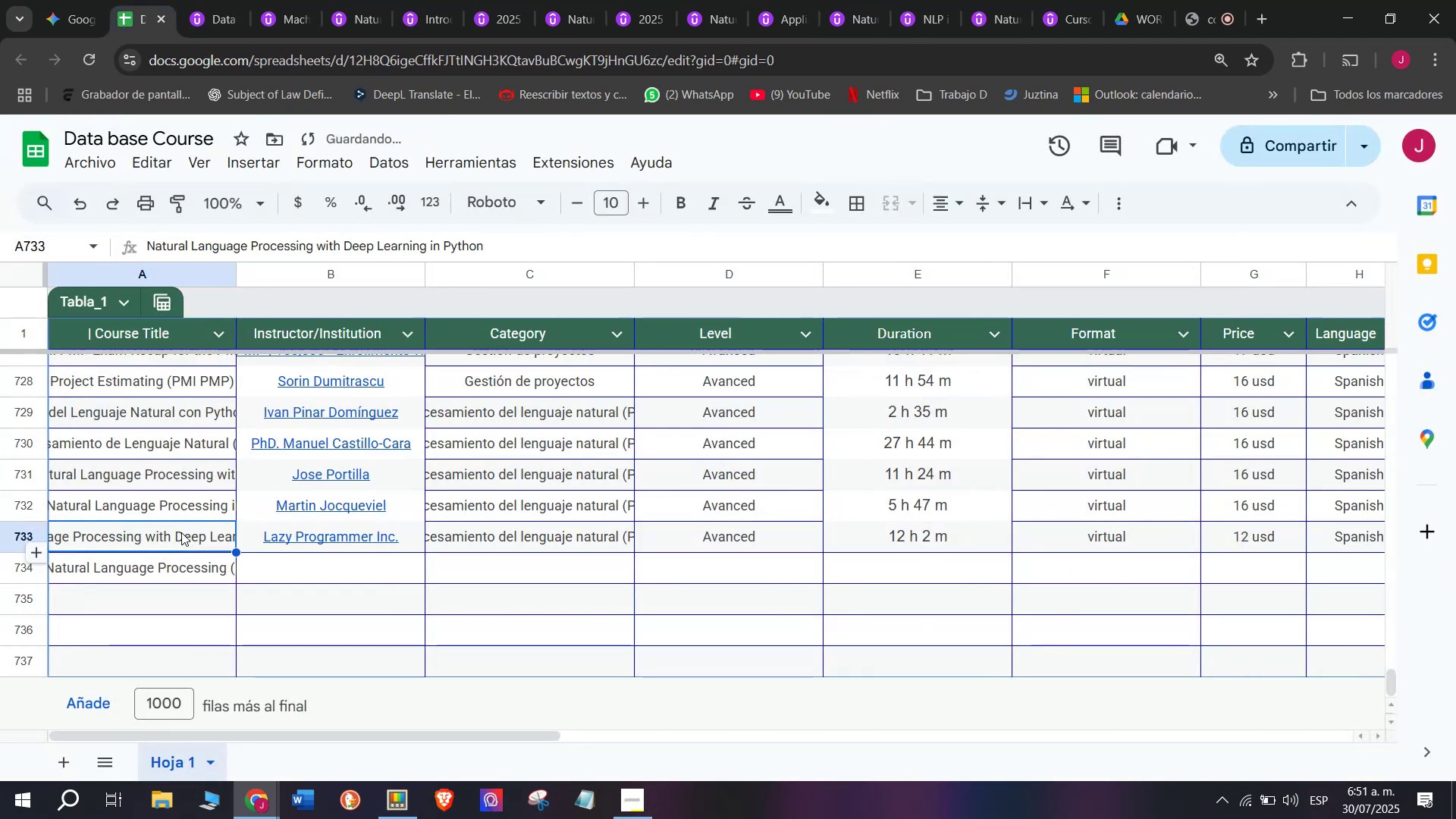 
key(Control+V)
 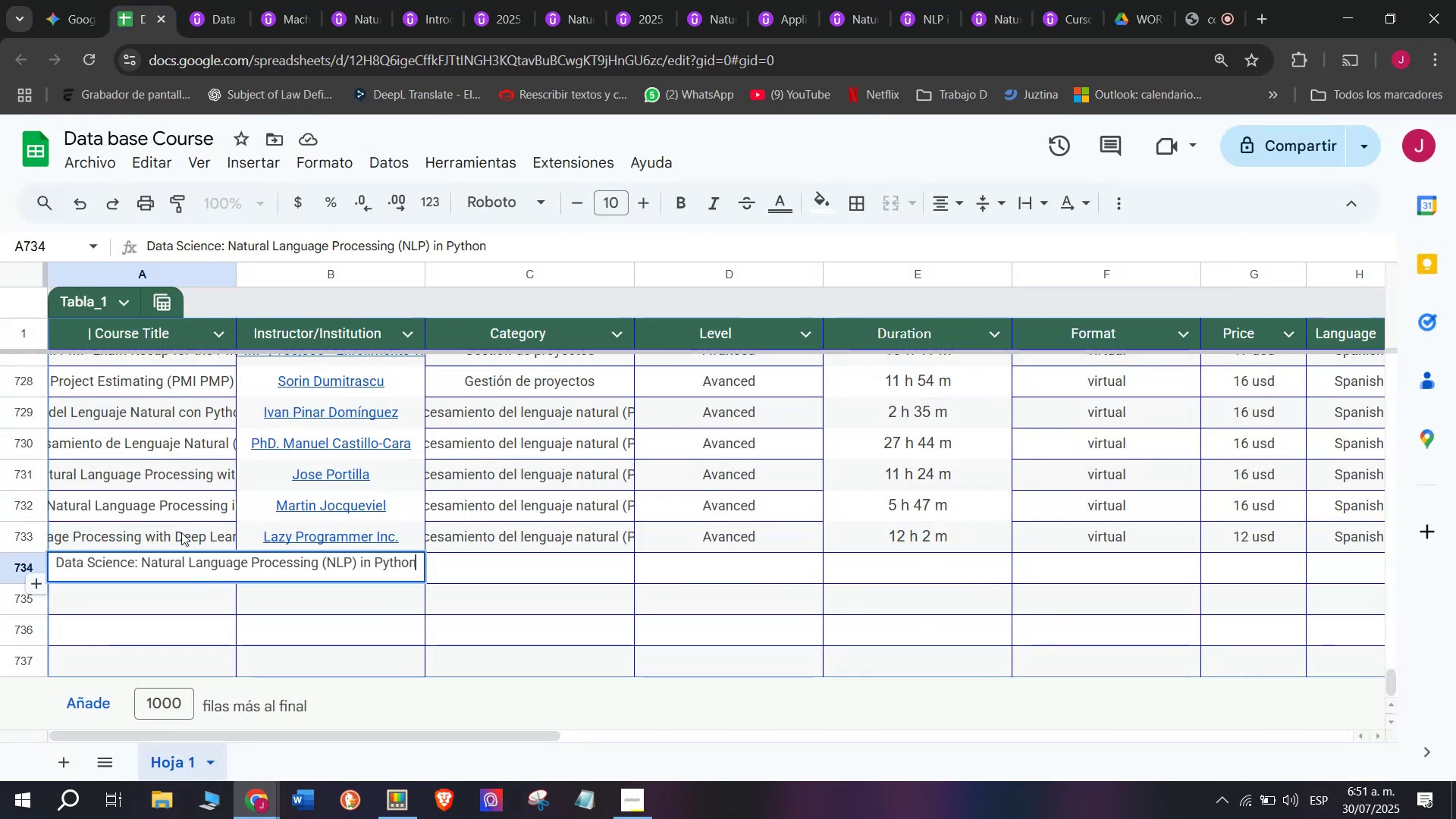 
left_click([181, 532])
 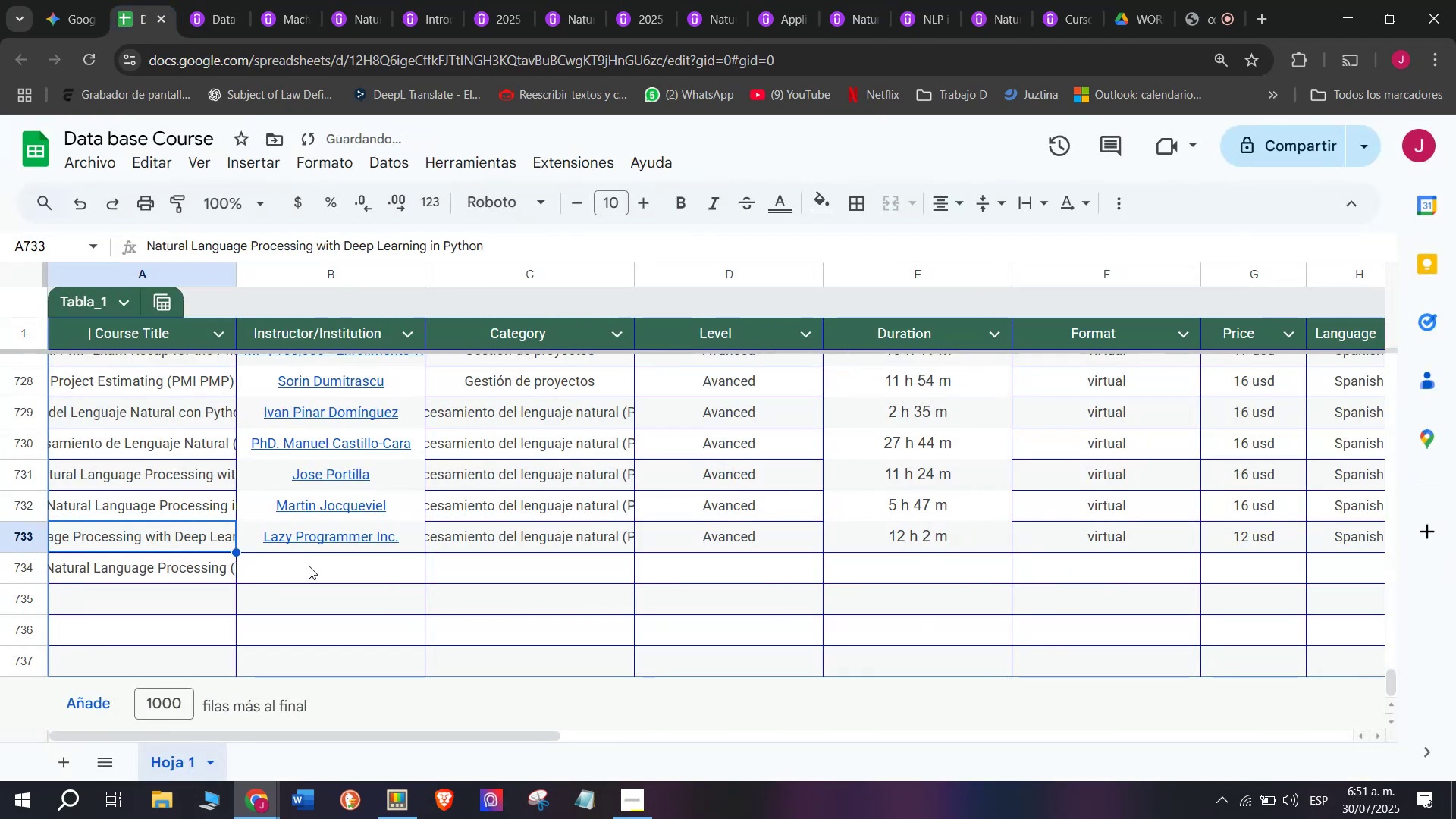 
left_click([309, 566])
 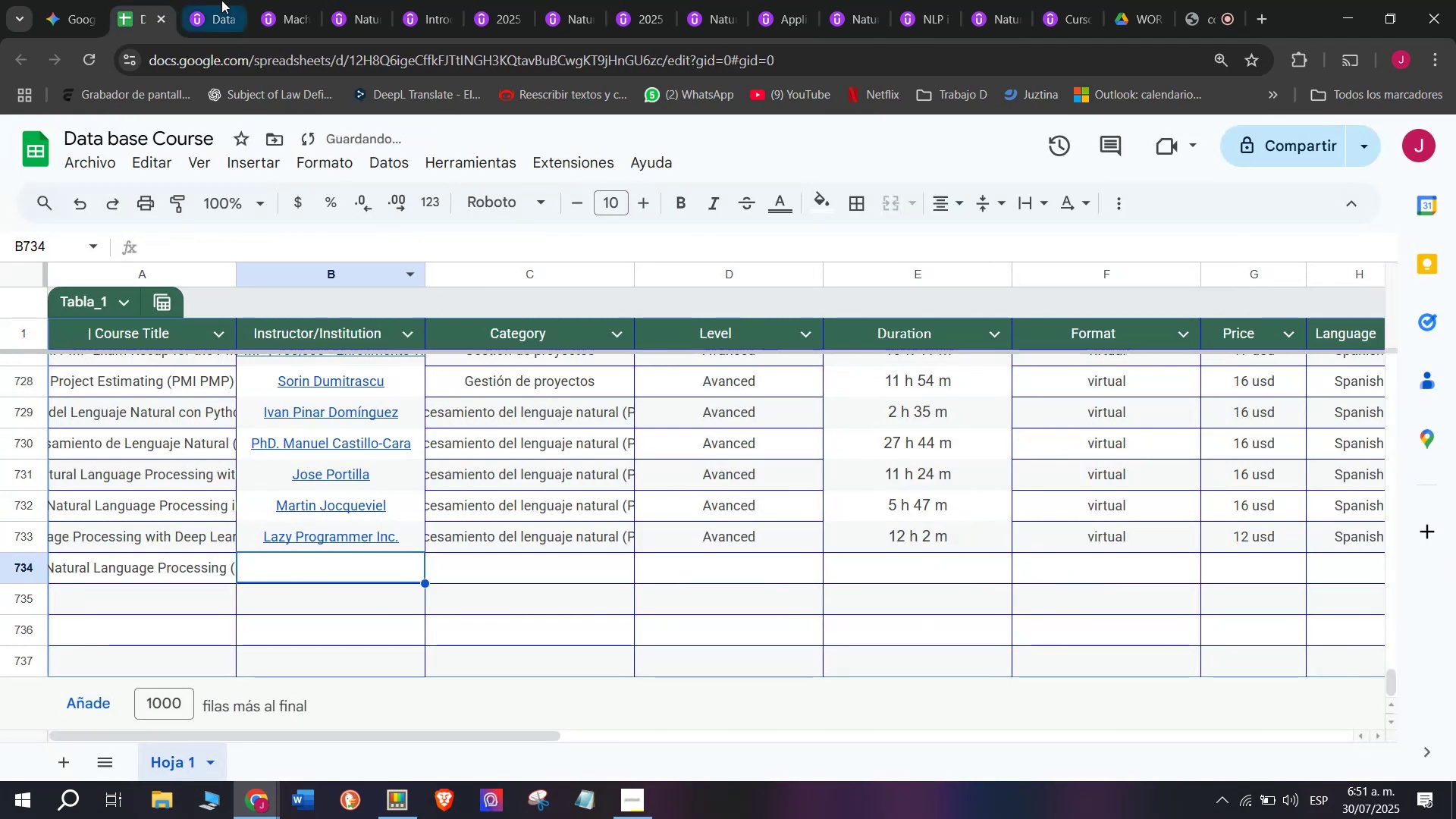 
left_click([221, 0])
 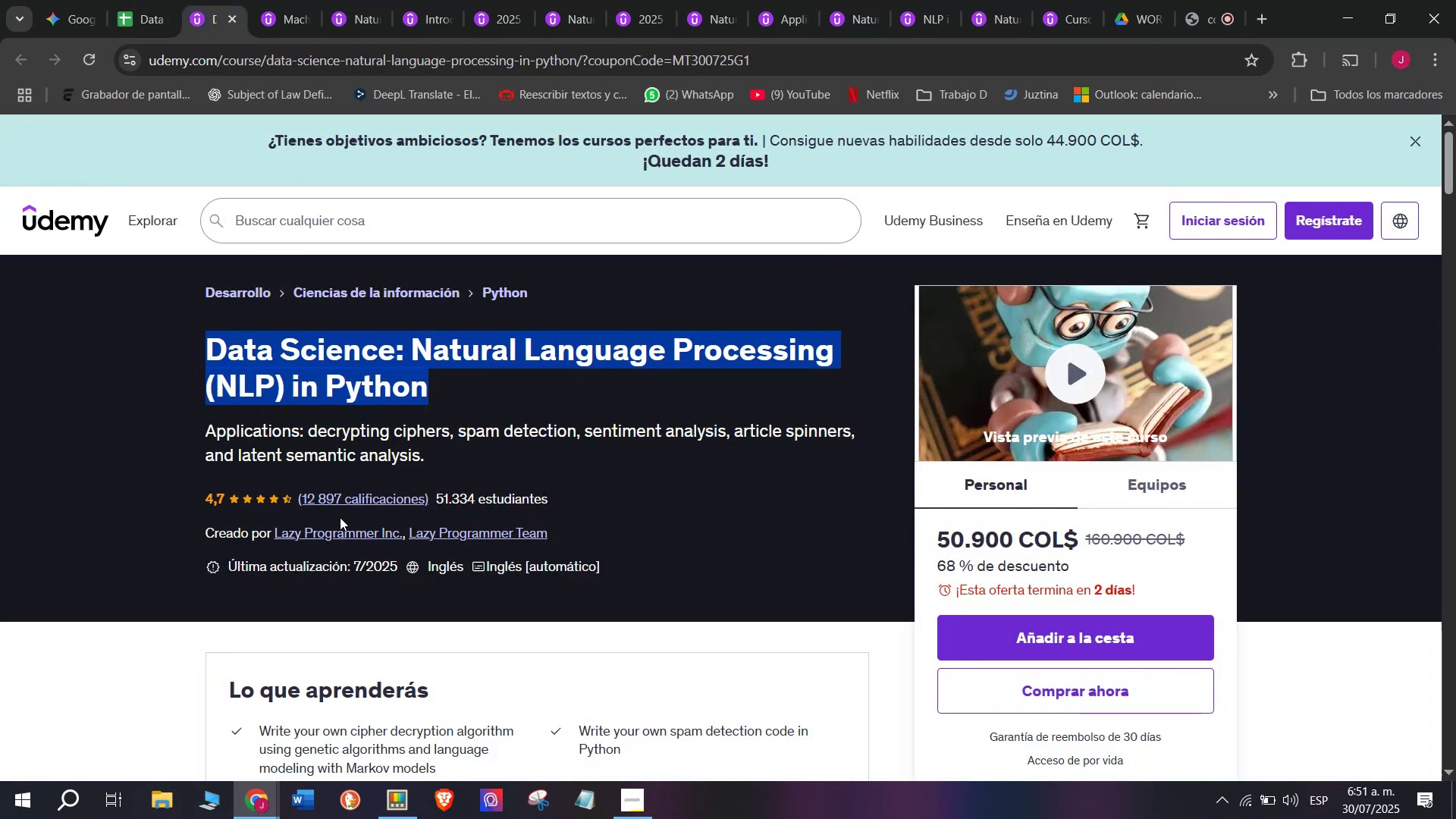 
left_click([345, 525])
 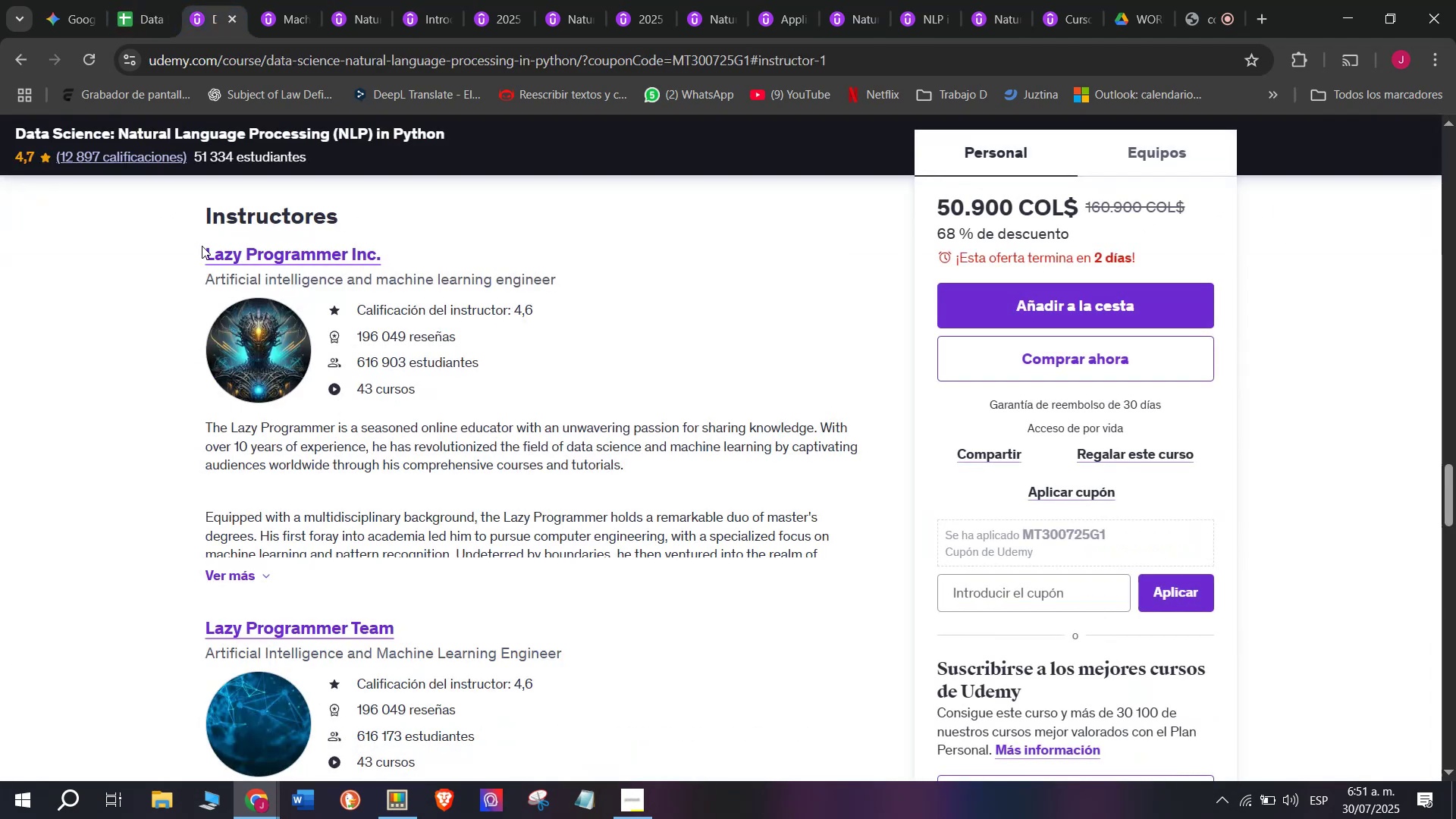 
left_click_drag(start_coordinate=[202, 256], to_coordinate=[410, 244])
 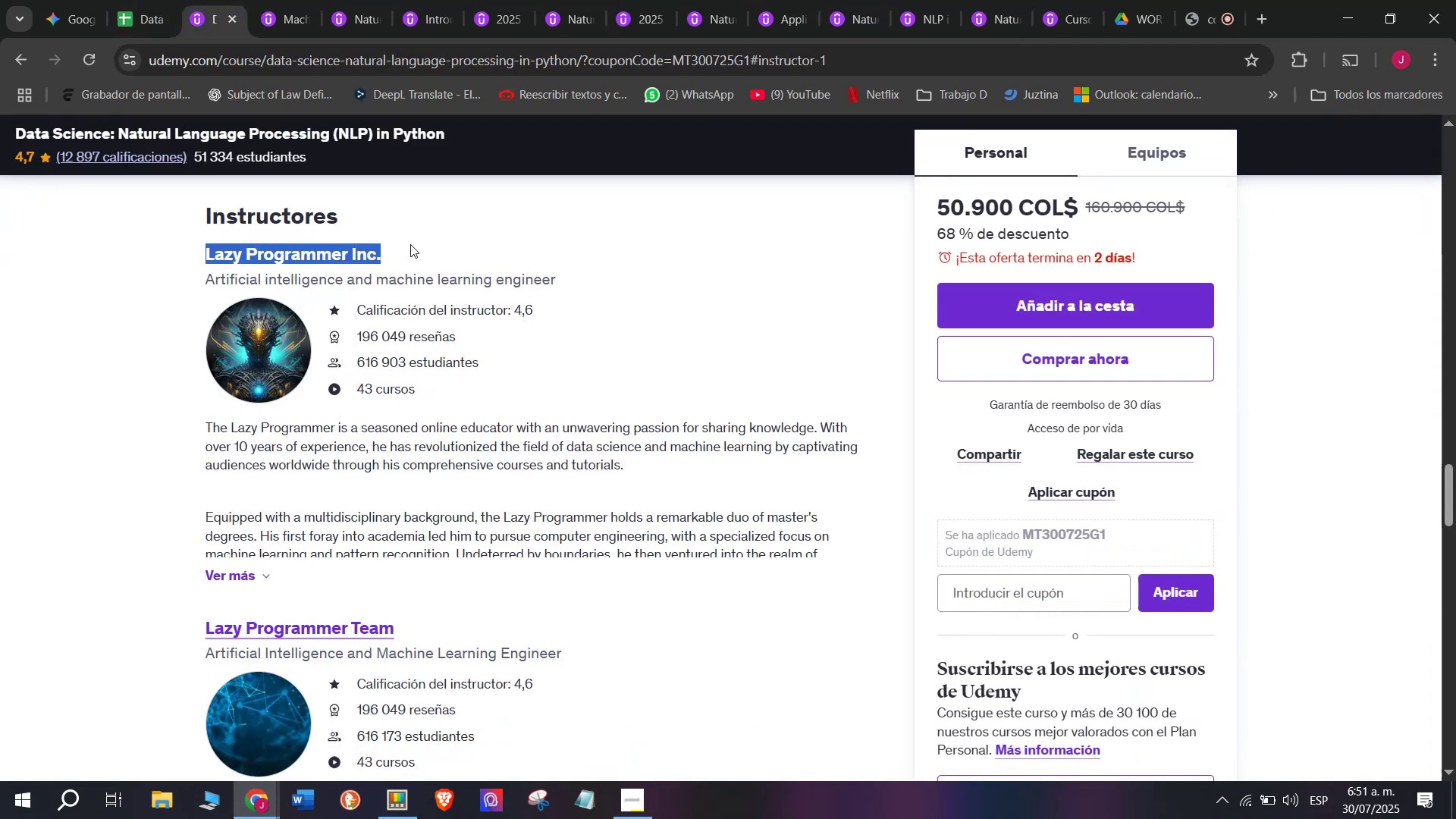 
key(Control+ControlLeft)
 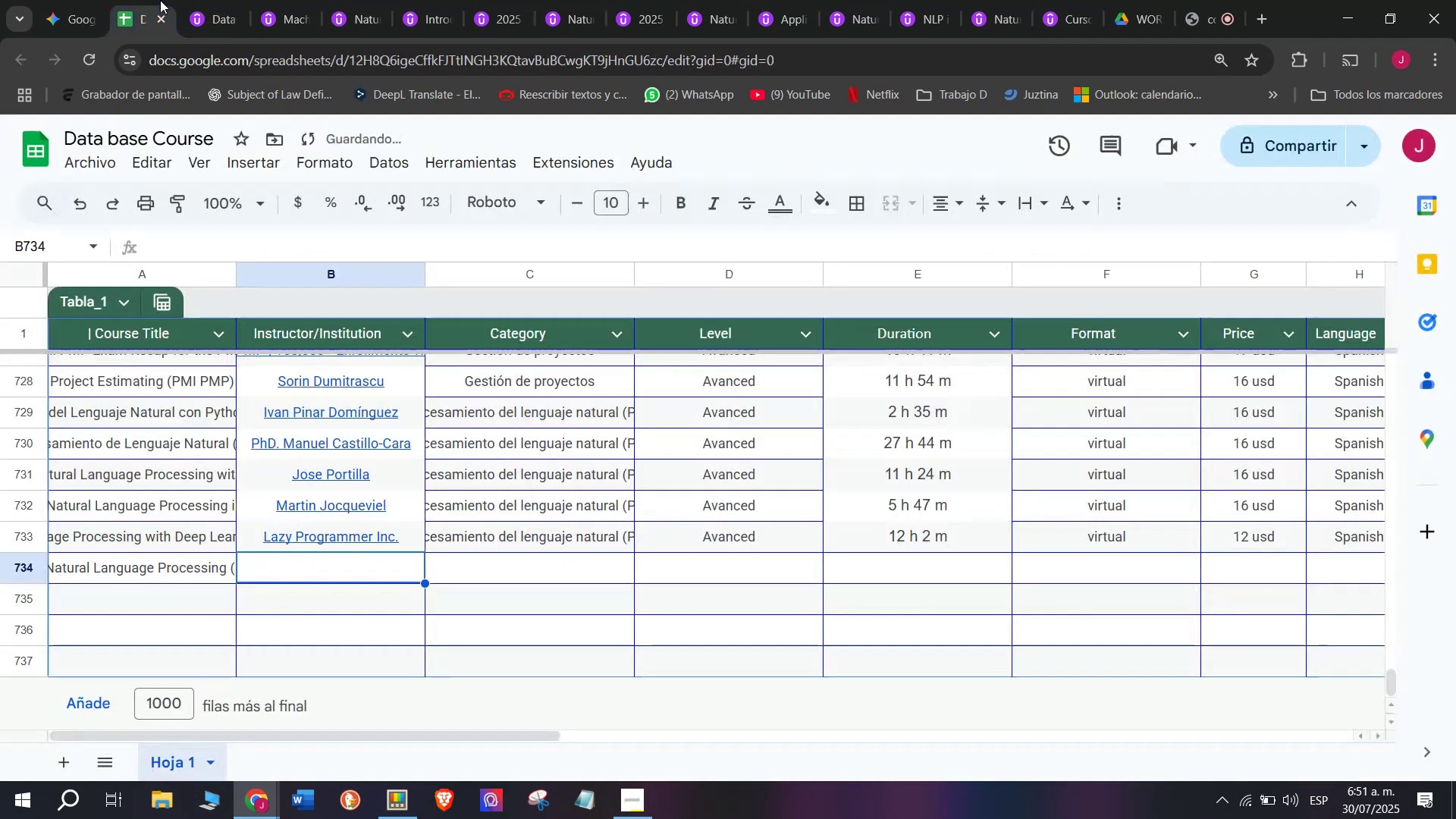 
key(Break)
 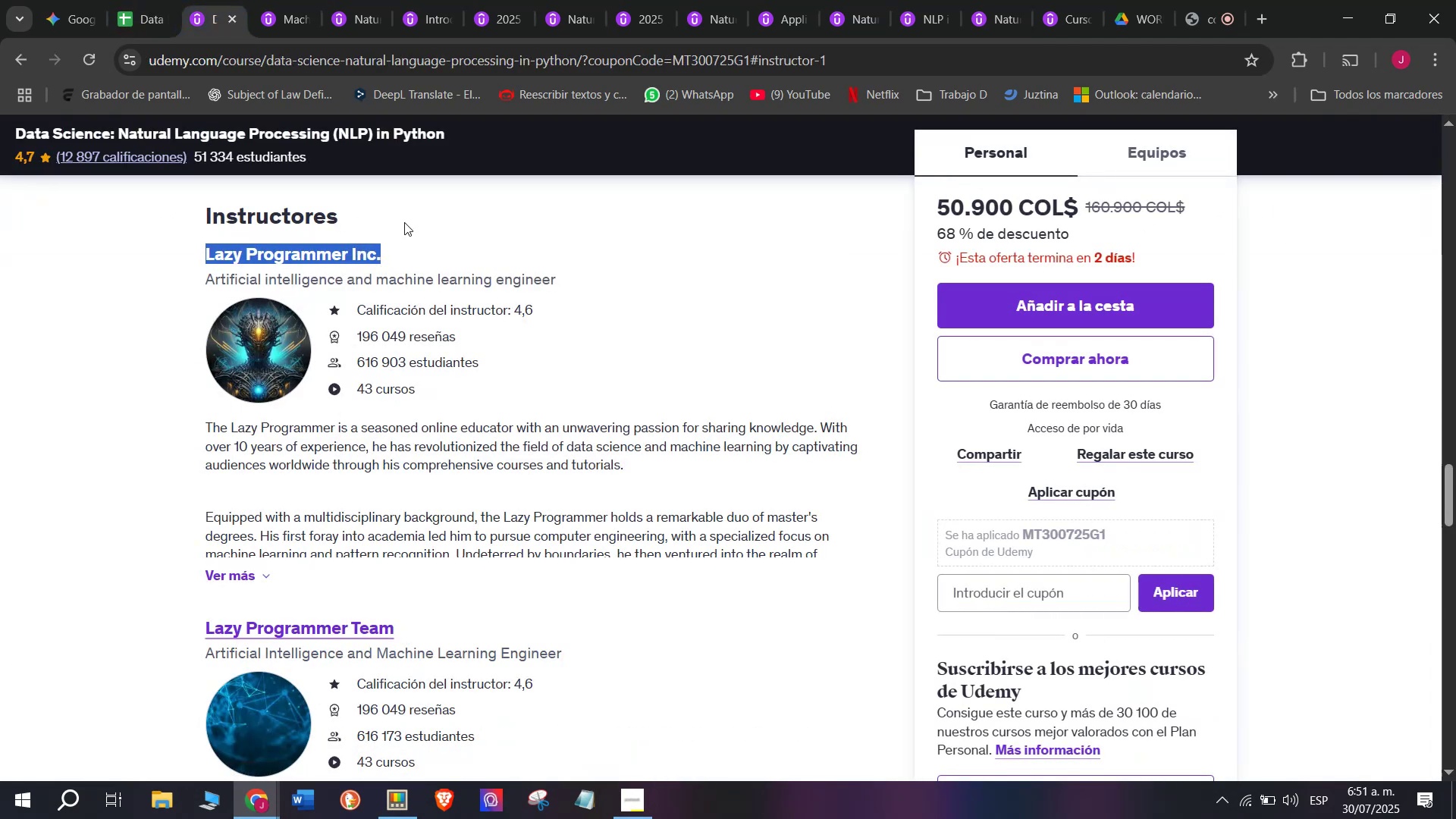 
key(Control+C)
 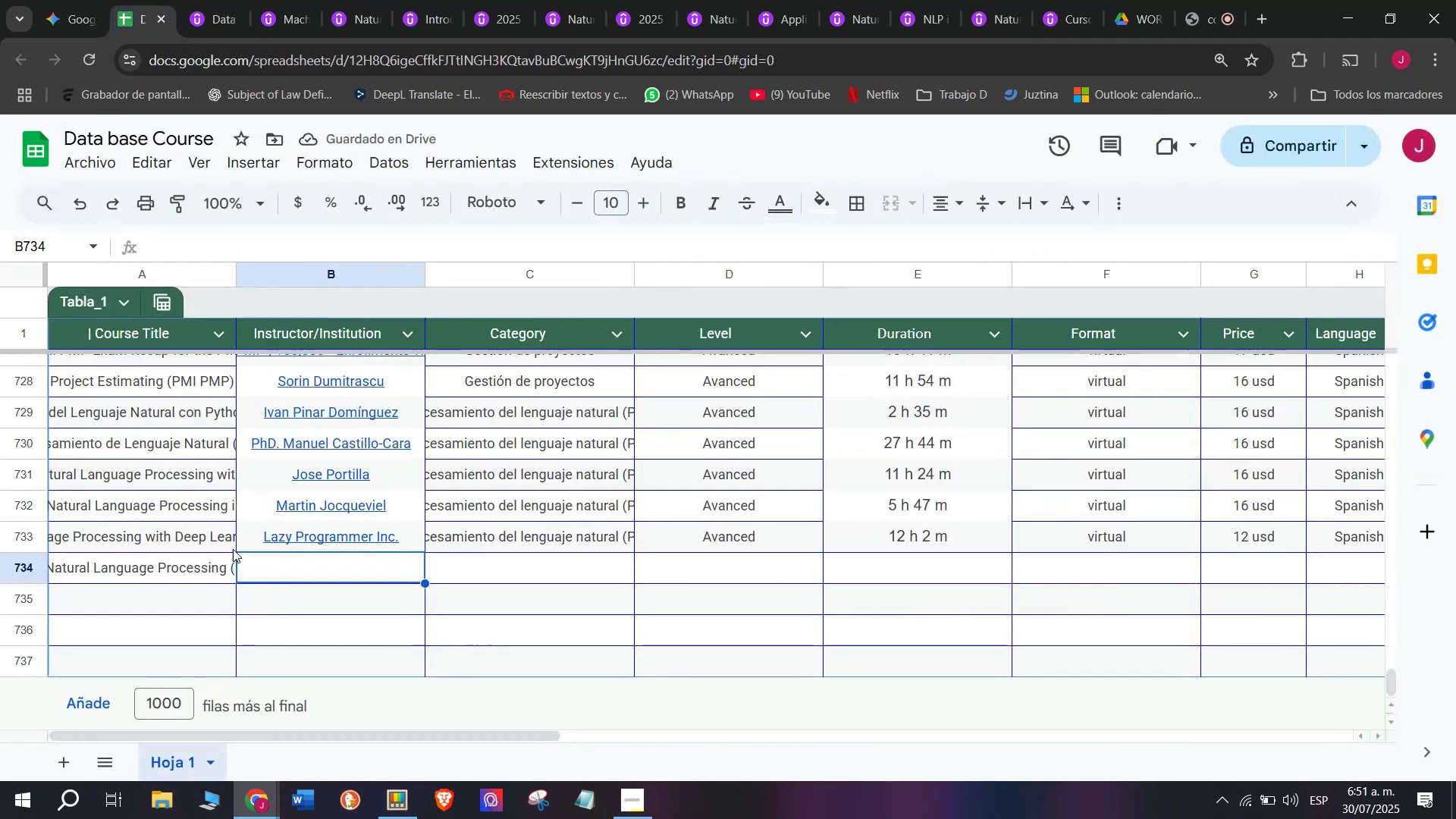 
key(Z)
 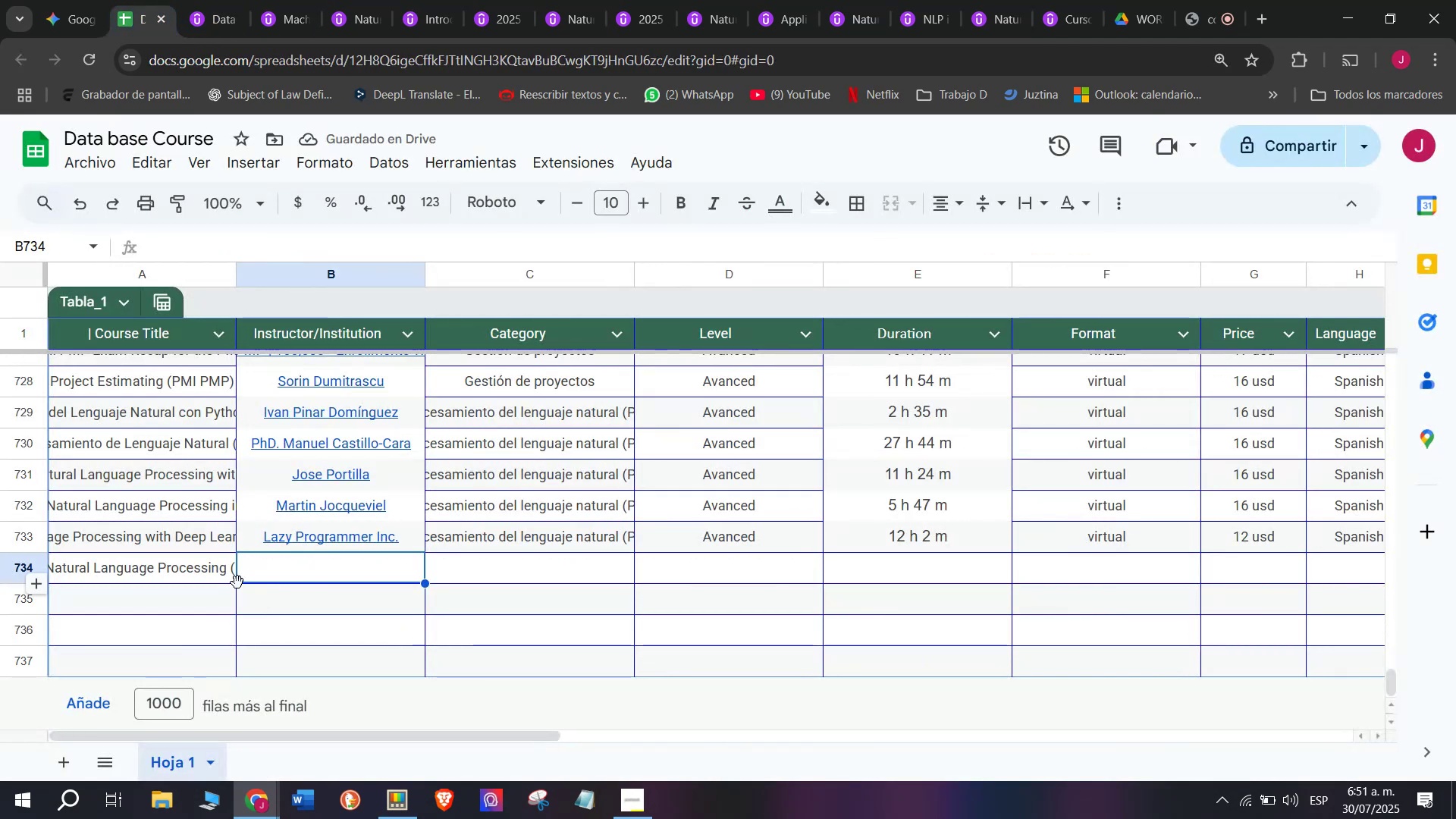 
key(Control+ControlLeft)
 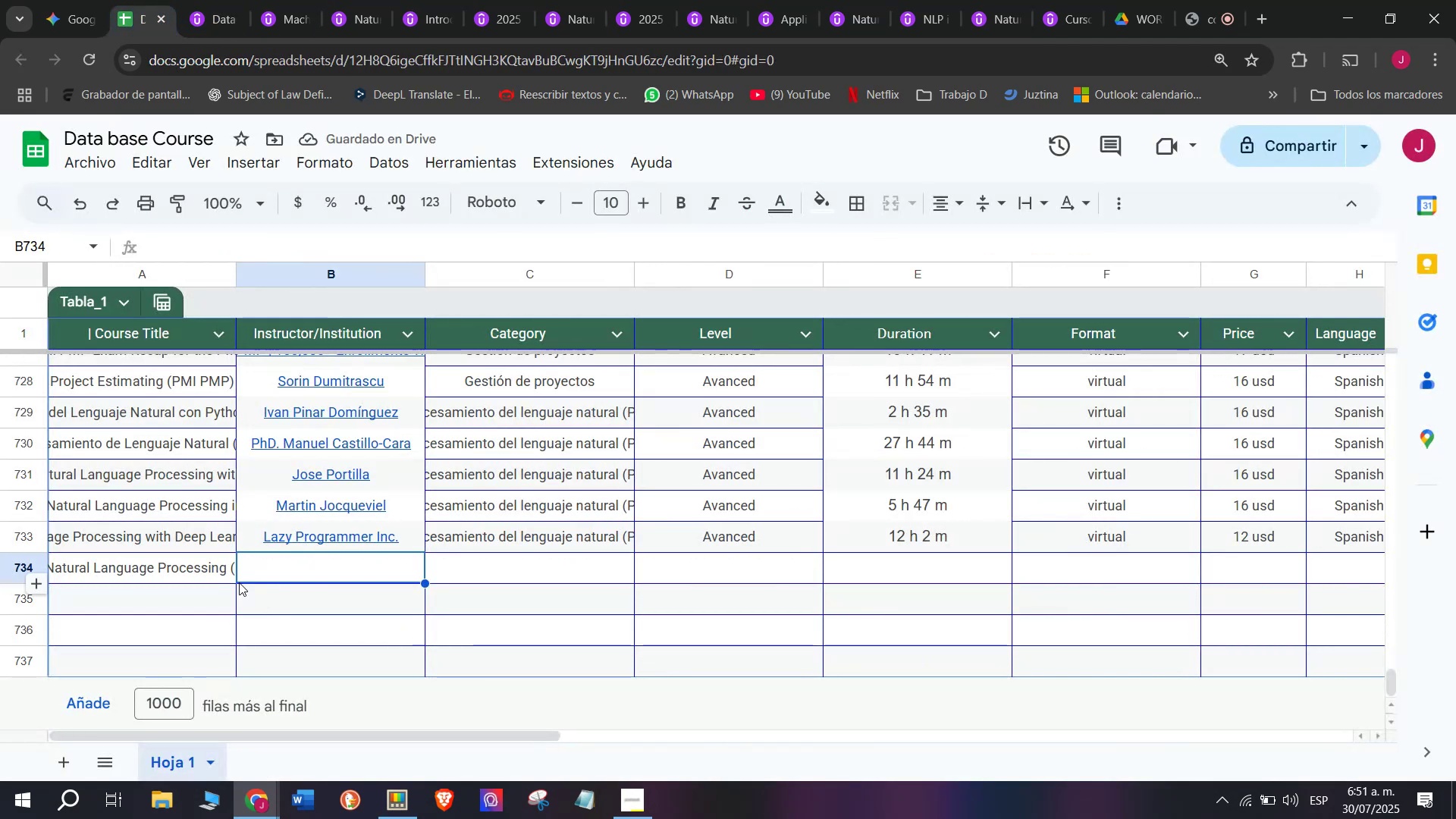 
key(Control+V)
 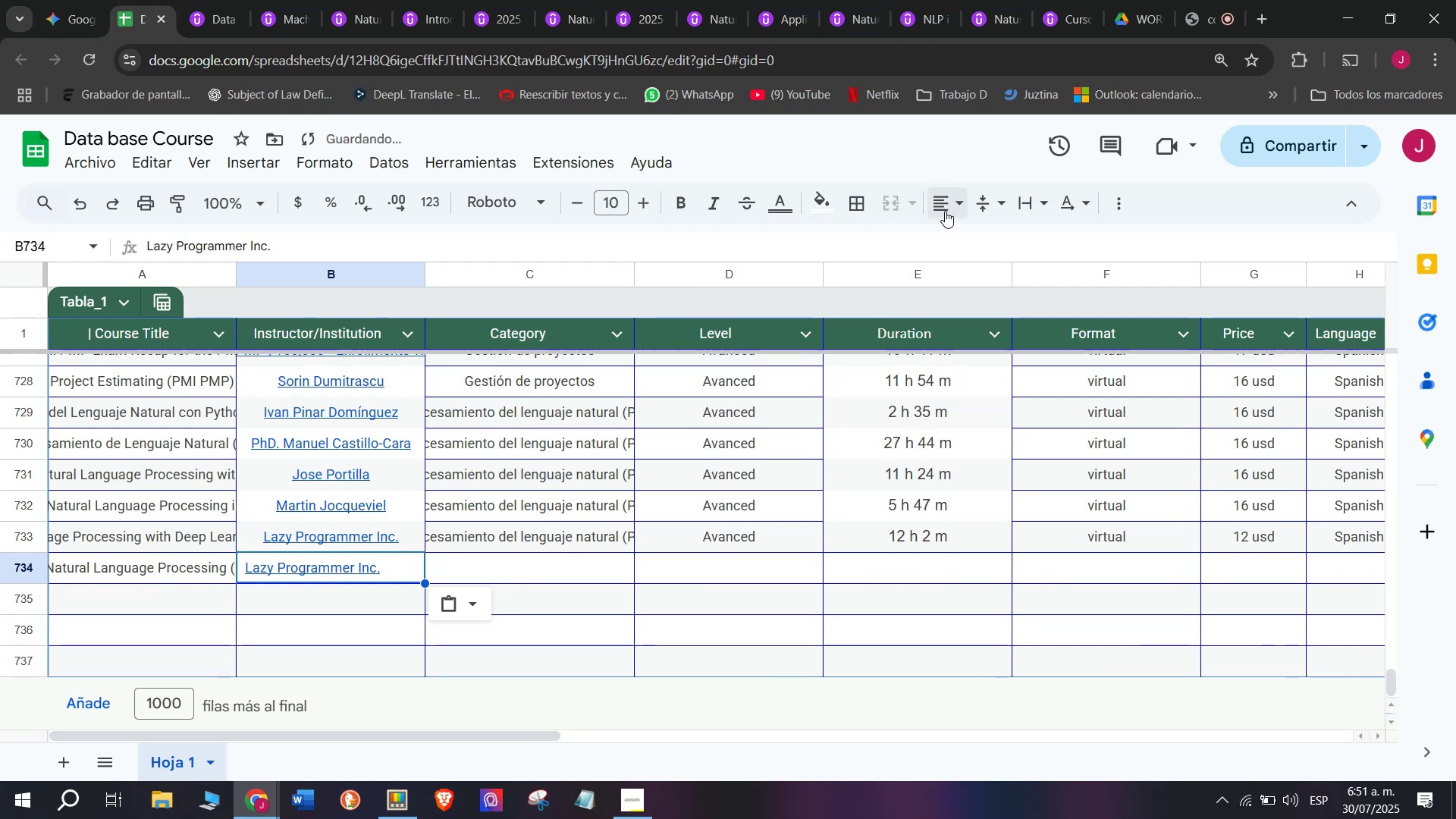 
double_click([962, 233])
 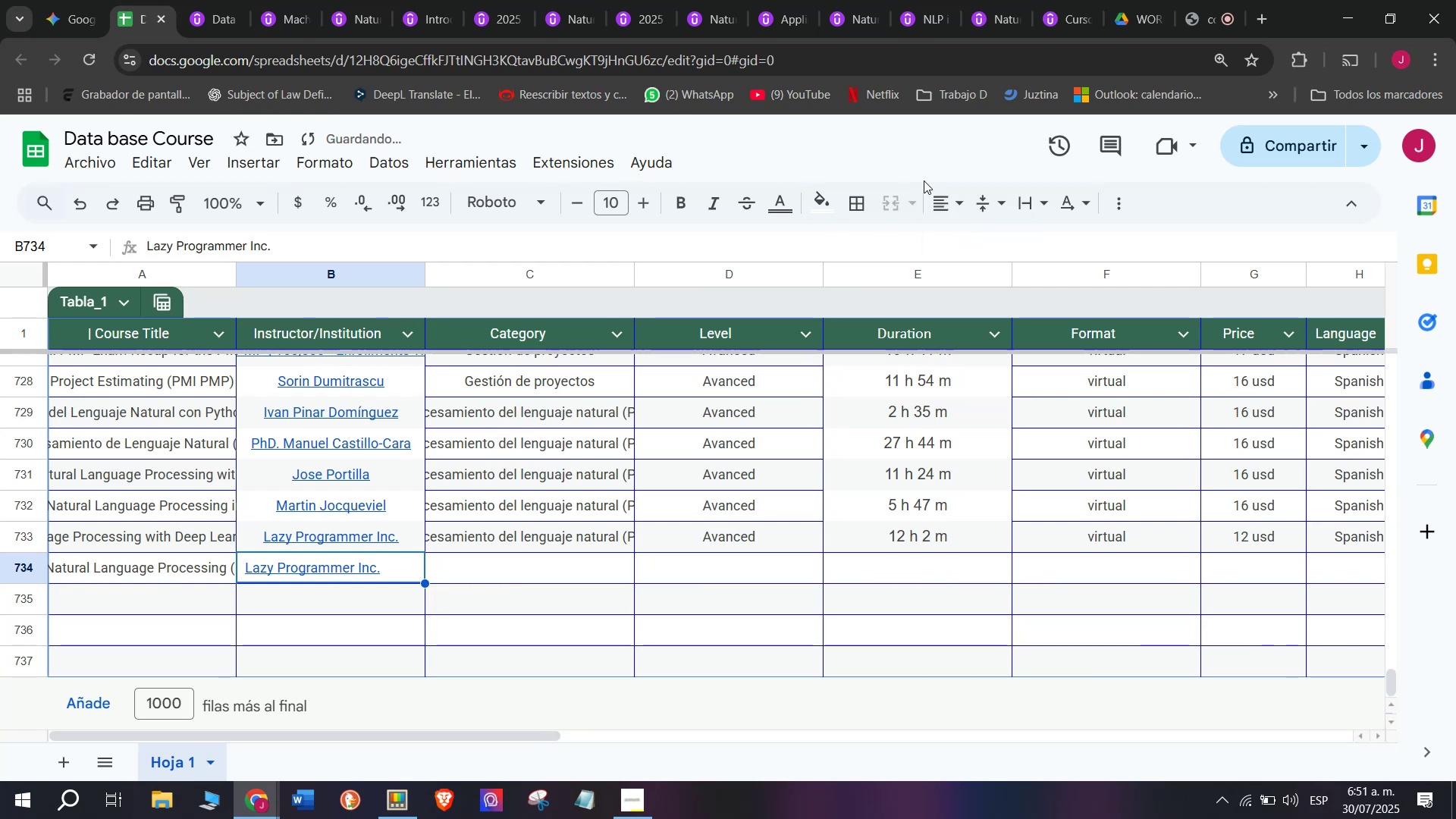 
left_click([930, 187])
 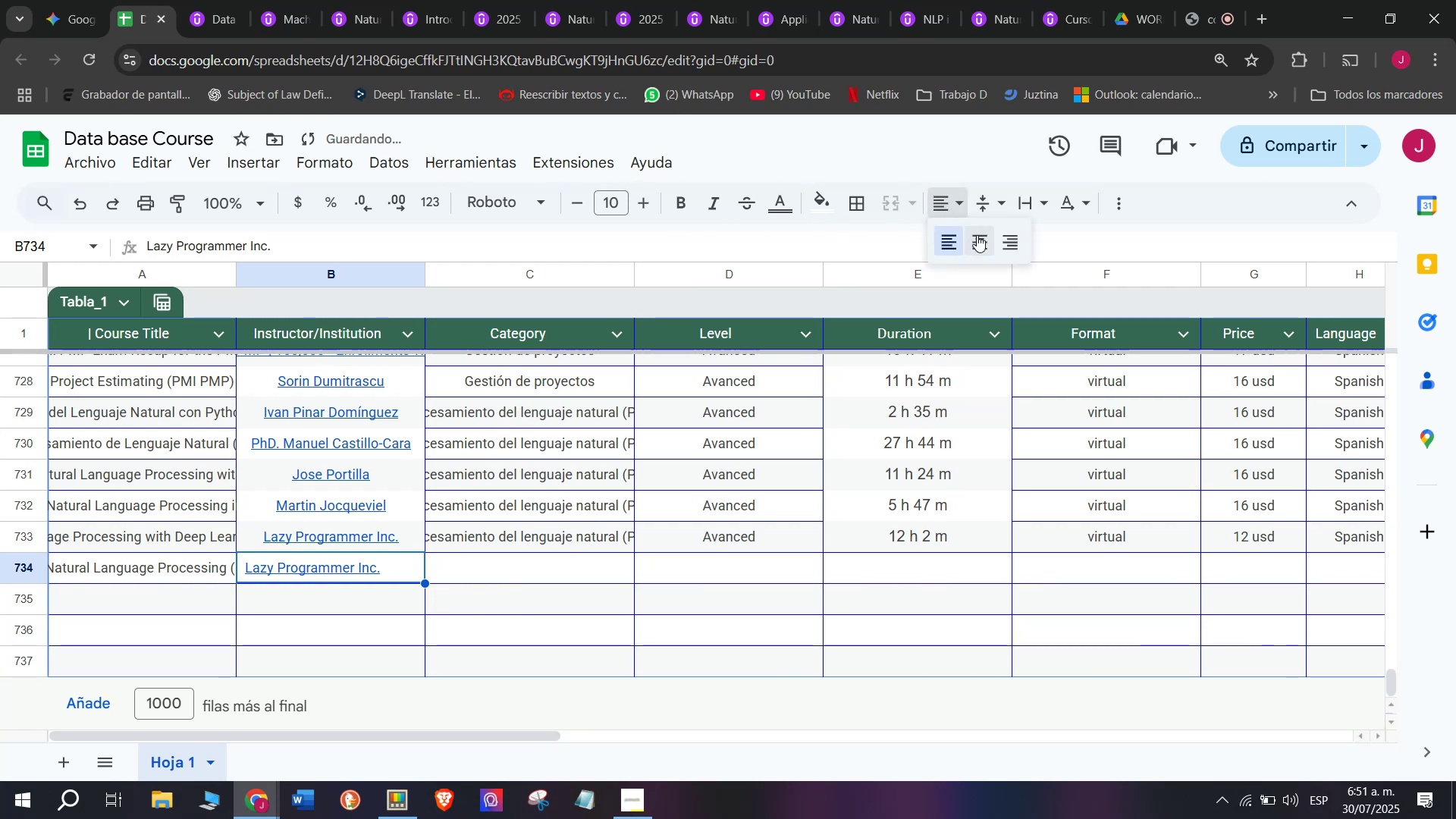 
left_click([977, 235])
 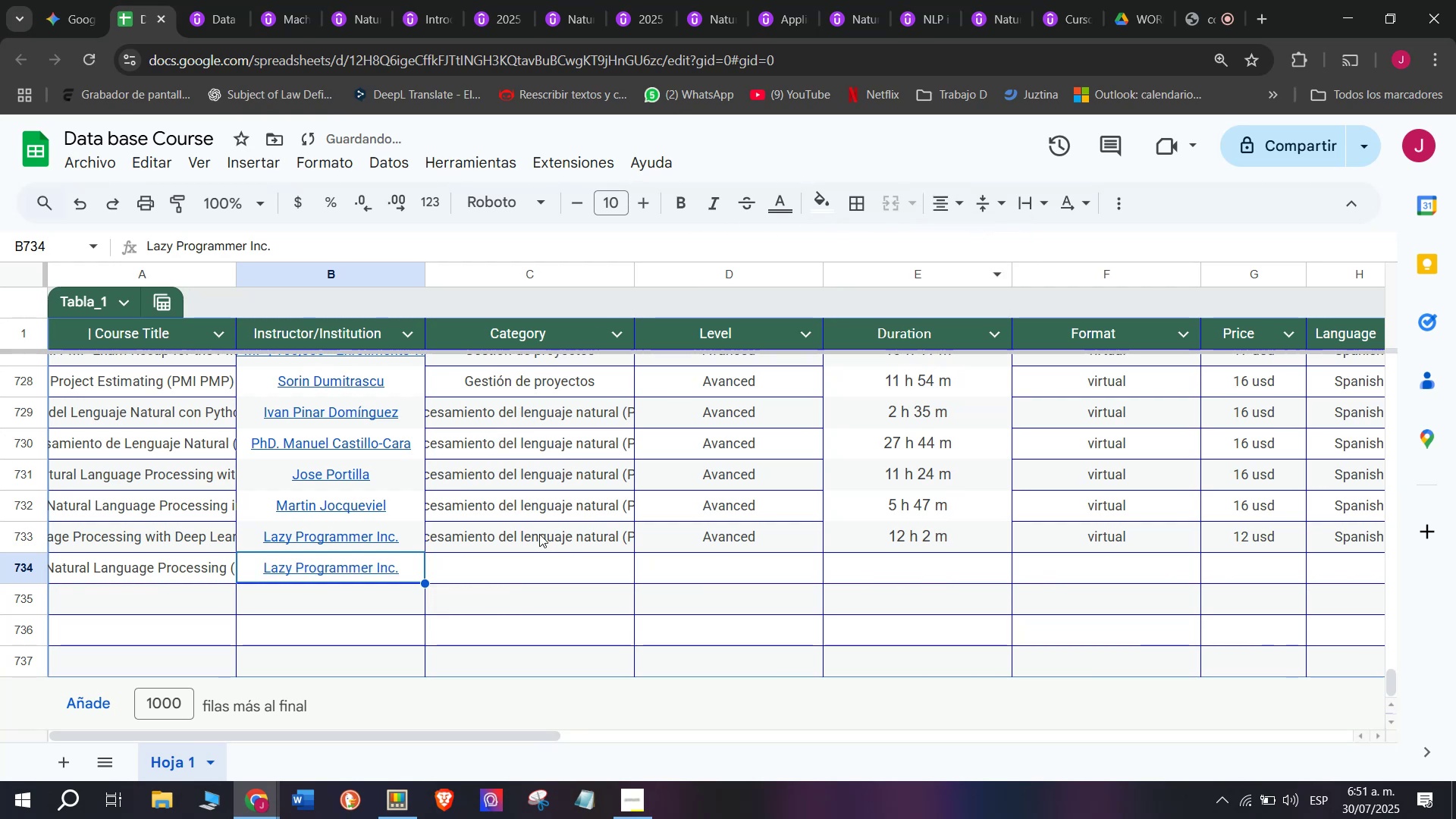 
left_click([539, 534])
 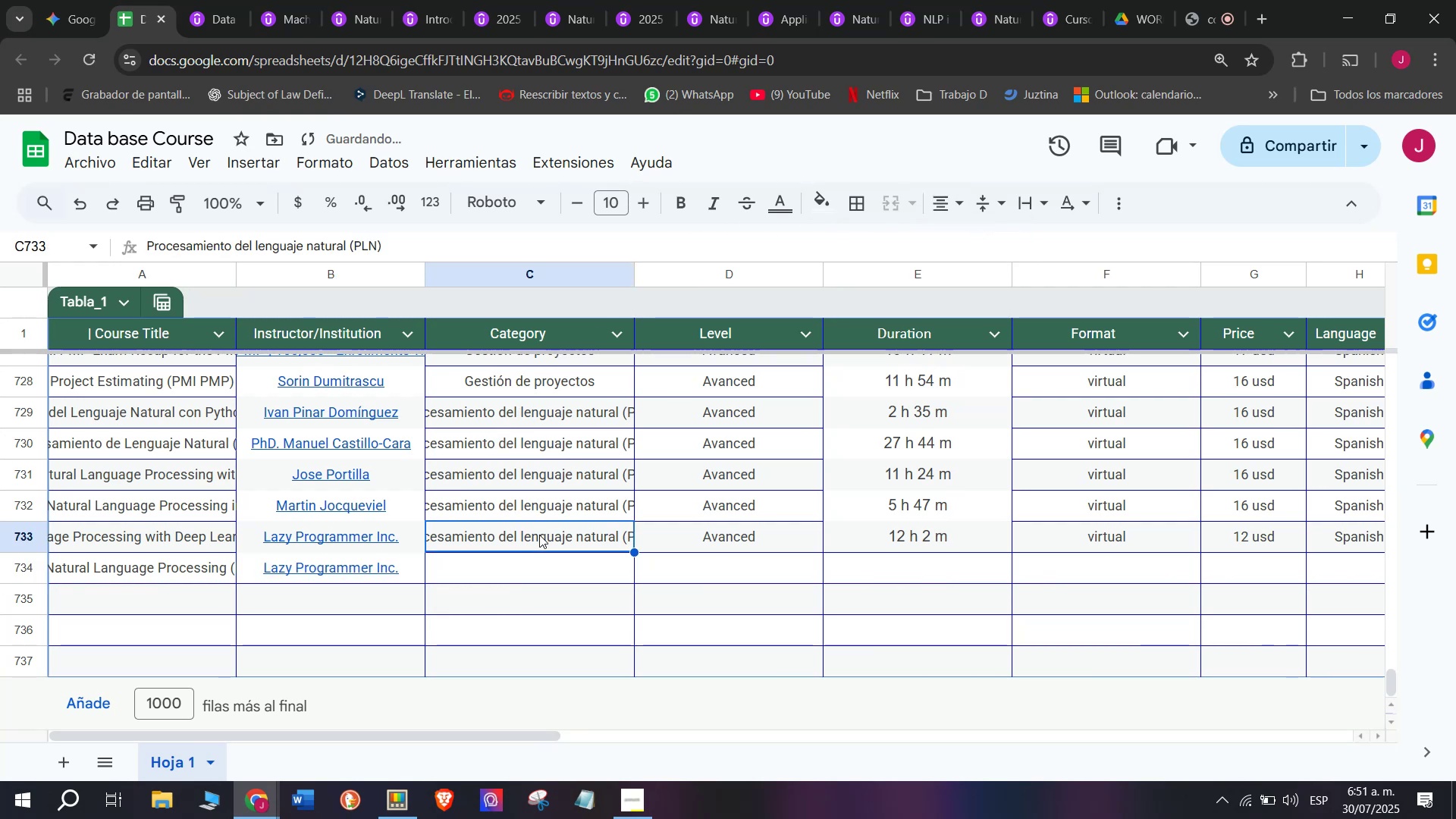 
key(Control+ControlLeft)
 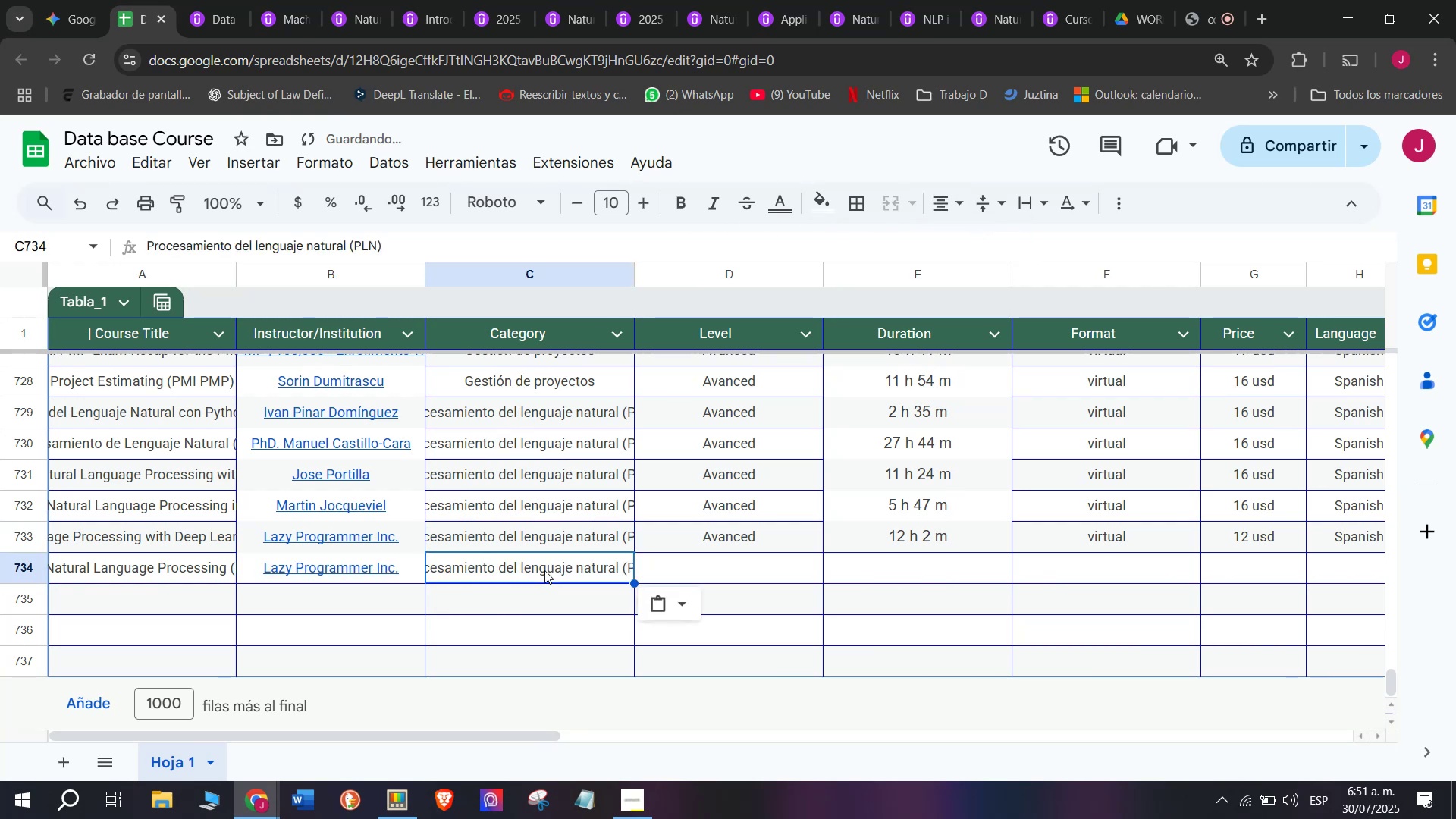 
key(Break)
 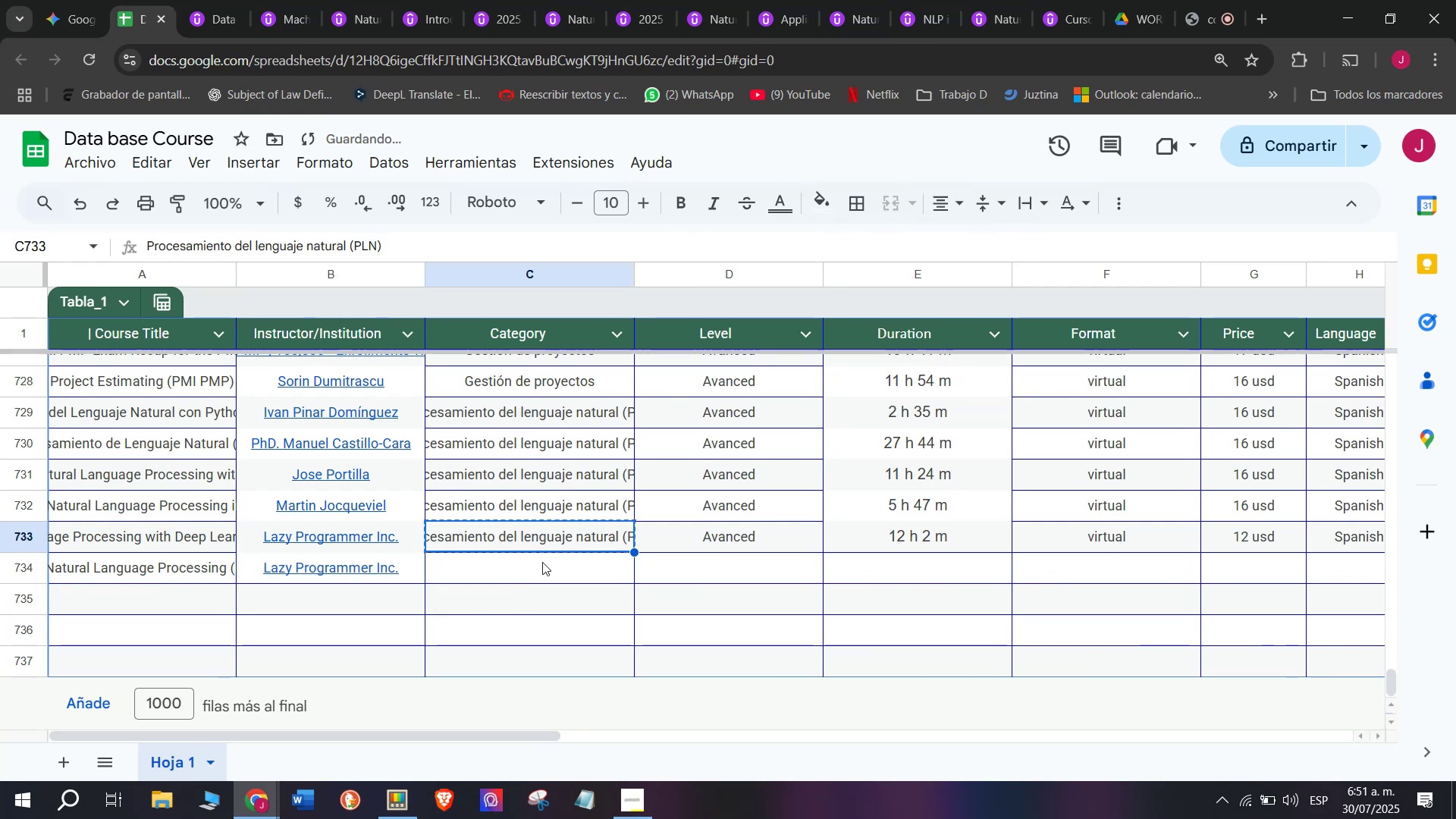 
key(Control+C)
 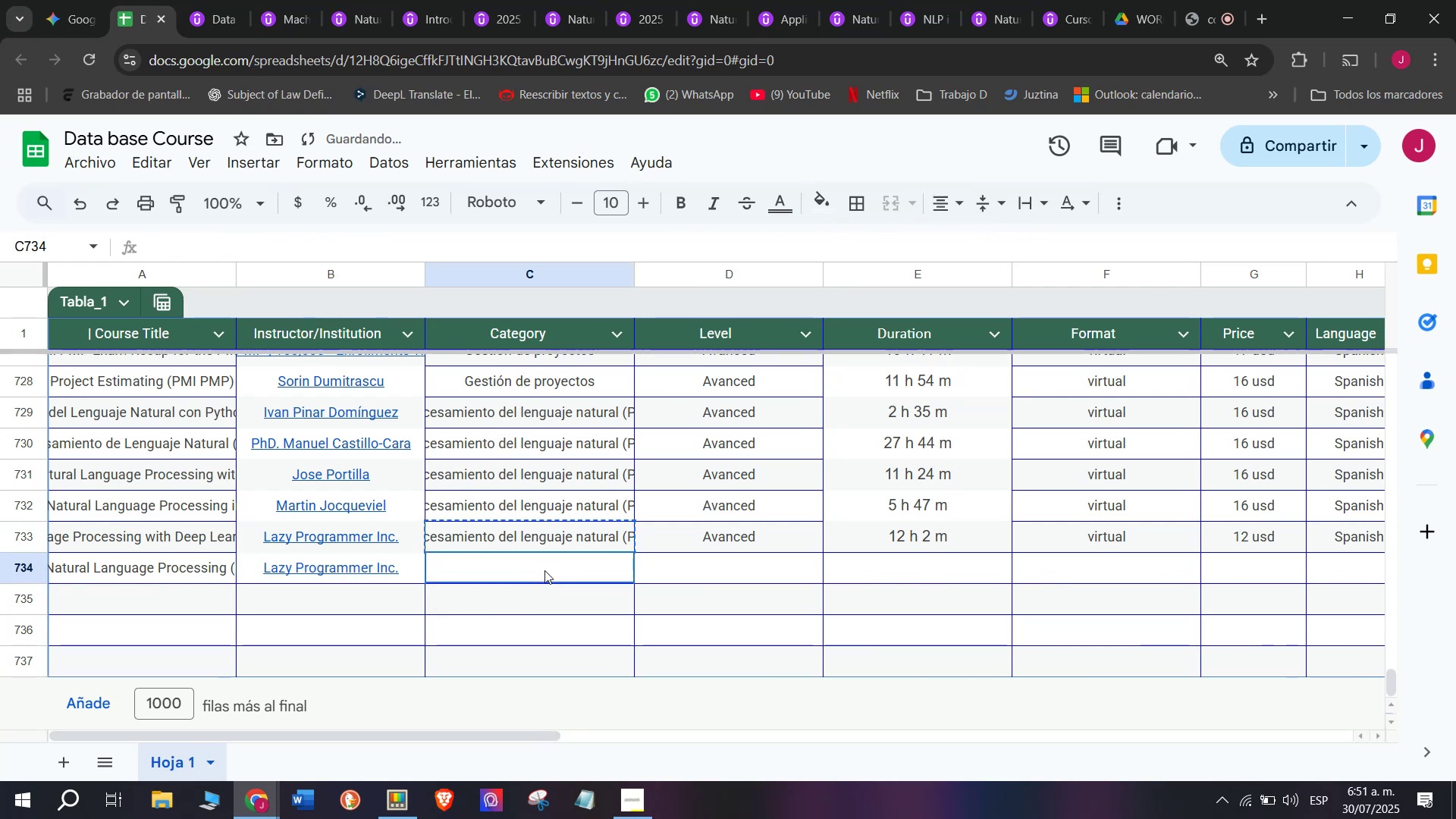 
double_click([544, 570])
 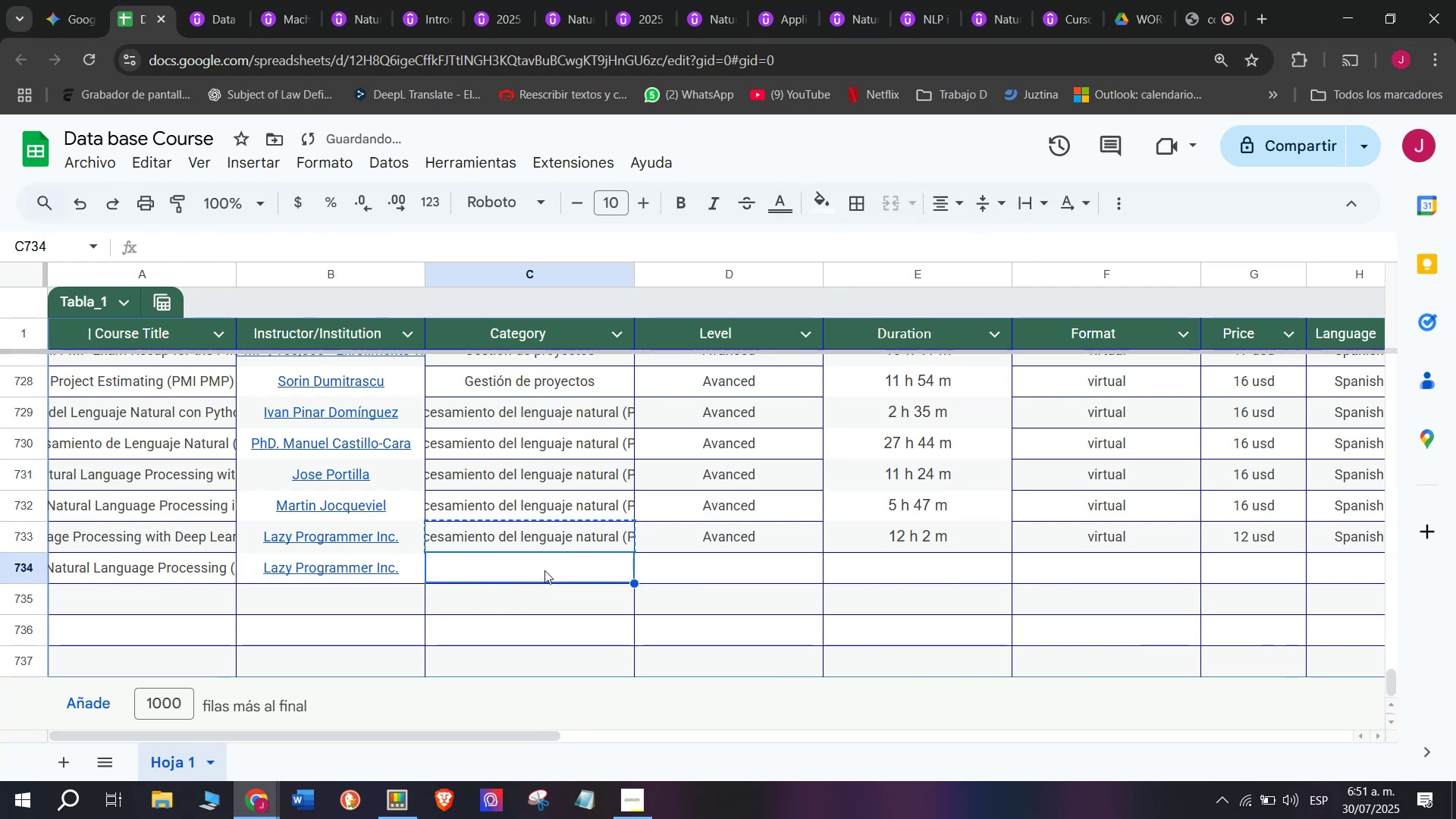 
key(Control+ControlLeft)
 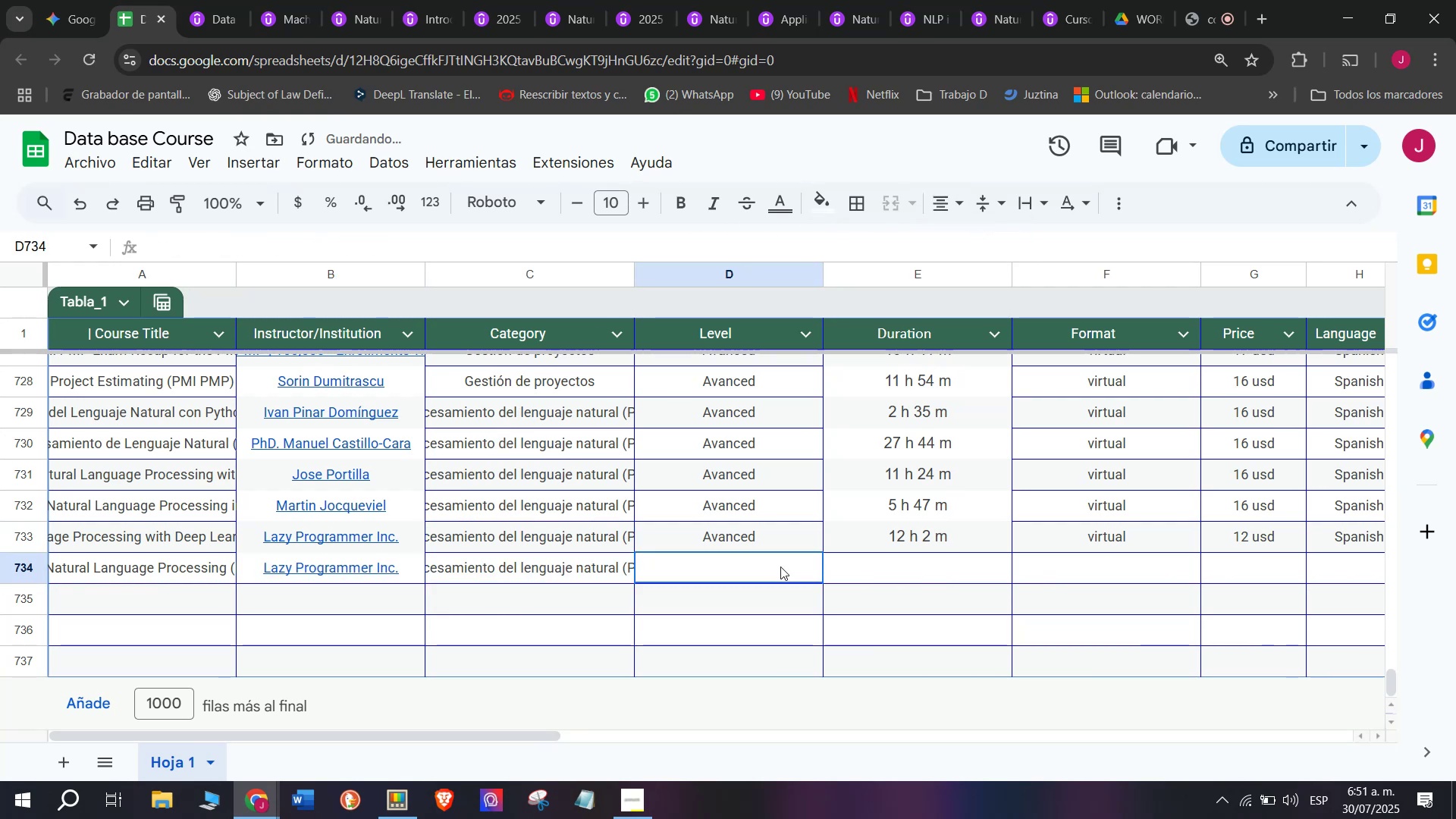 
key(Z)
 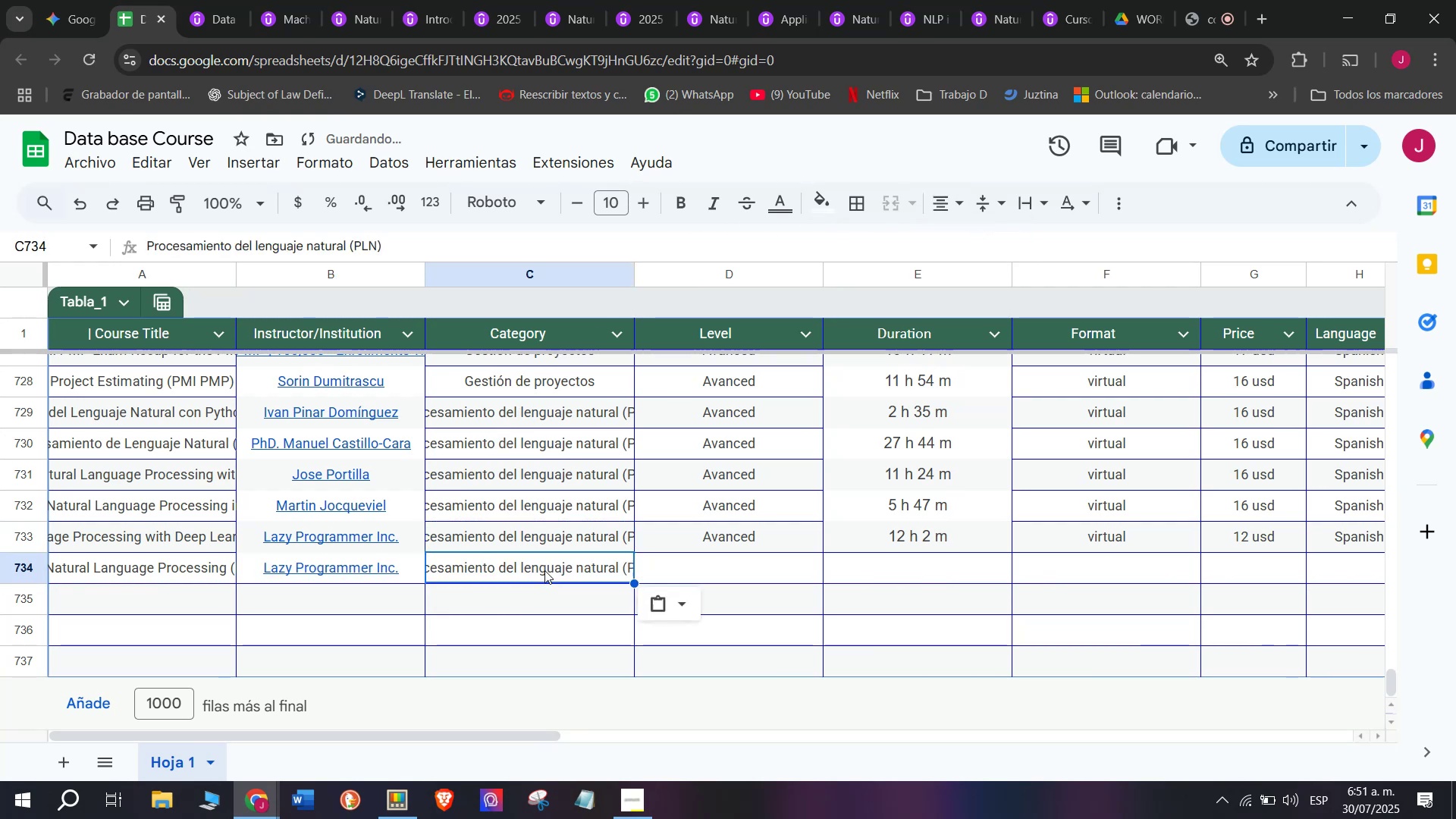 
key(Control+V)
 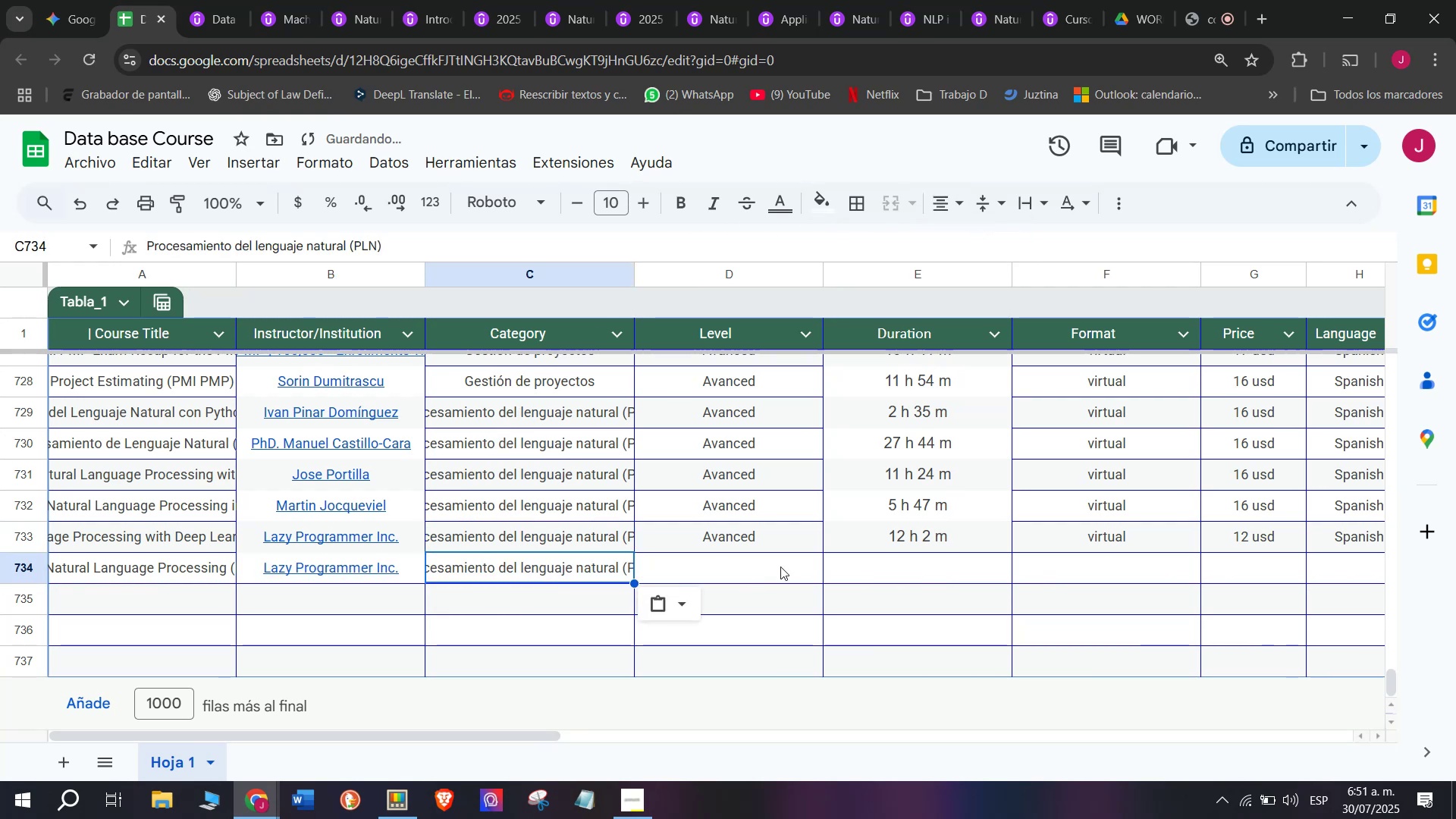 
left_click([780, 566])
 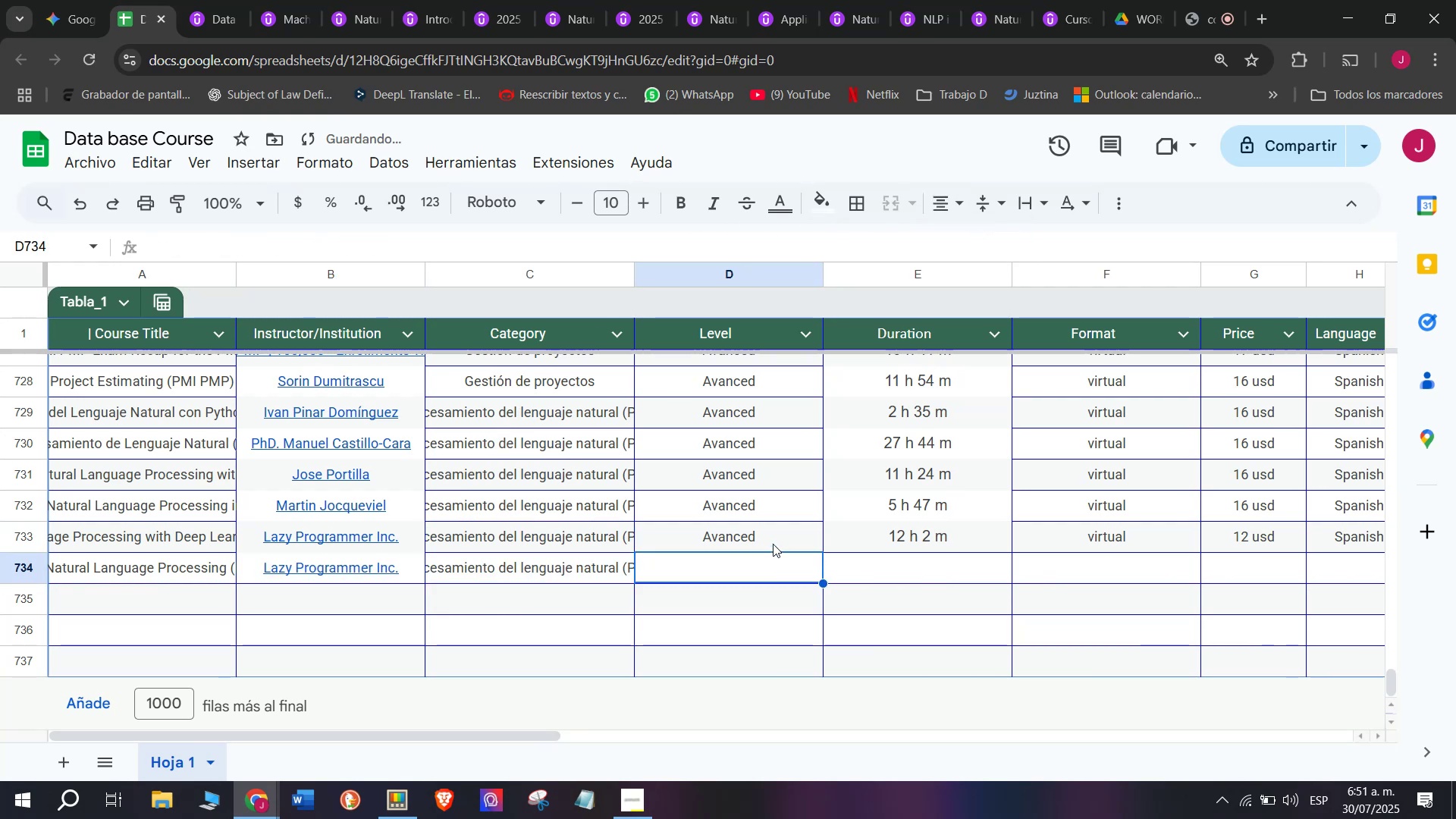 
left_click([773, 544])
 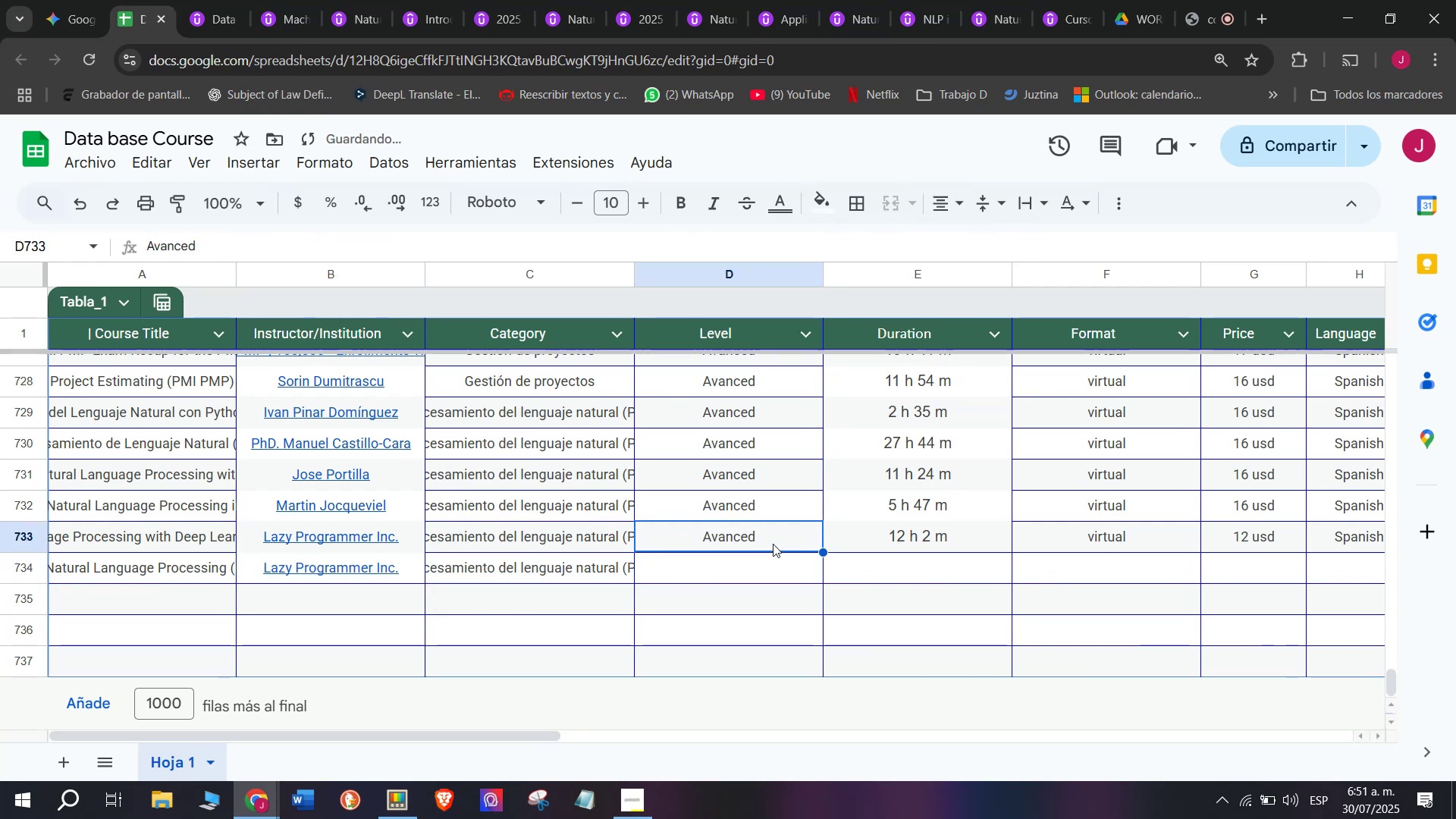 
key(Break)
 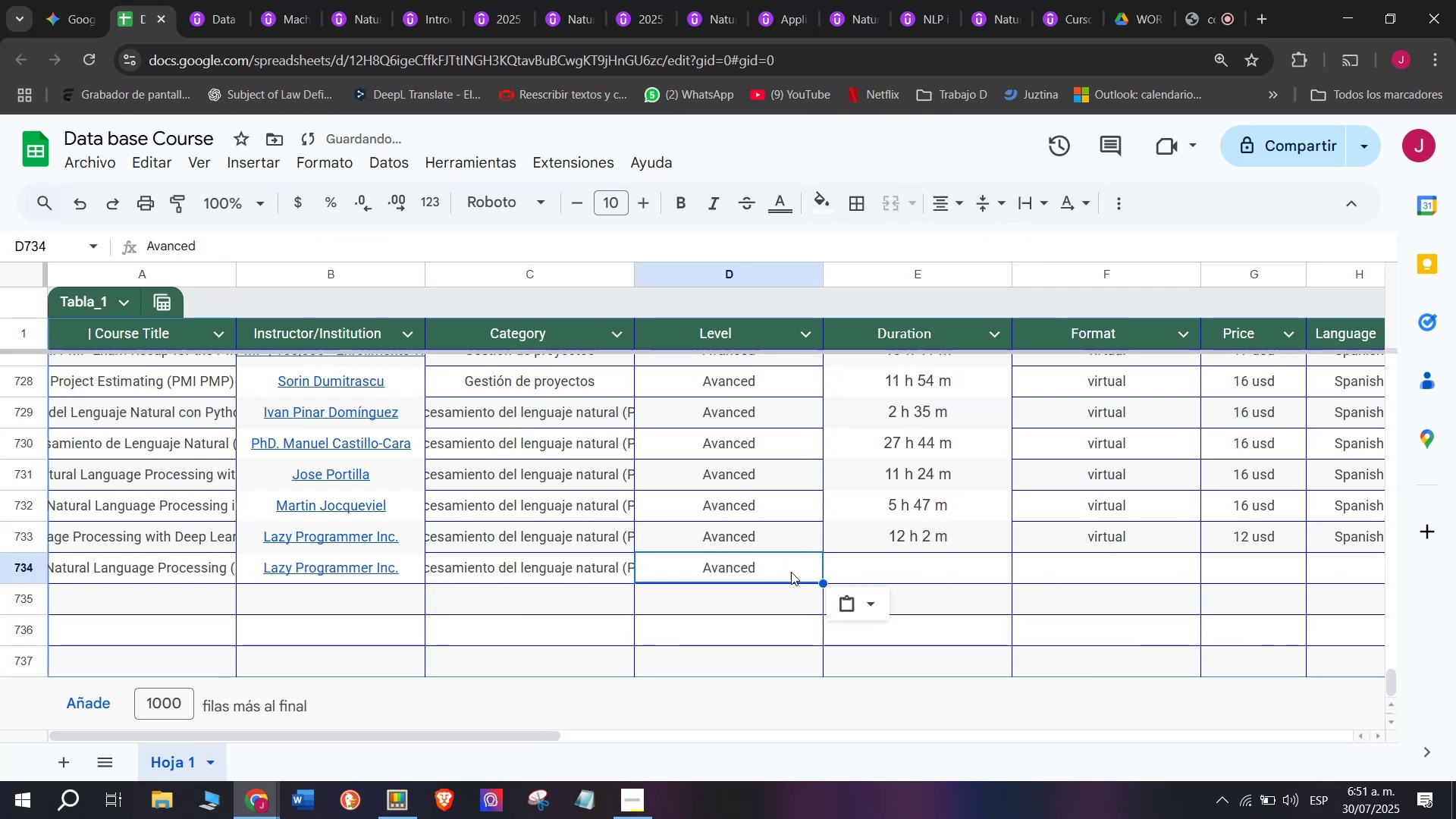 
key(Control+ControlLeft)
 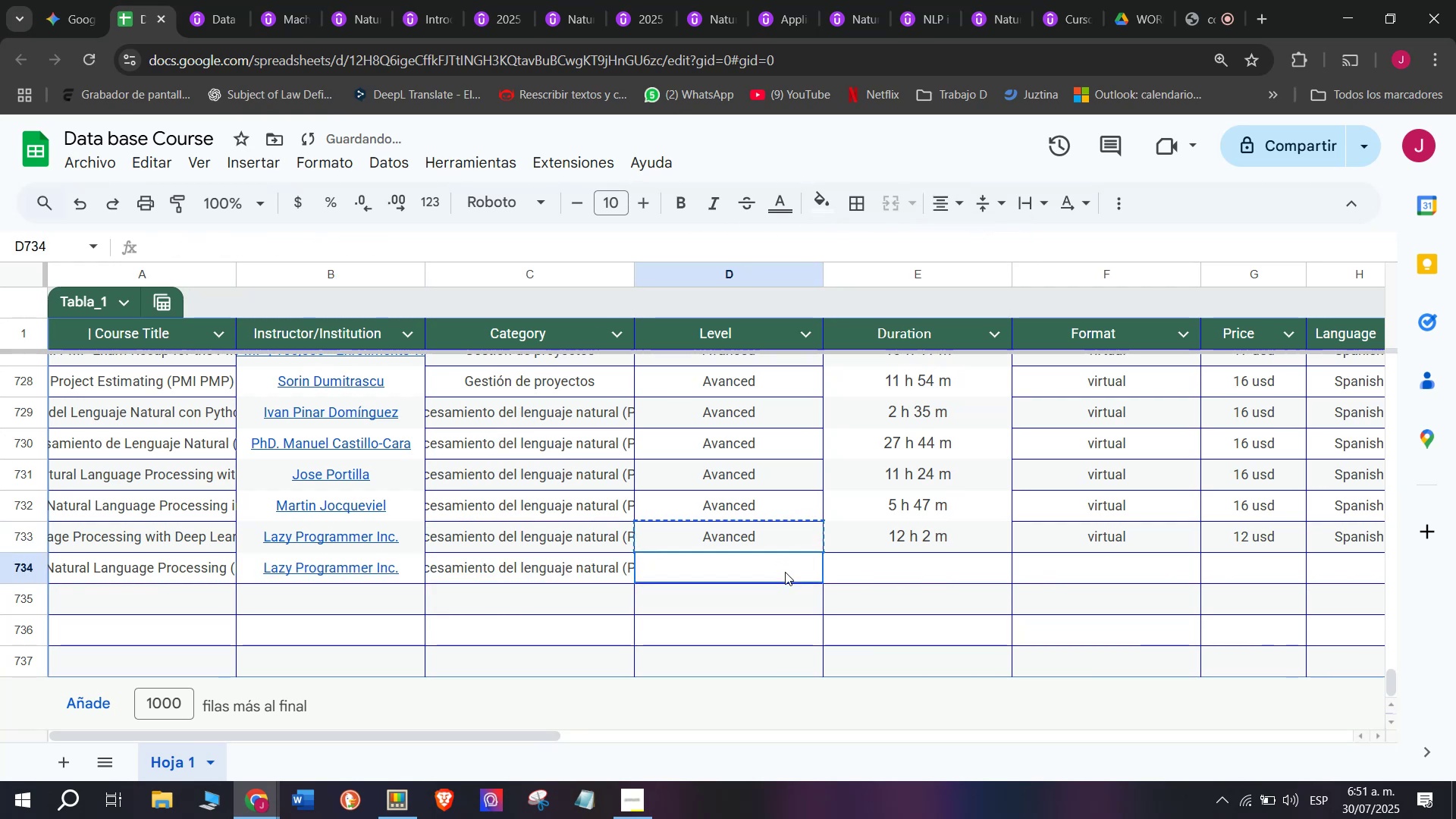 
key(Control+C)
 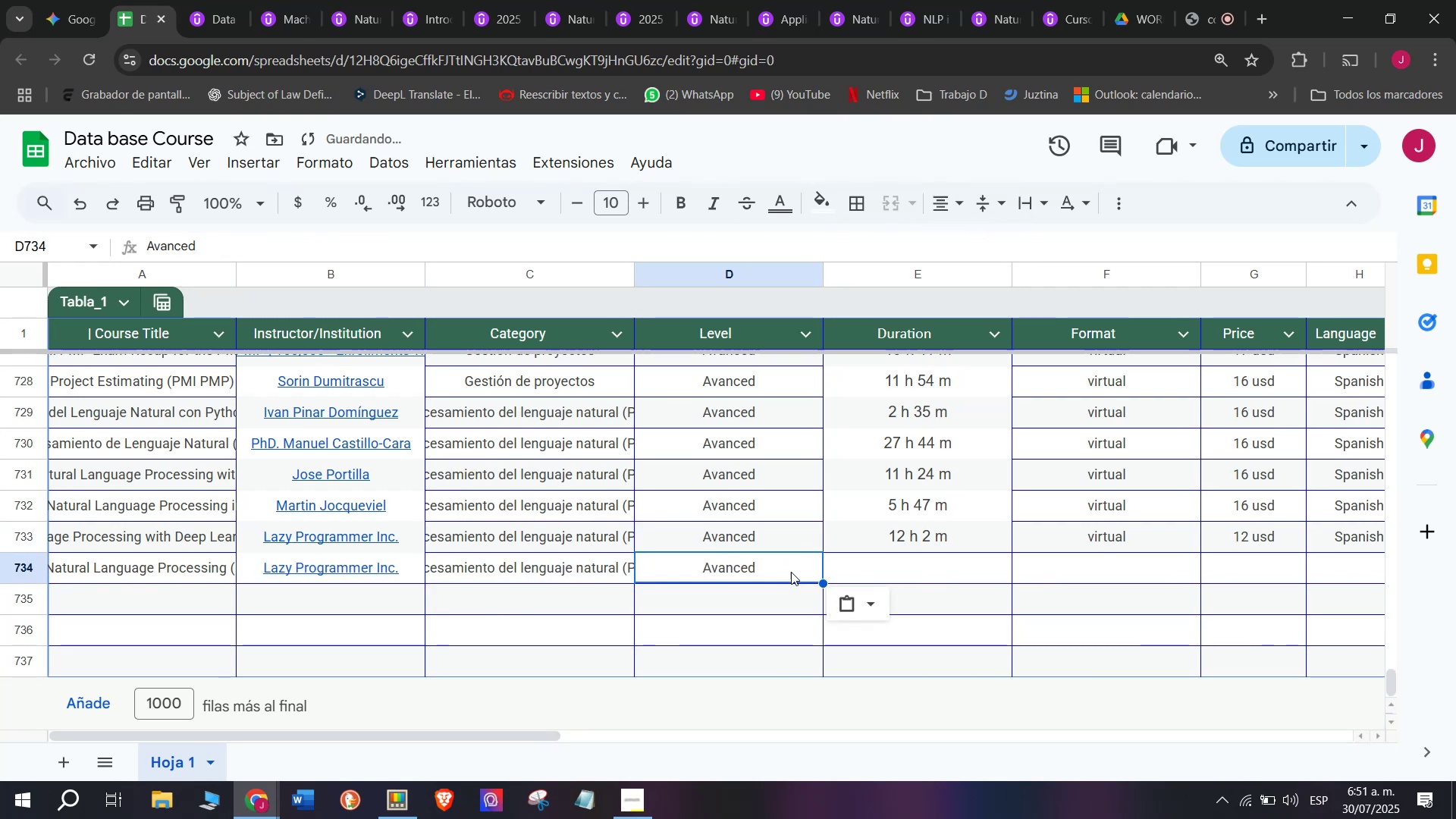 
double_click([785, 572])
 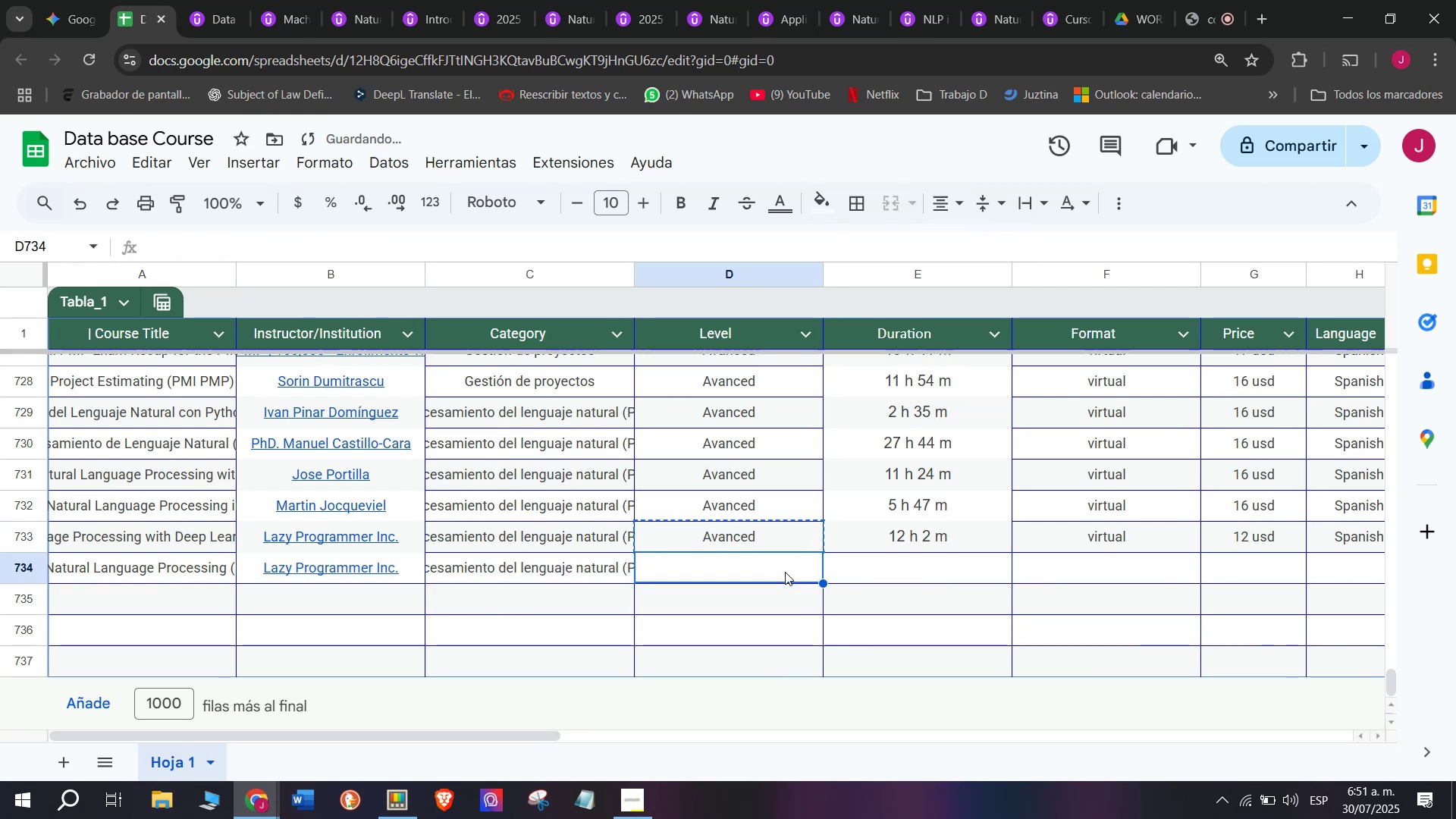 
key(Z)
 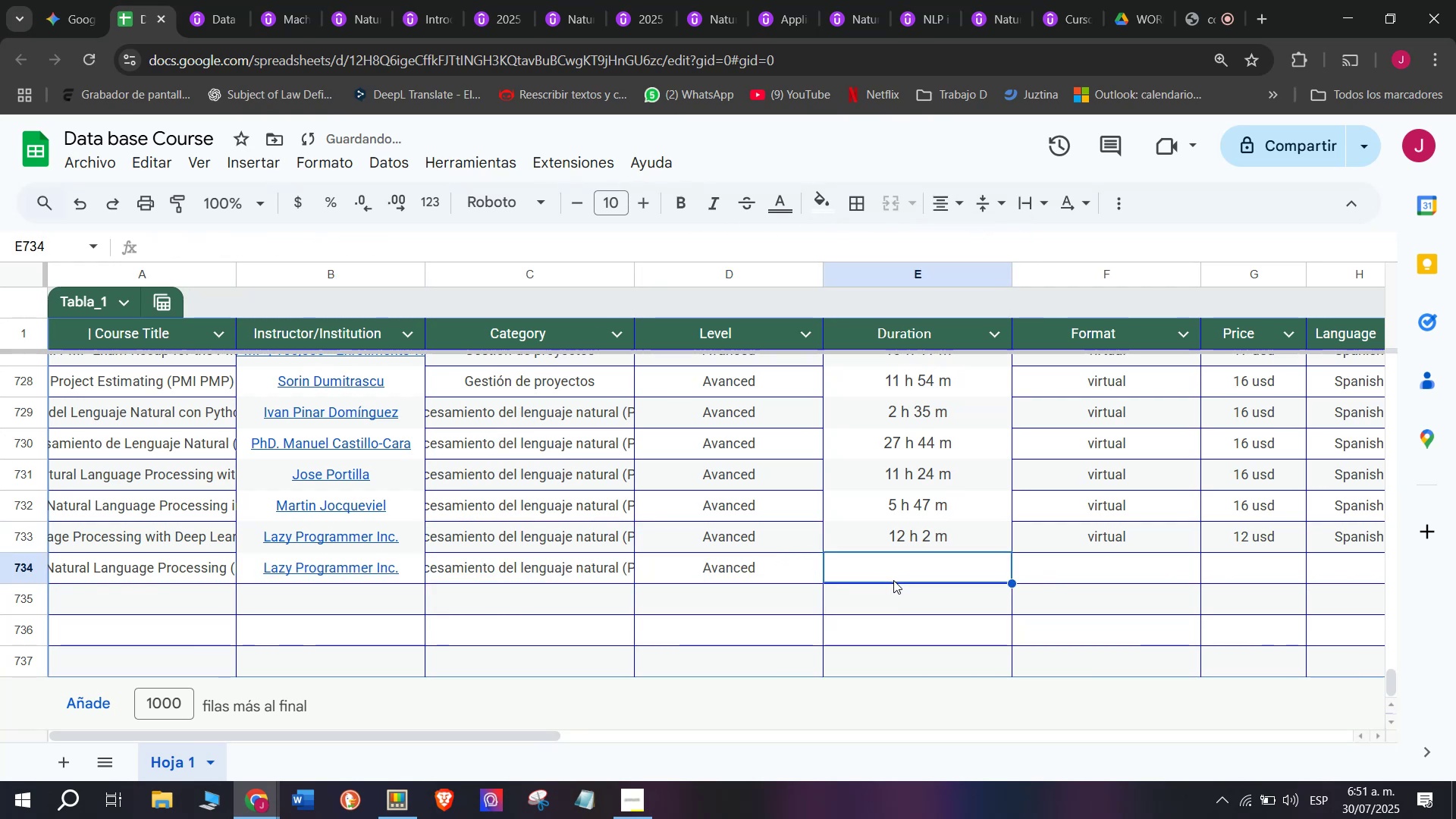 
key(Control+ControlLeft)
 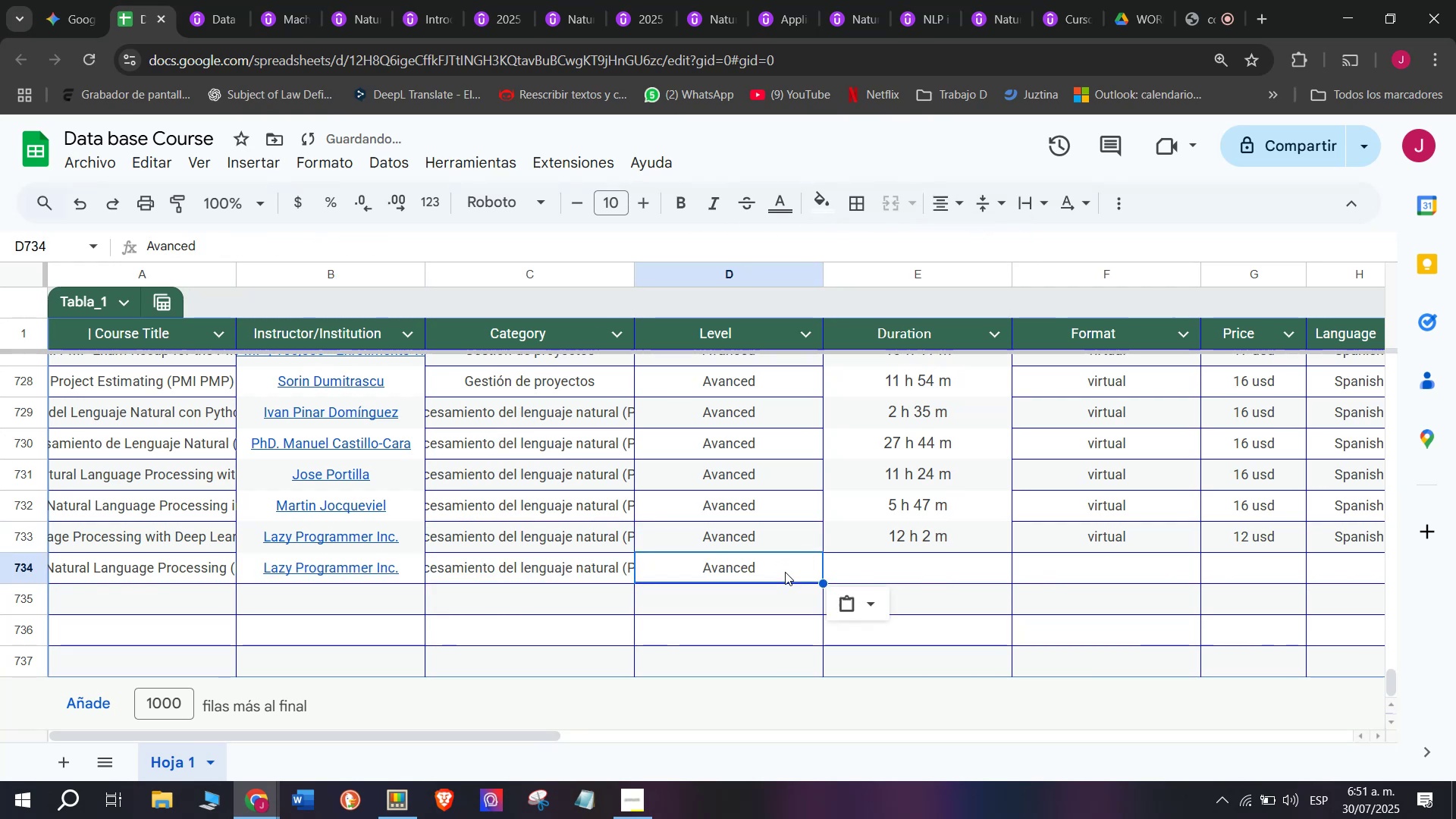 
key(Control+V)
 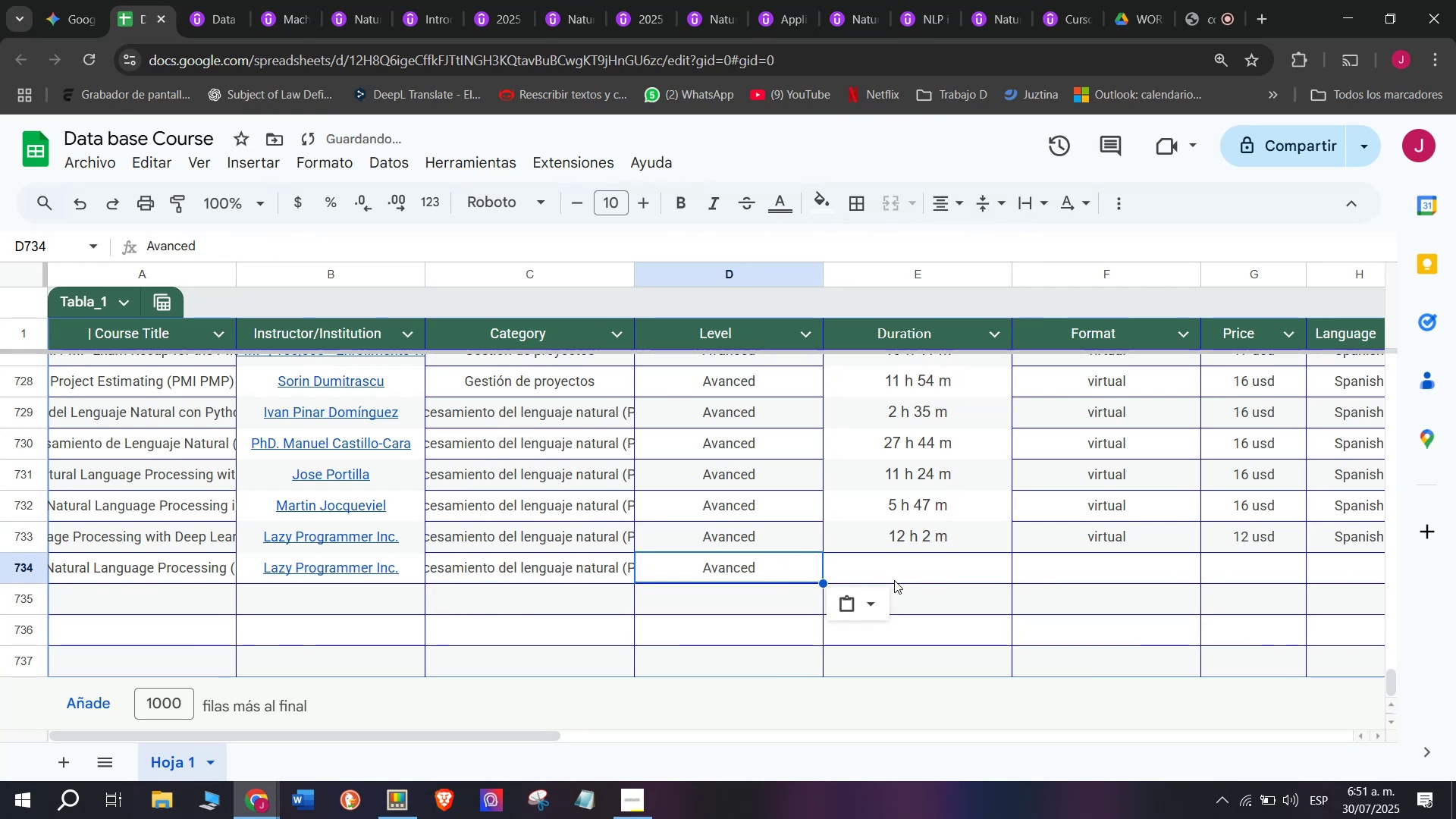 
triple_click([894, 580])
 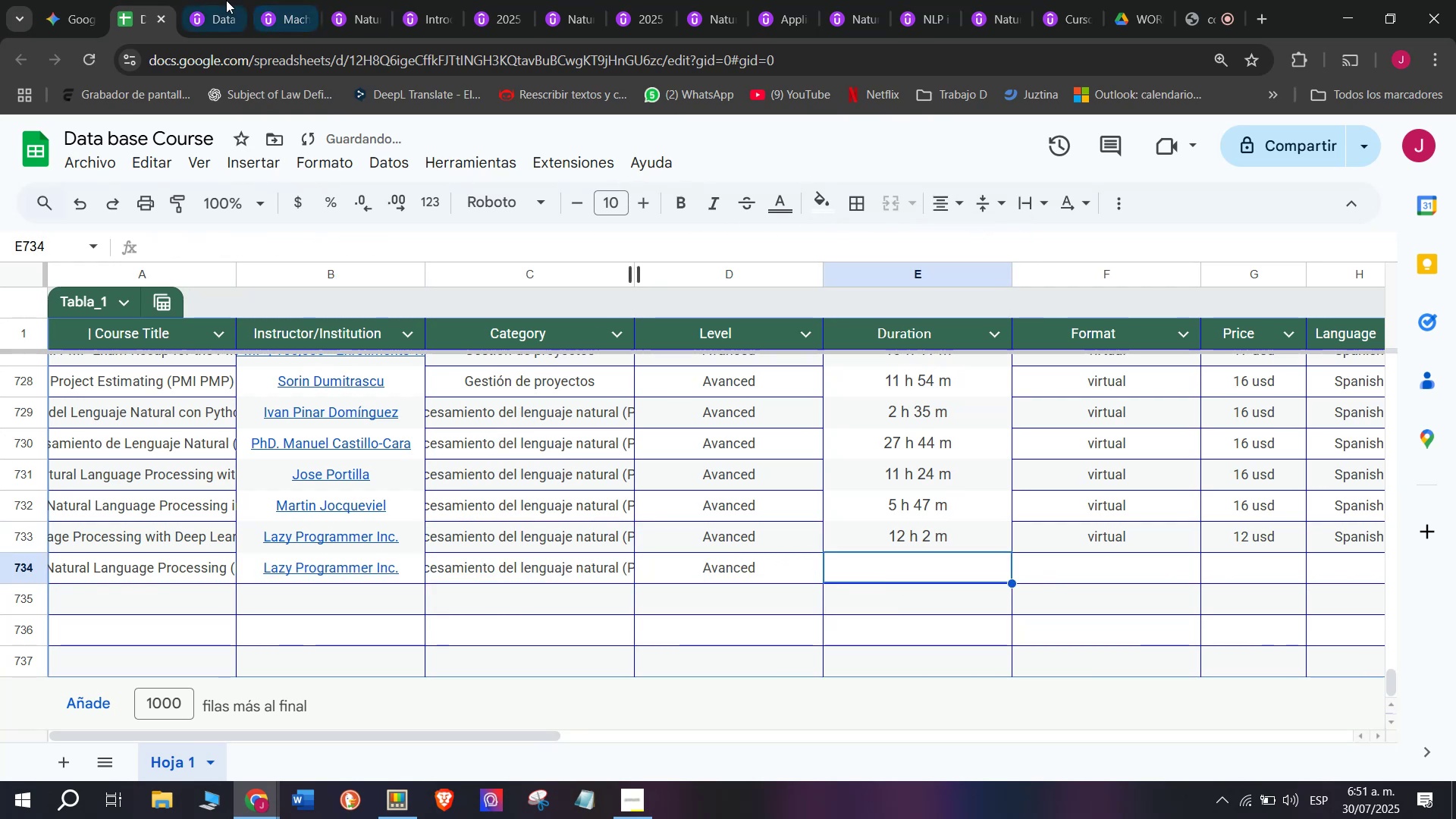 
left_click([226, 0])
 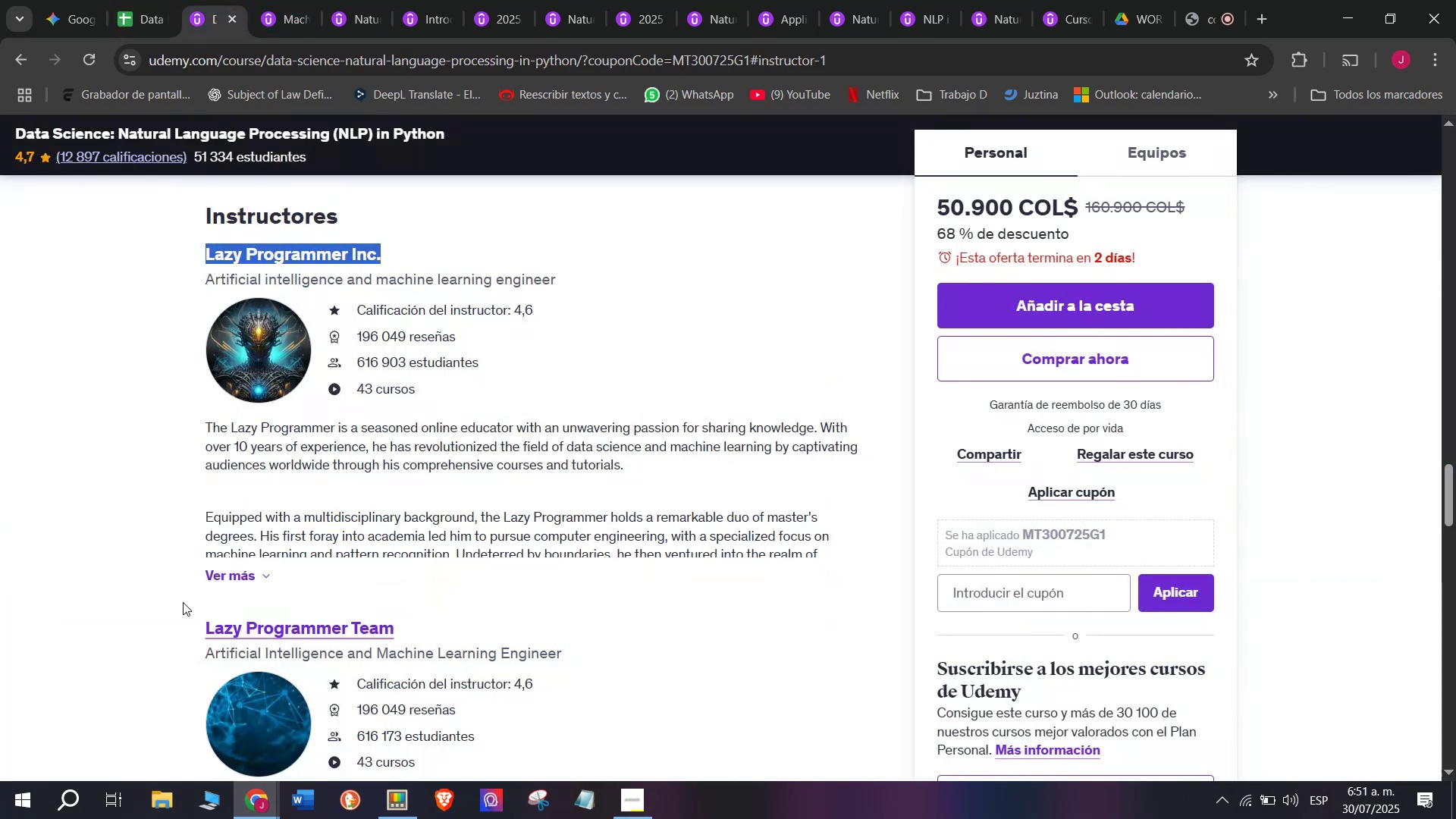 
scroll: coordinate [199, 616], scroll_direction: up, amount: 10.0
 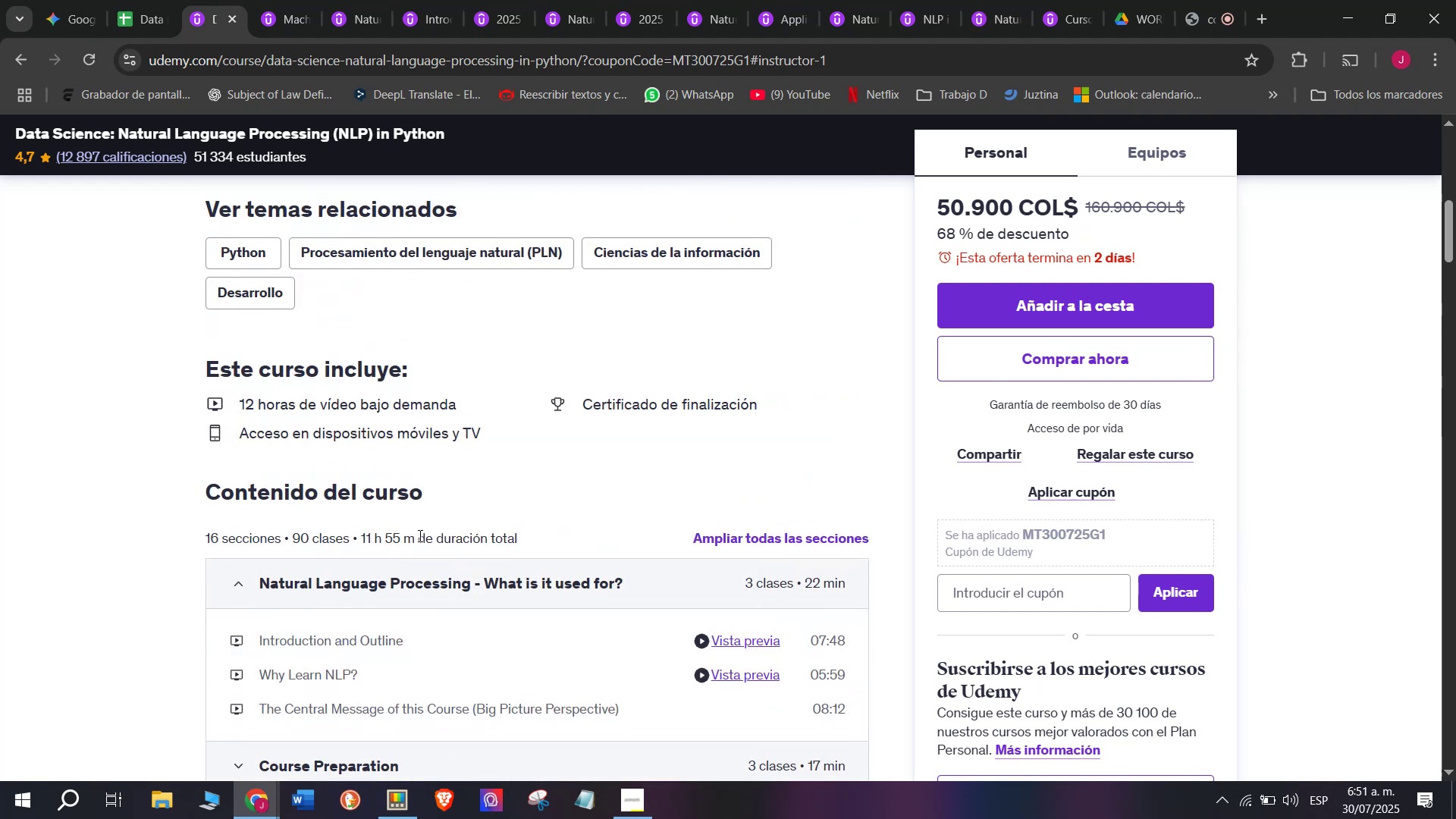 
left_click_drag(start_coordinate=[410, 538], to_coordinate=[360, 513])
 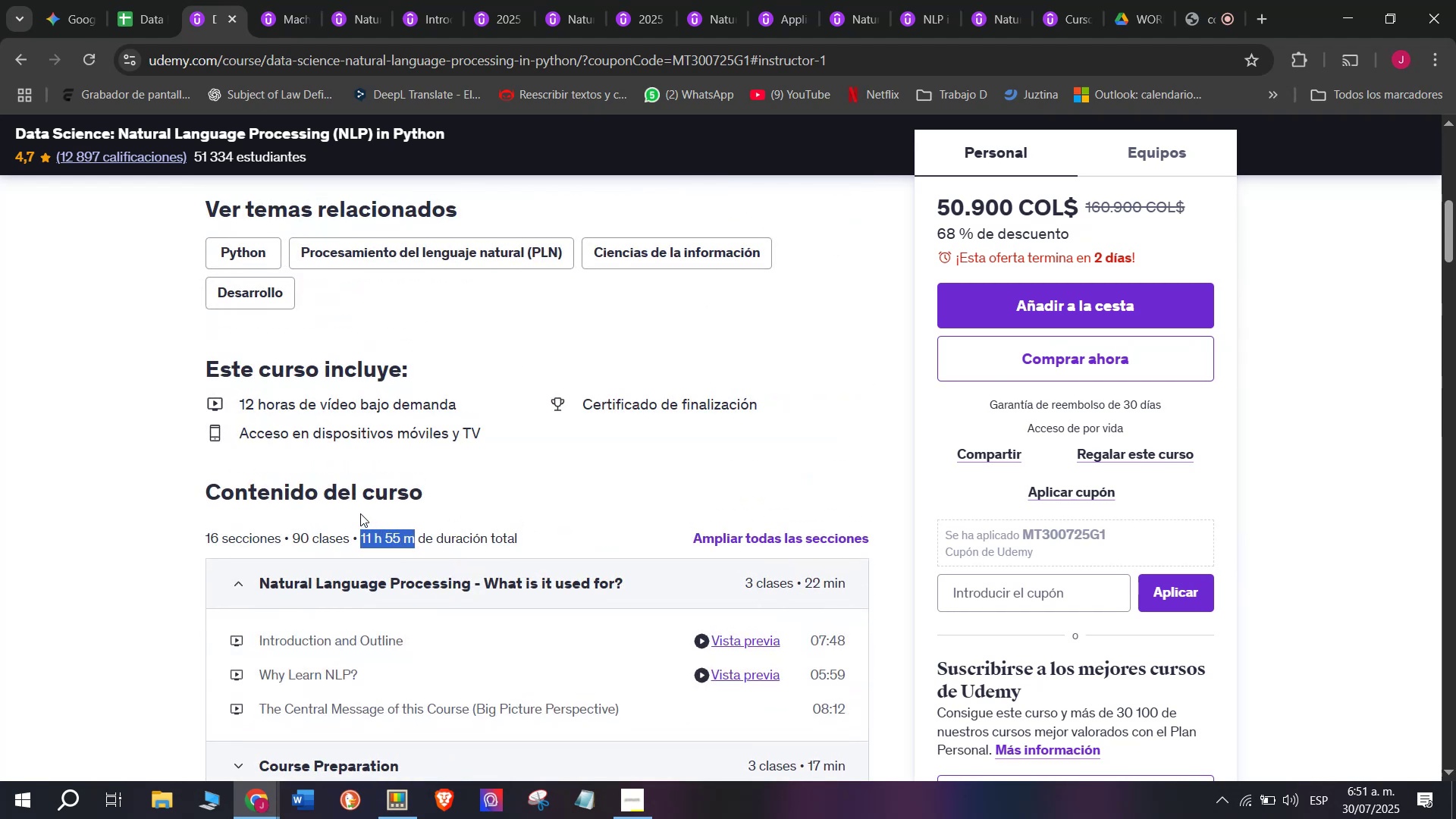 
key(Break)
 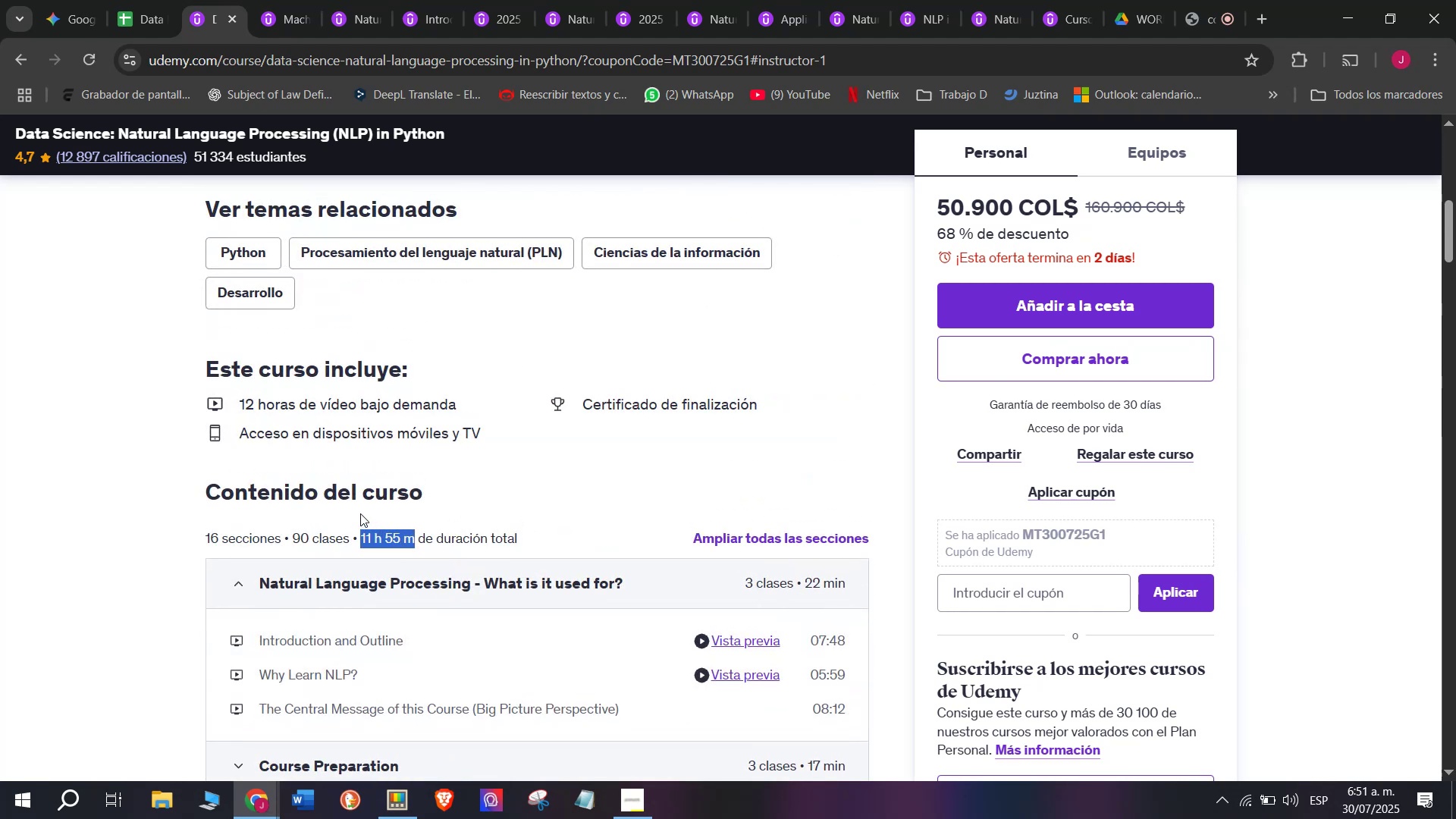 
key(Control+ControlLeft)
 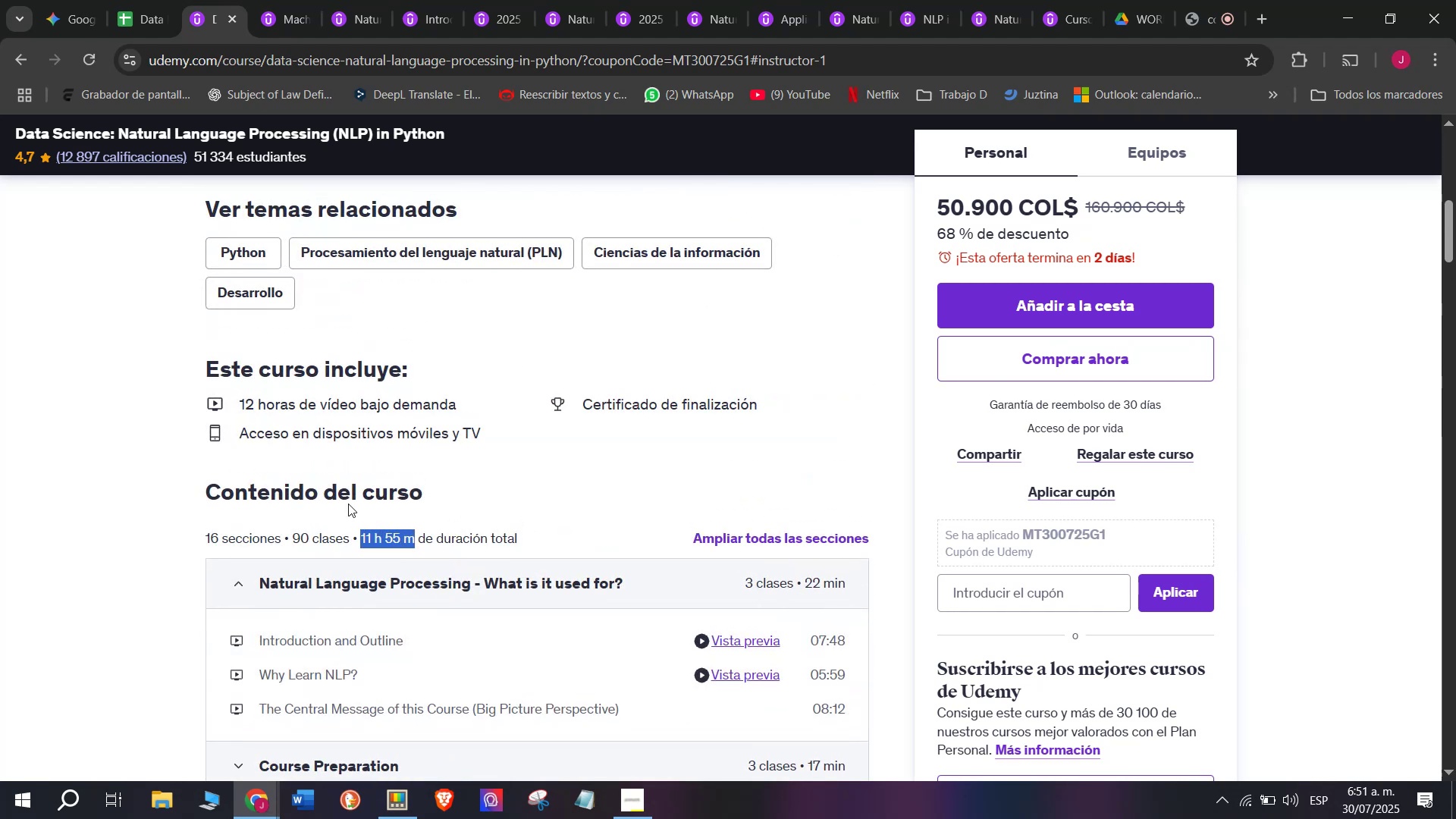 
key(Control+C)
 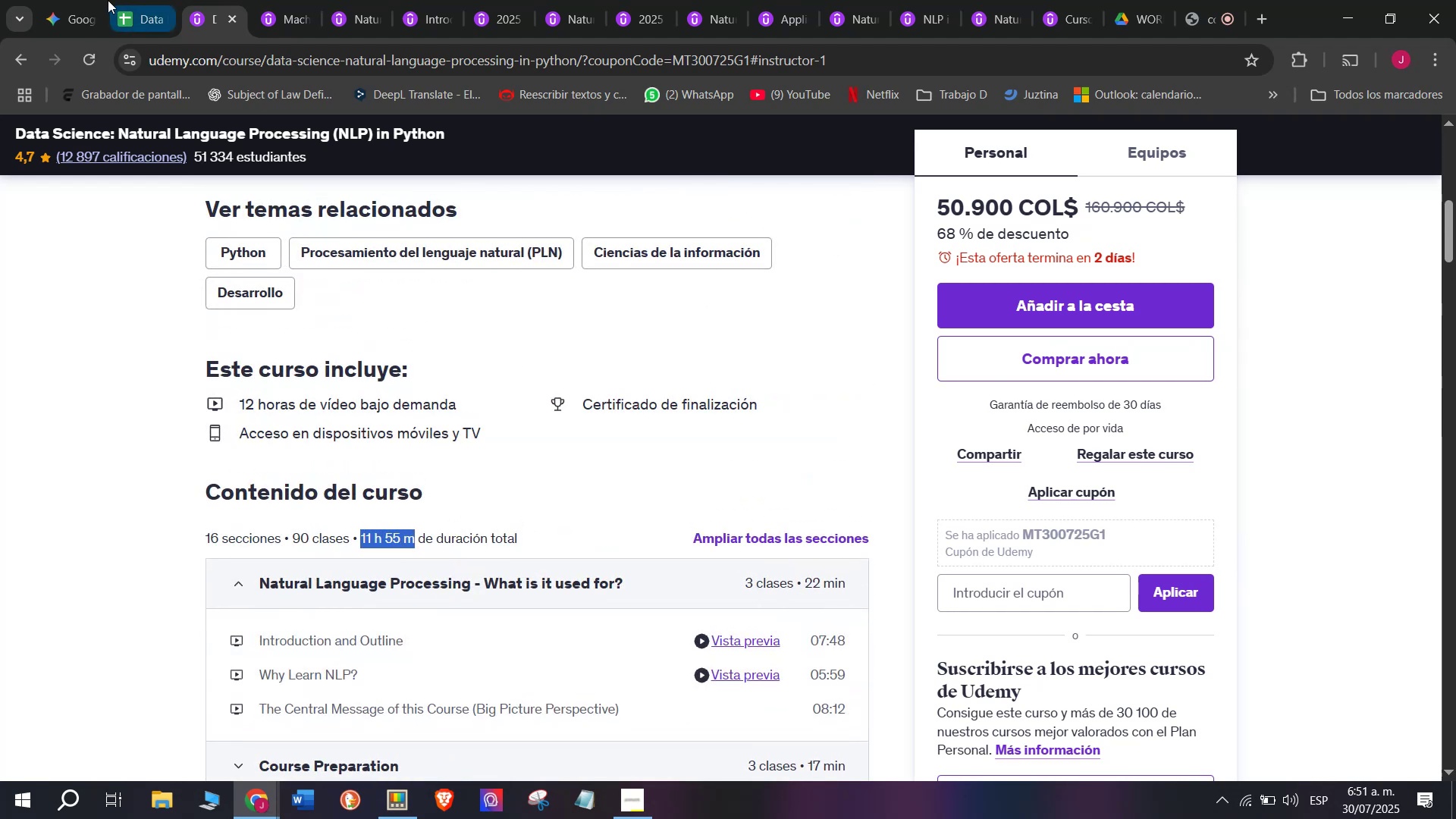 
left_click([108, 0])
 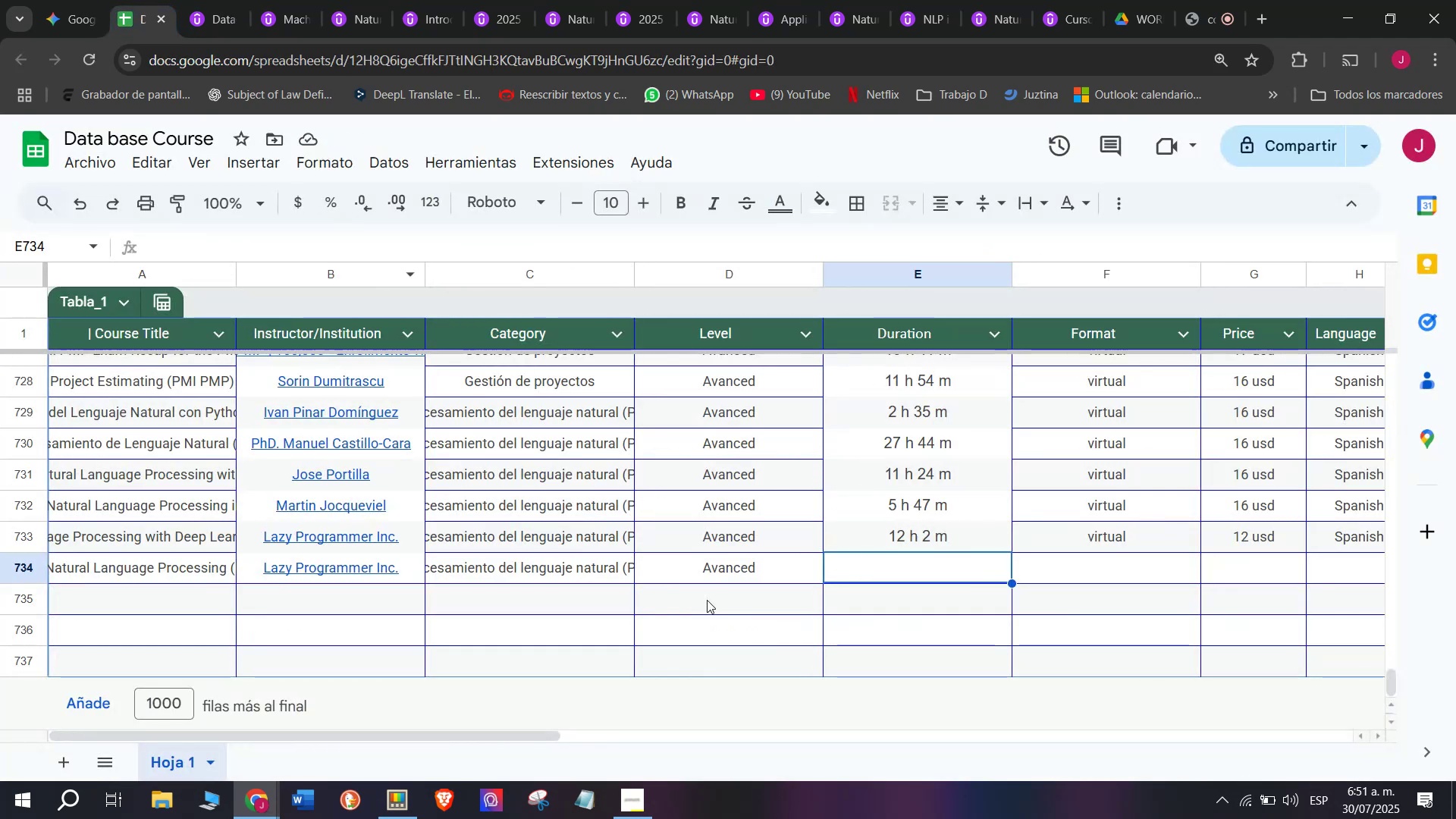 
key(Z)
 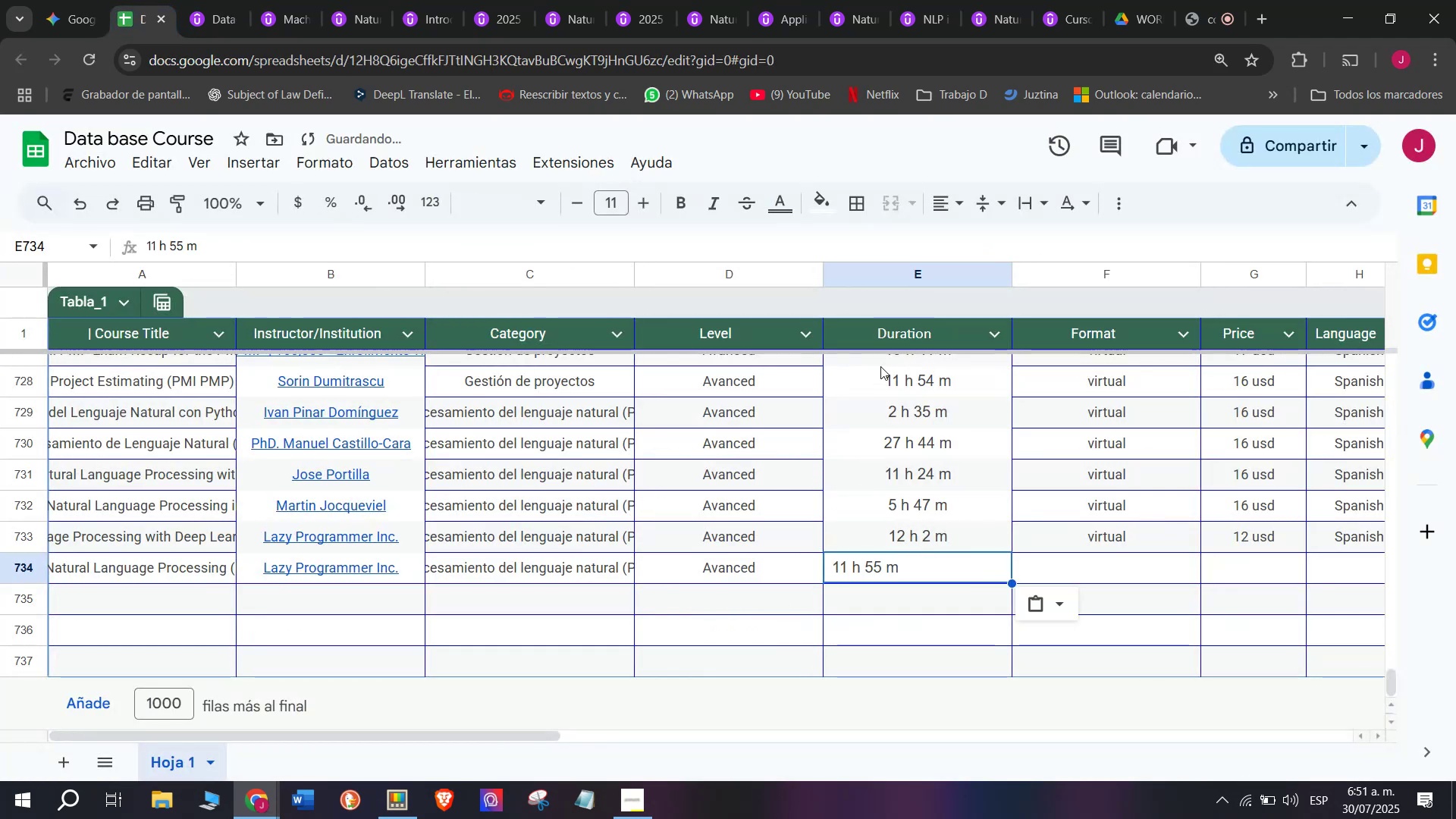 
key(Control+ControlLeft)
 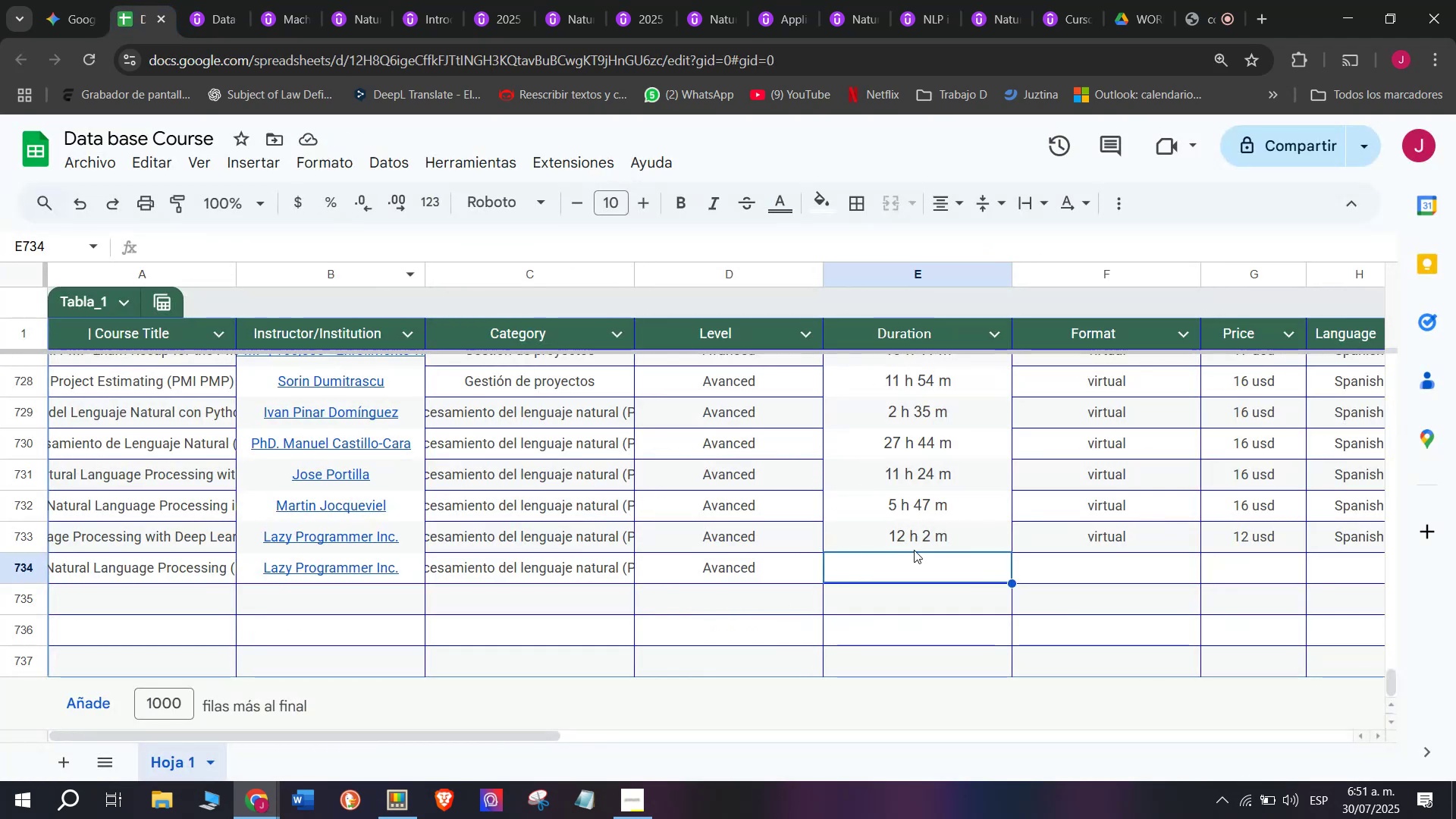 
key(Control+V)
 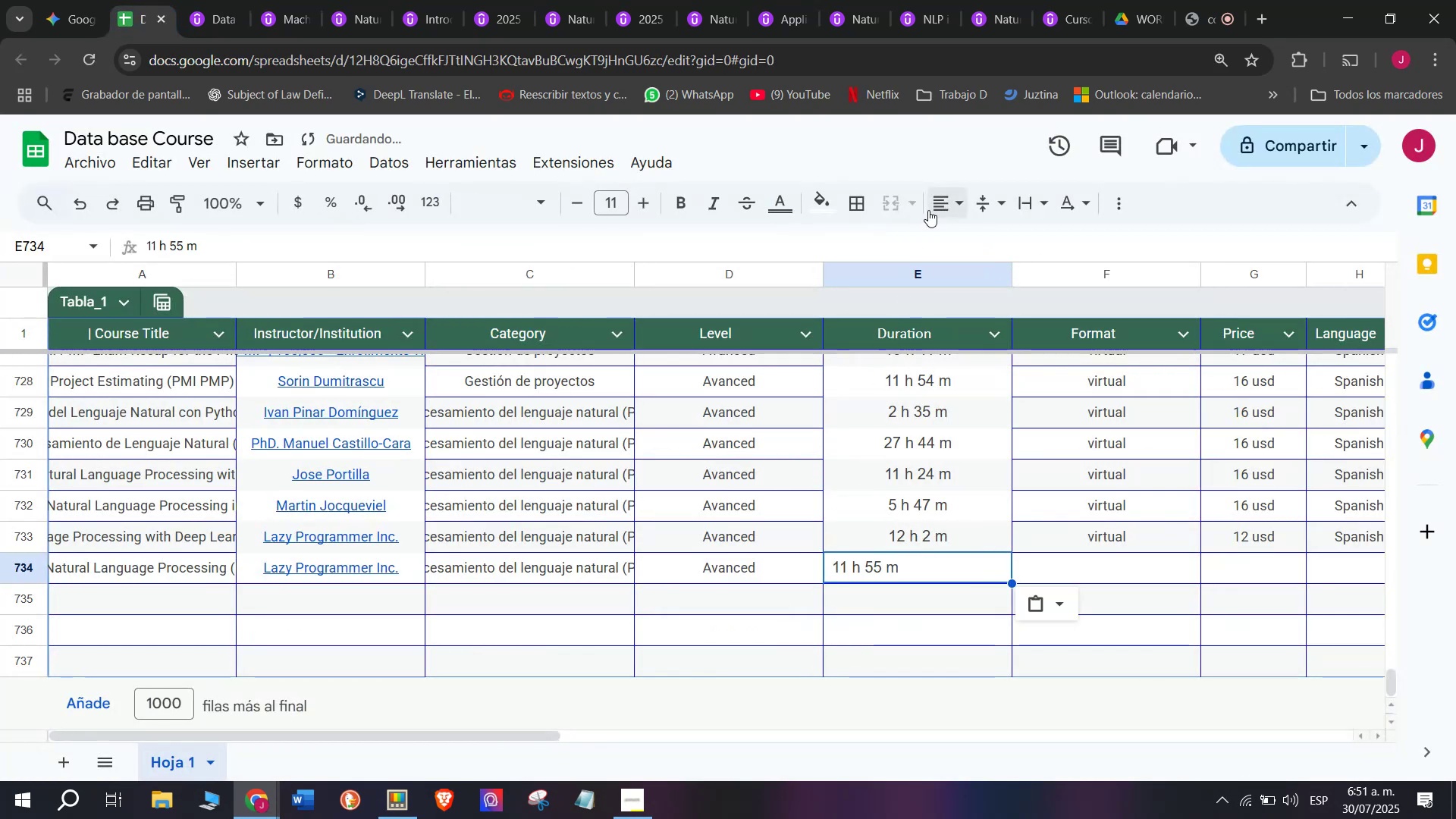 
left_click([935, 198])
 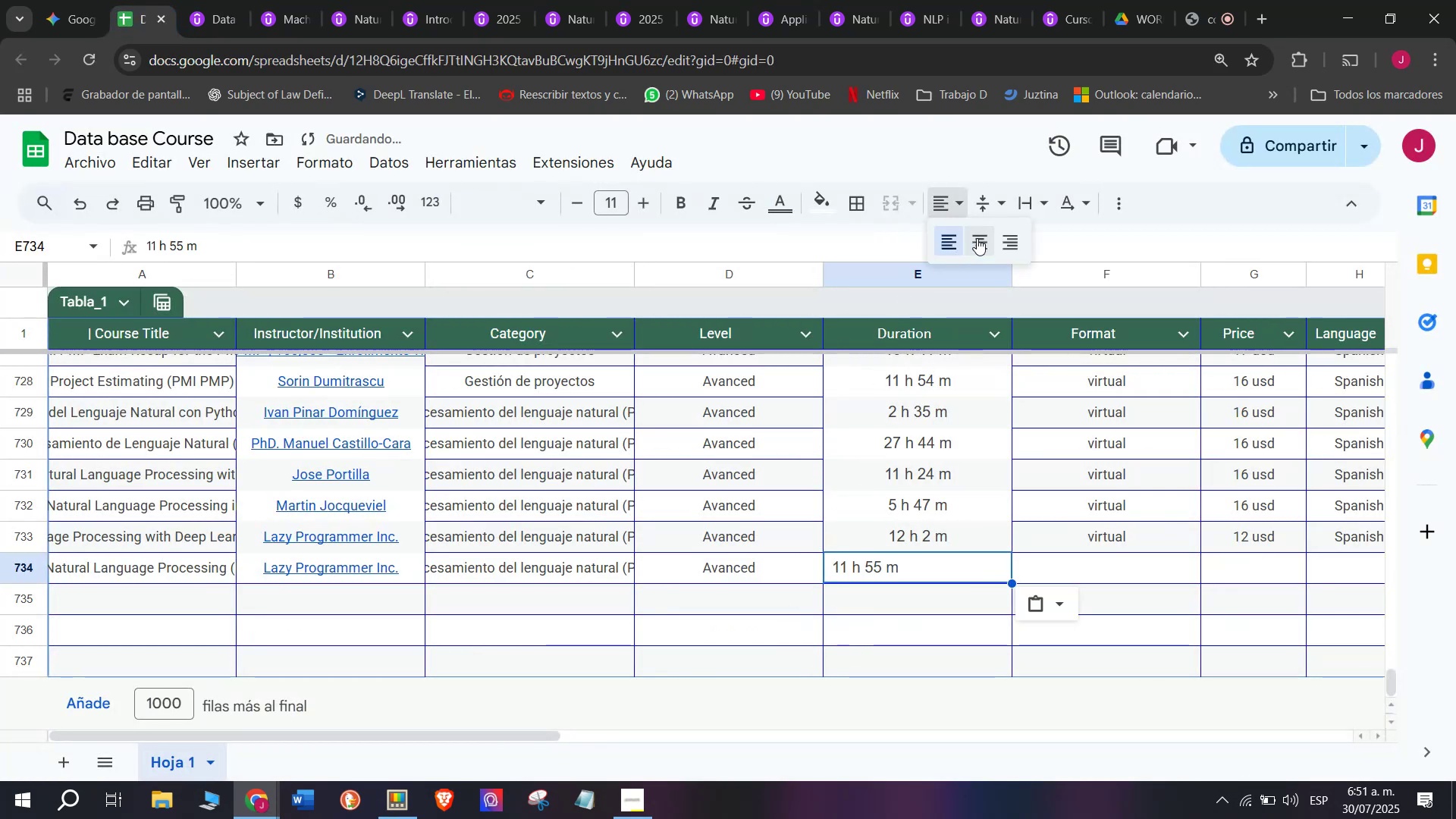 
left_click([977, 238])
 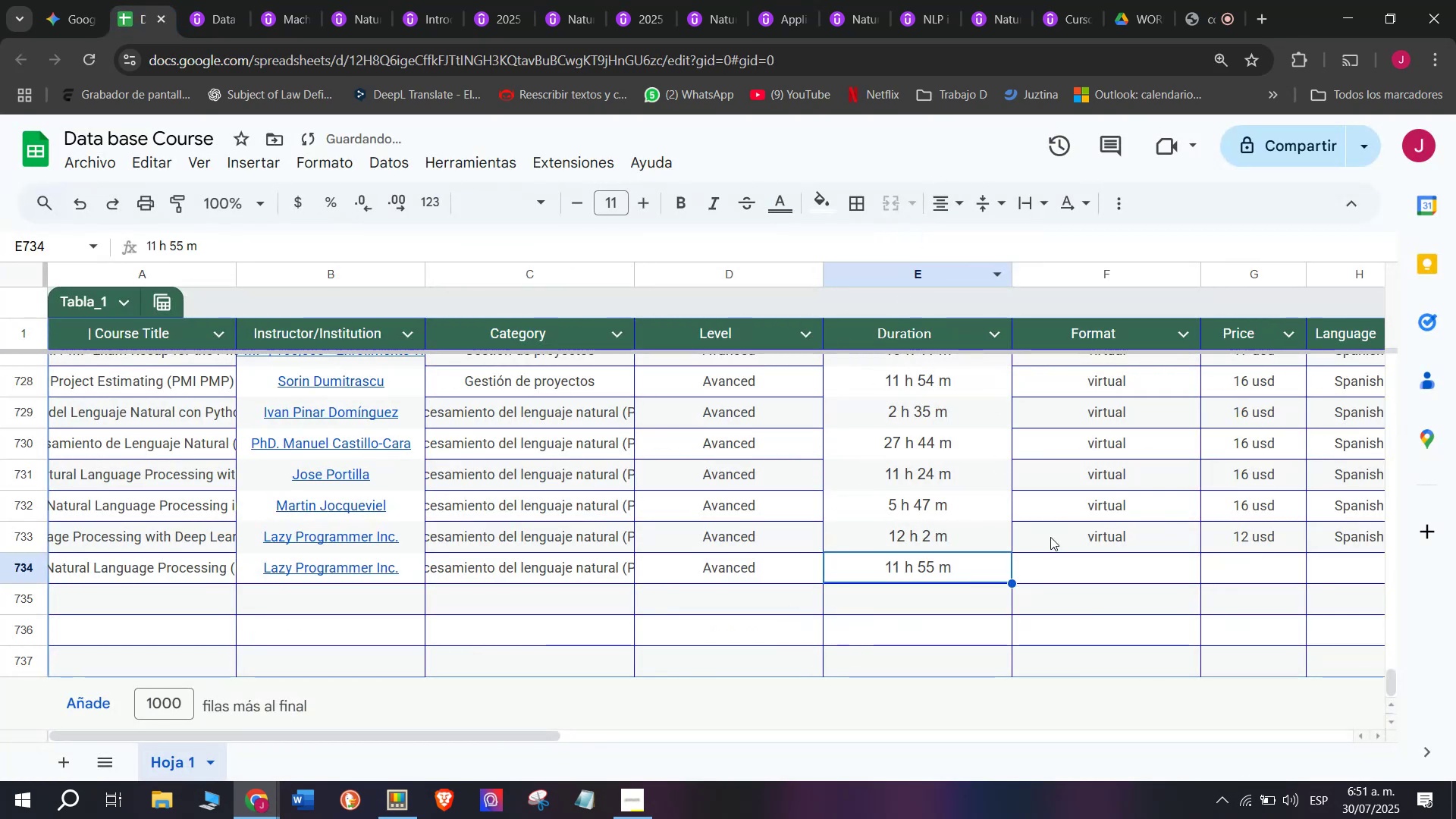 
left_click([1050, 537])
 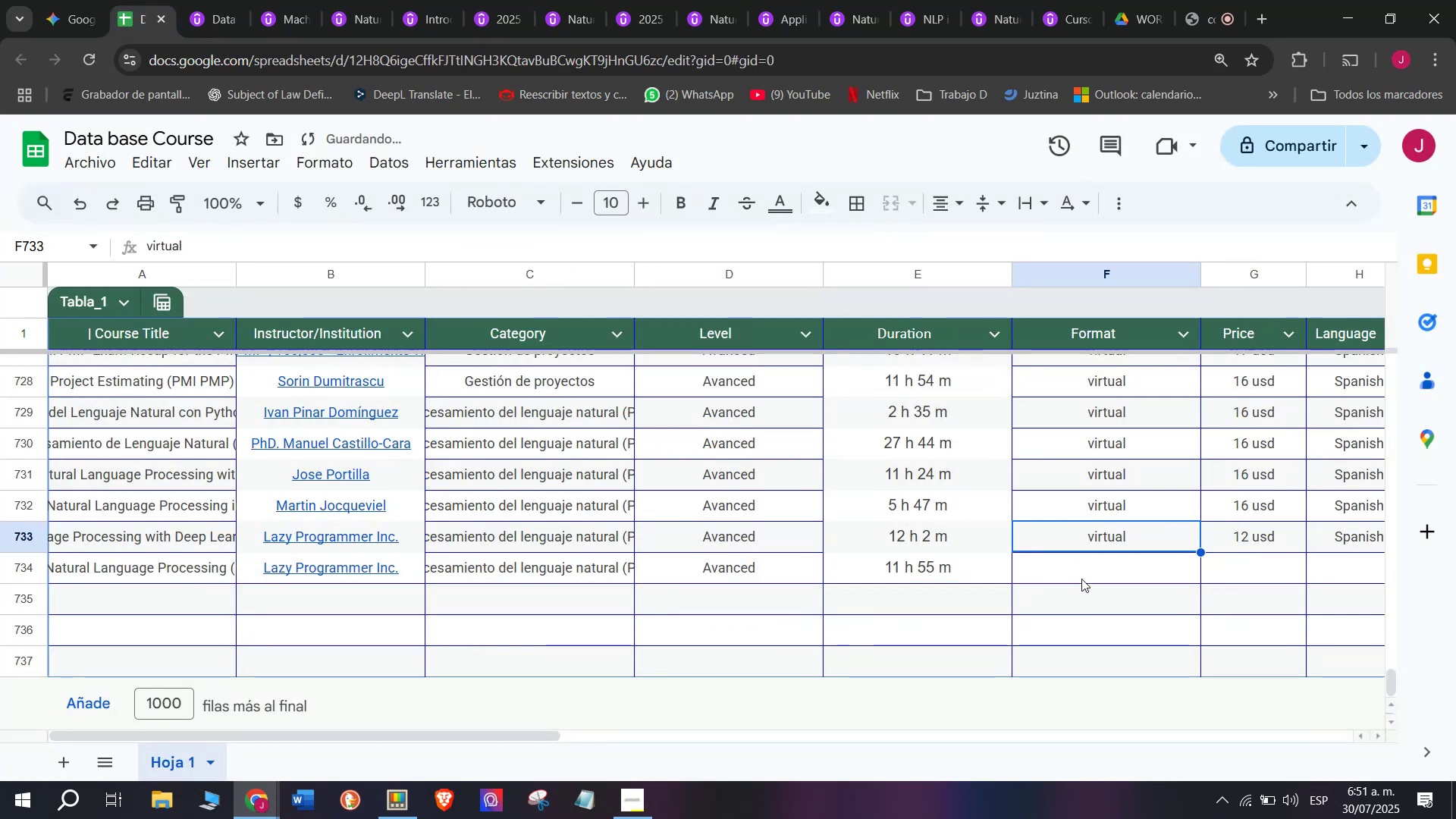 
key(Control+ControlLeft)
 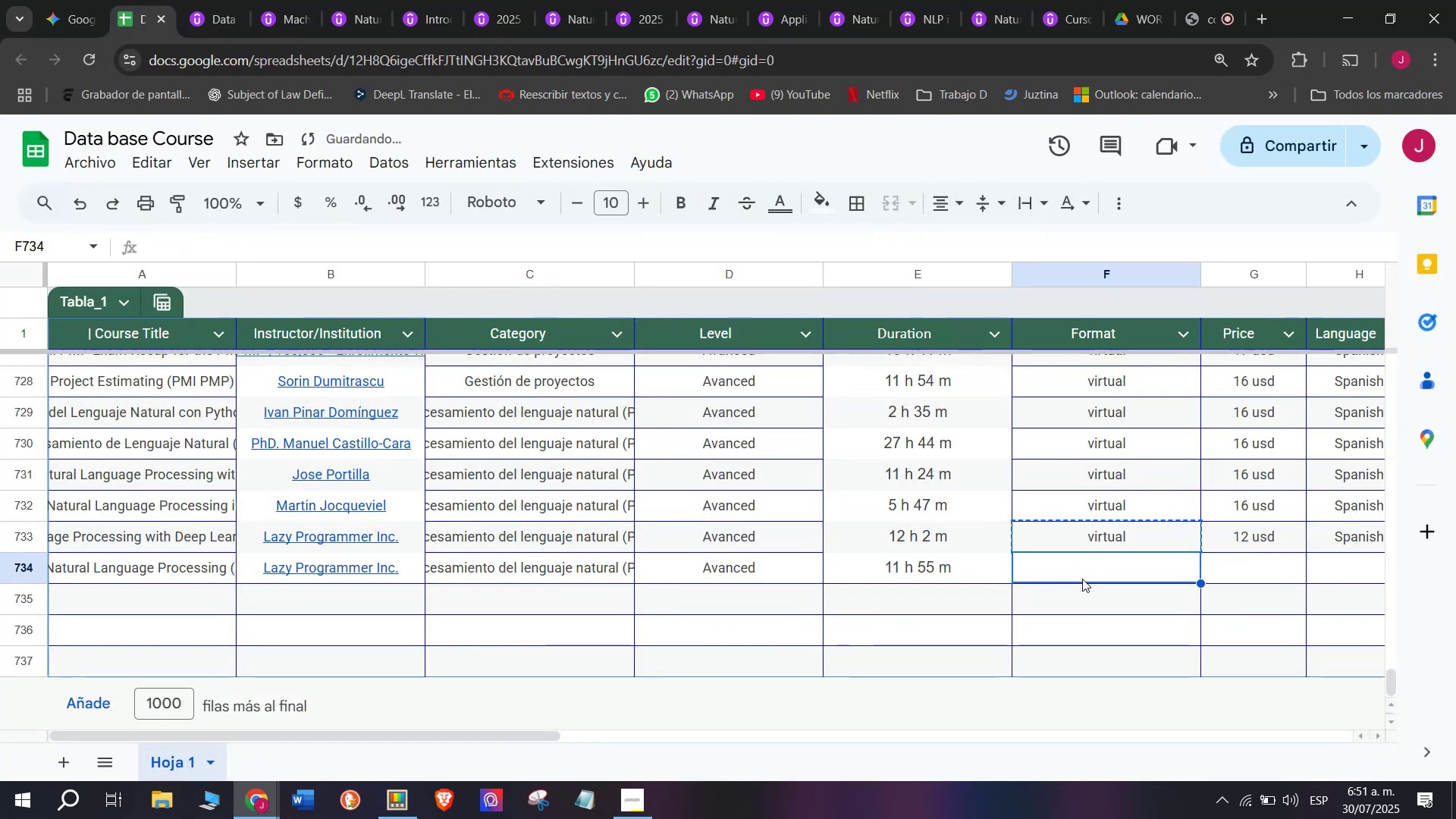 
key(Break)
 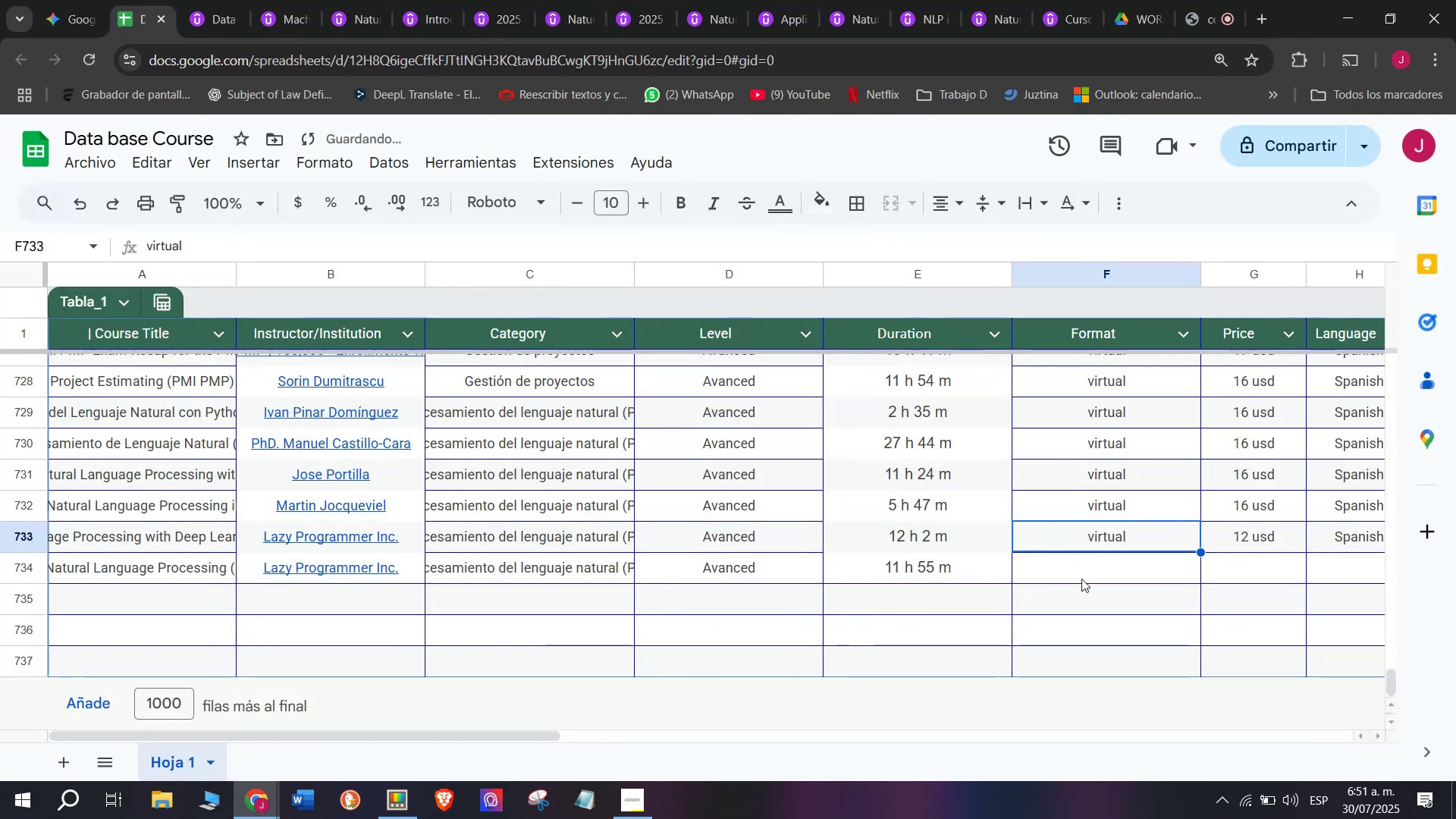 
key(Control+C)
 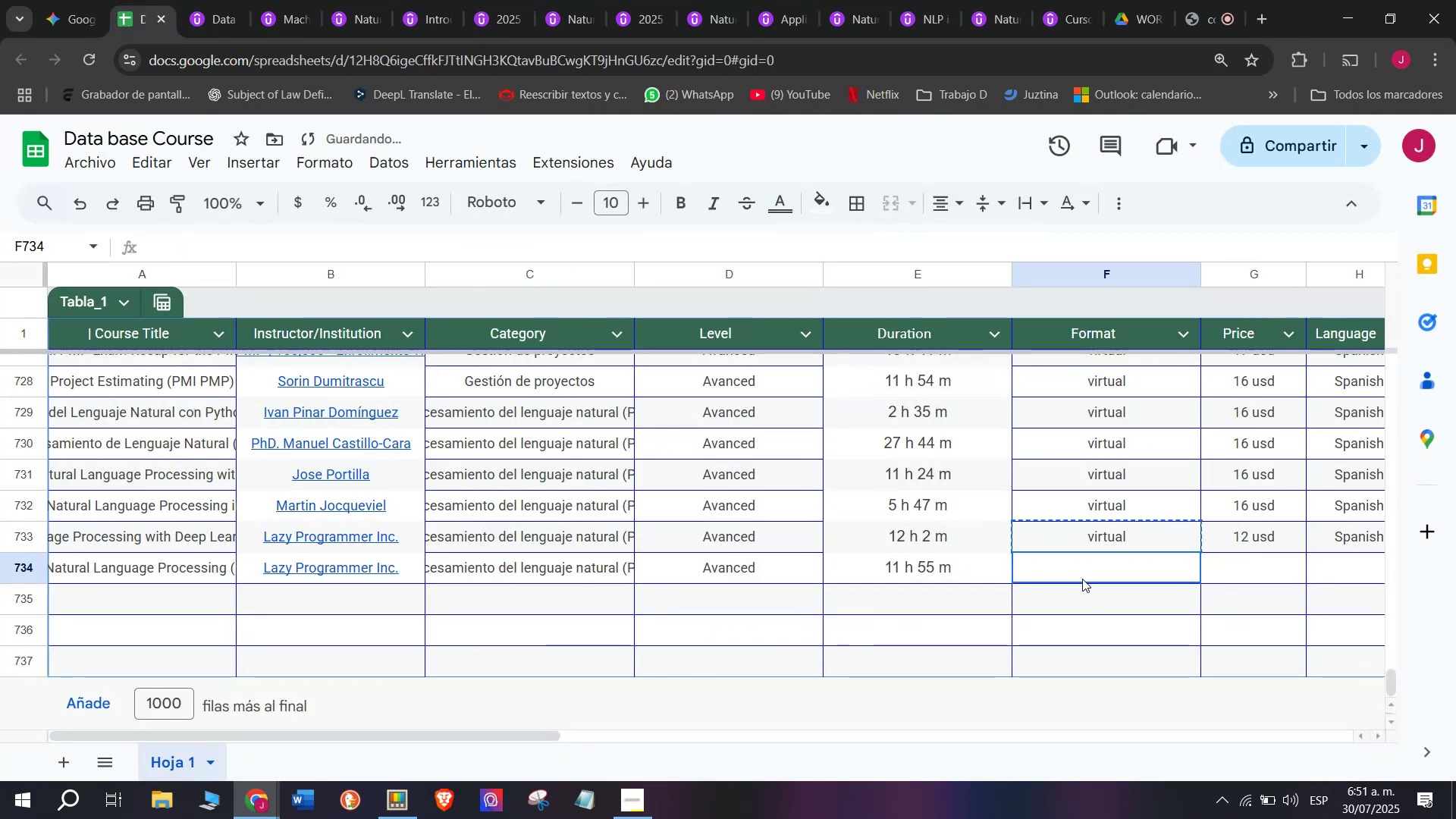 
key(Z)
 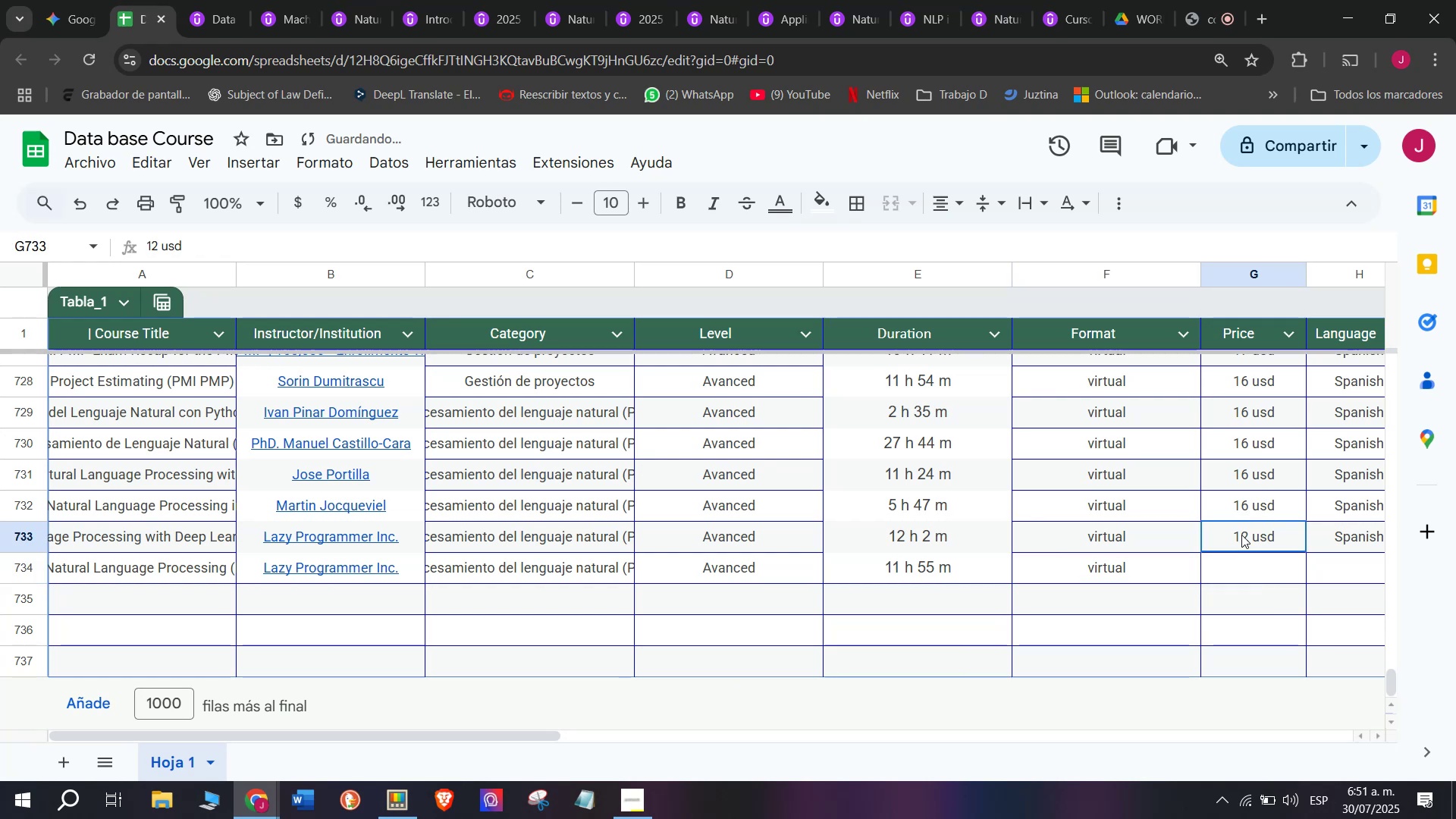 
key(Control+ControlLeft)
 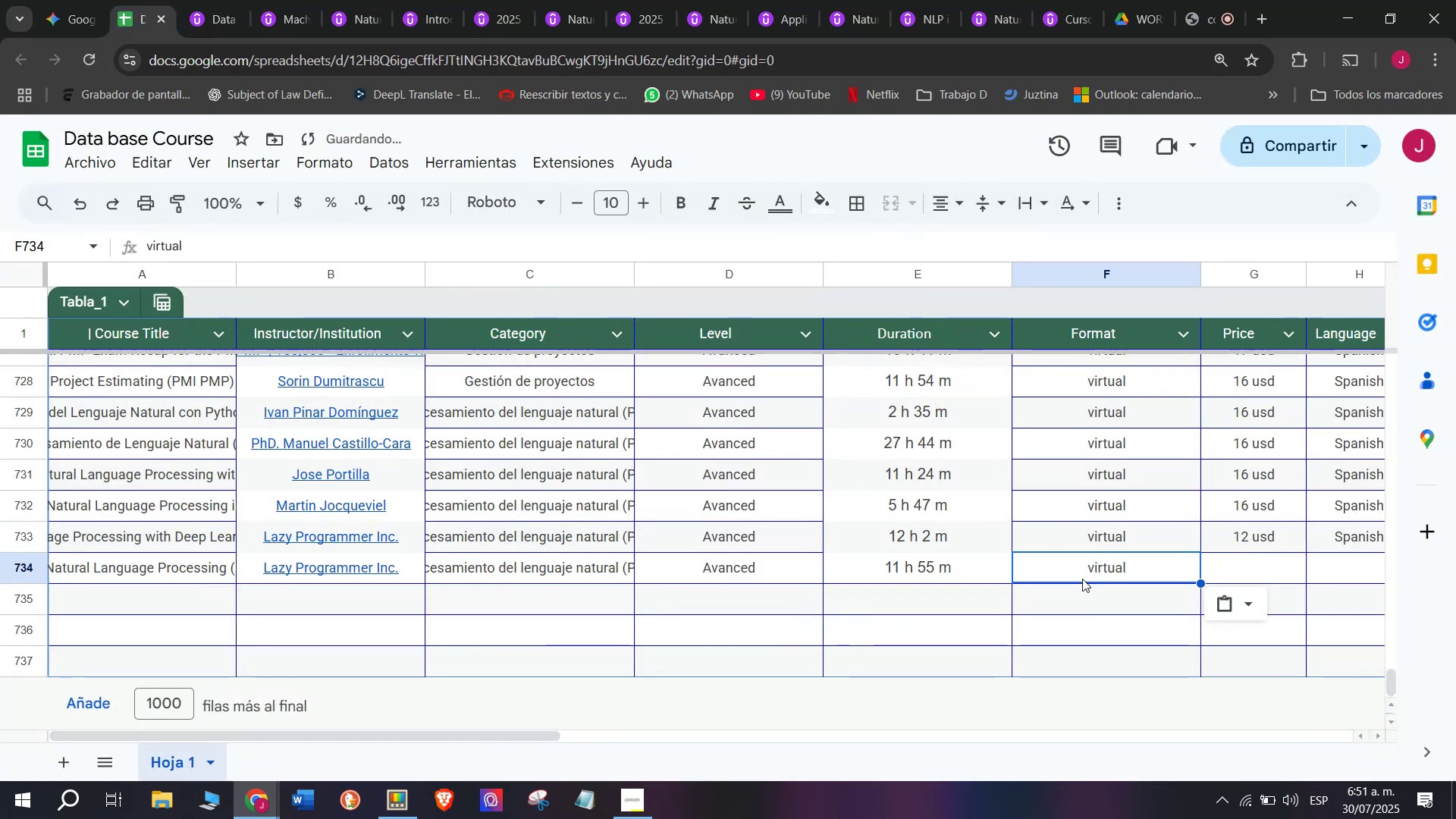 
key(Control+V)
 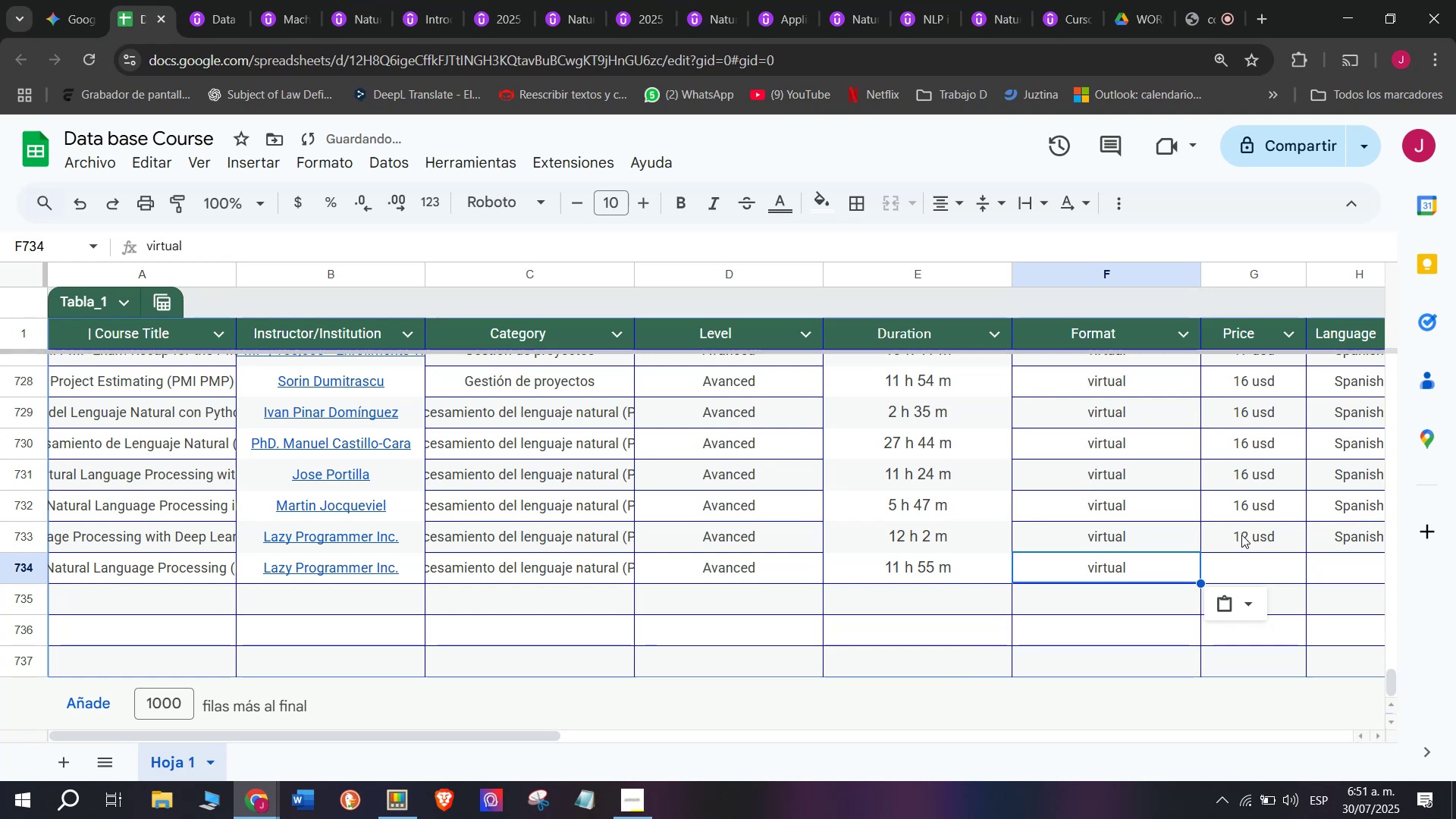 
left_click([1241, 535])
 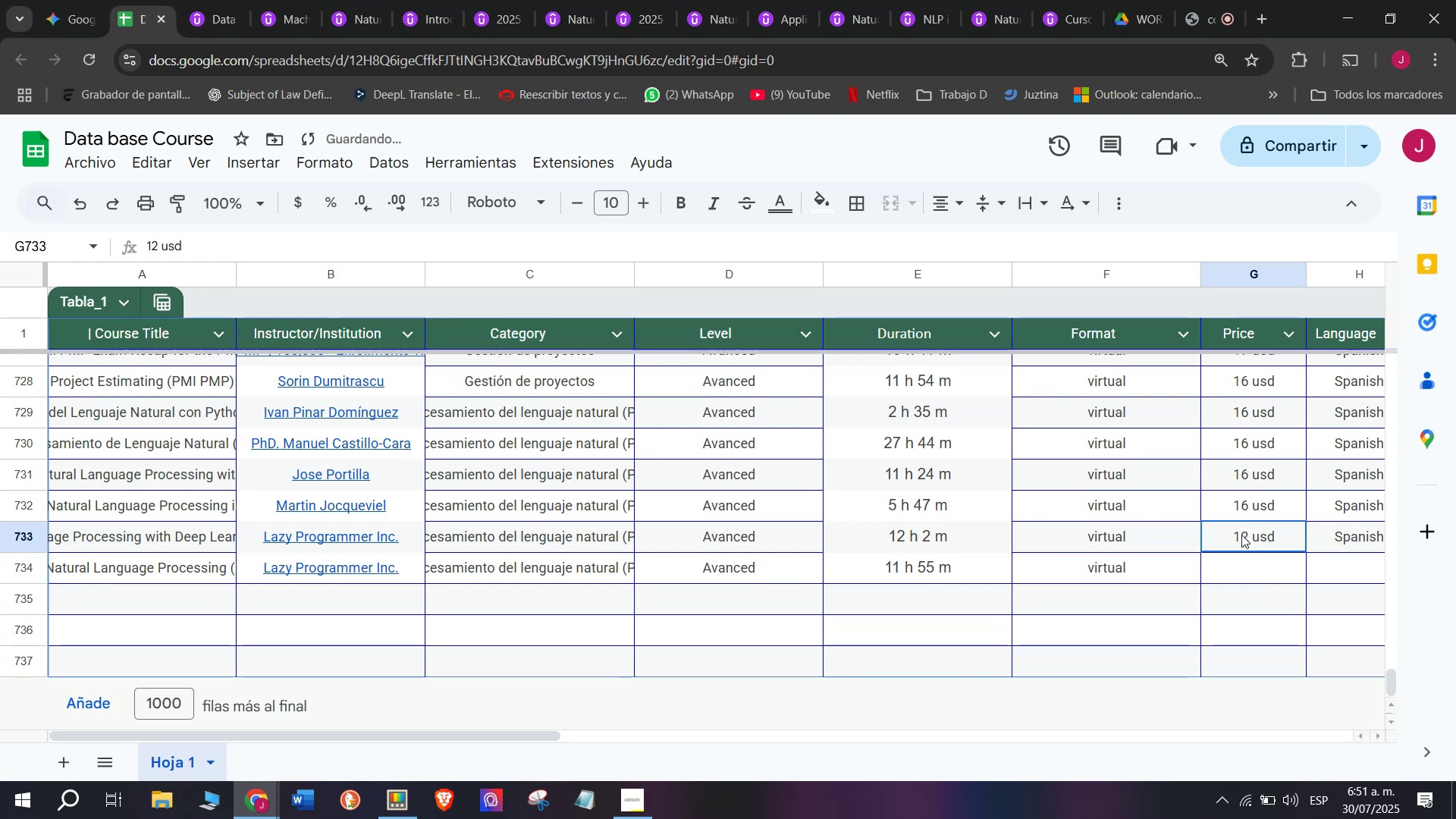 
key(Break)
 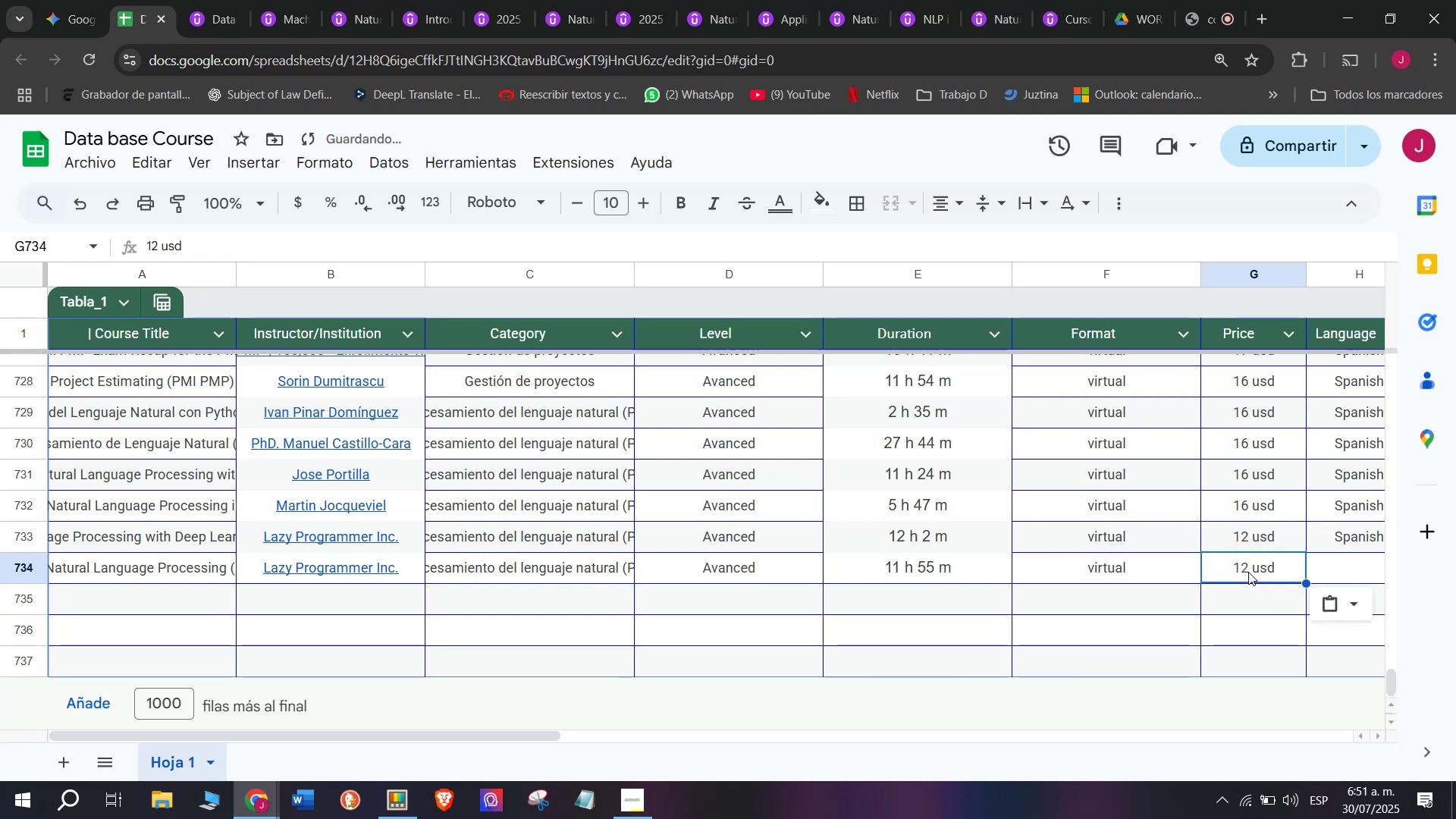 
key(Control+ControlLeft)
 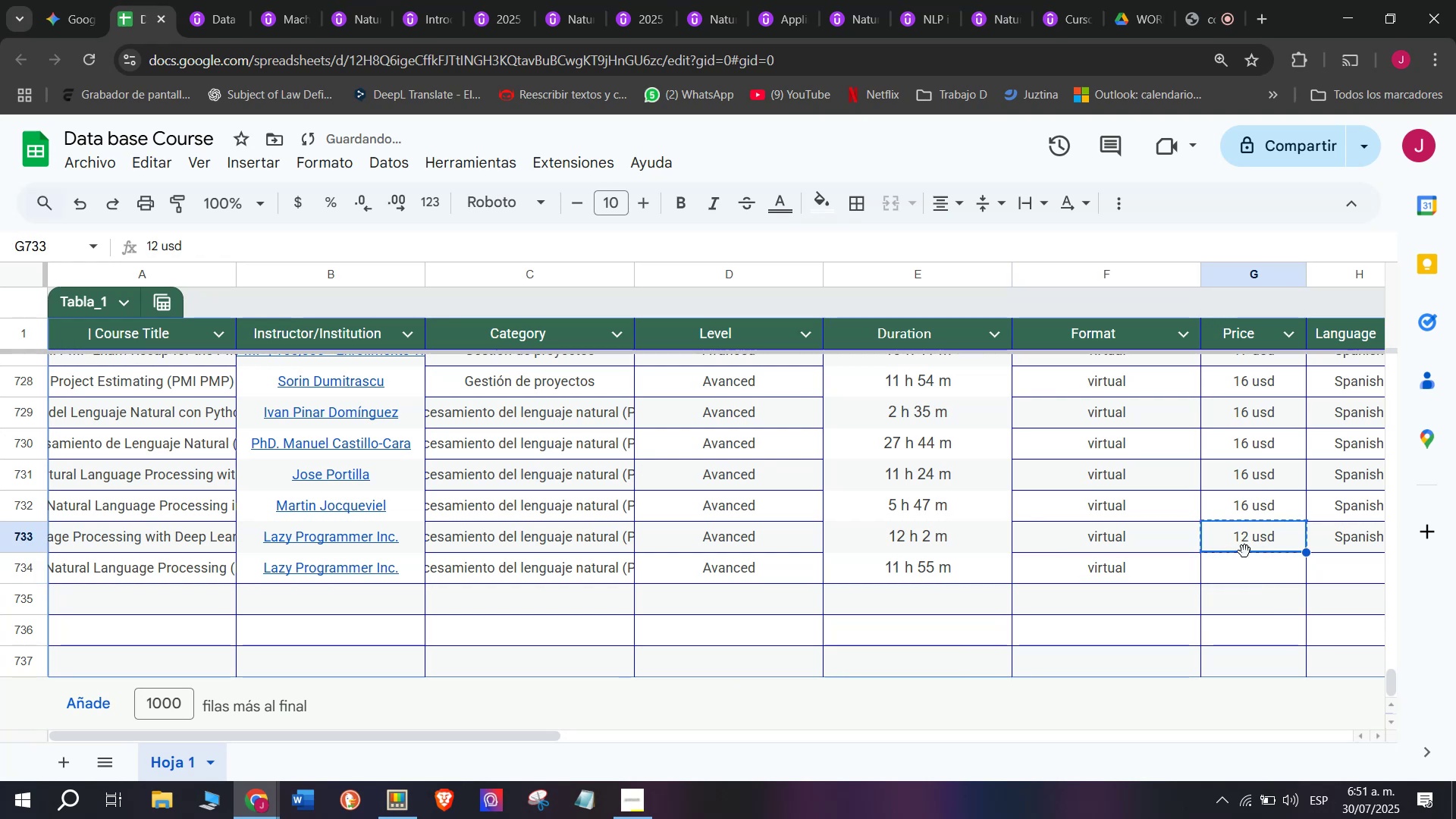 
key(Control+C)
 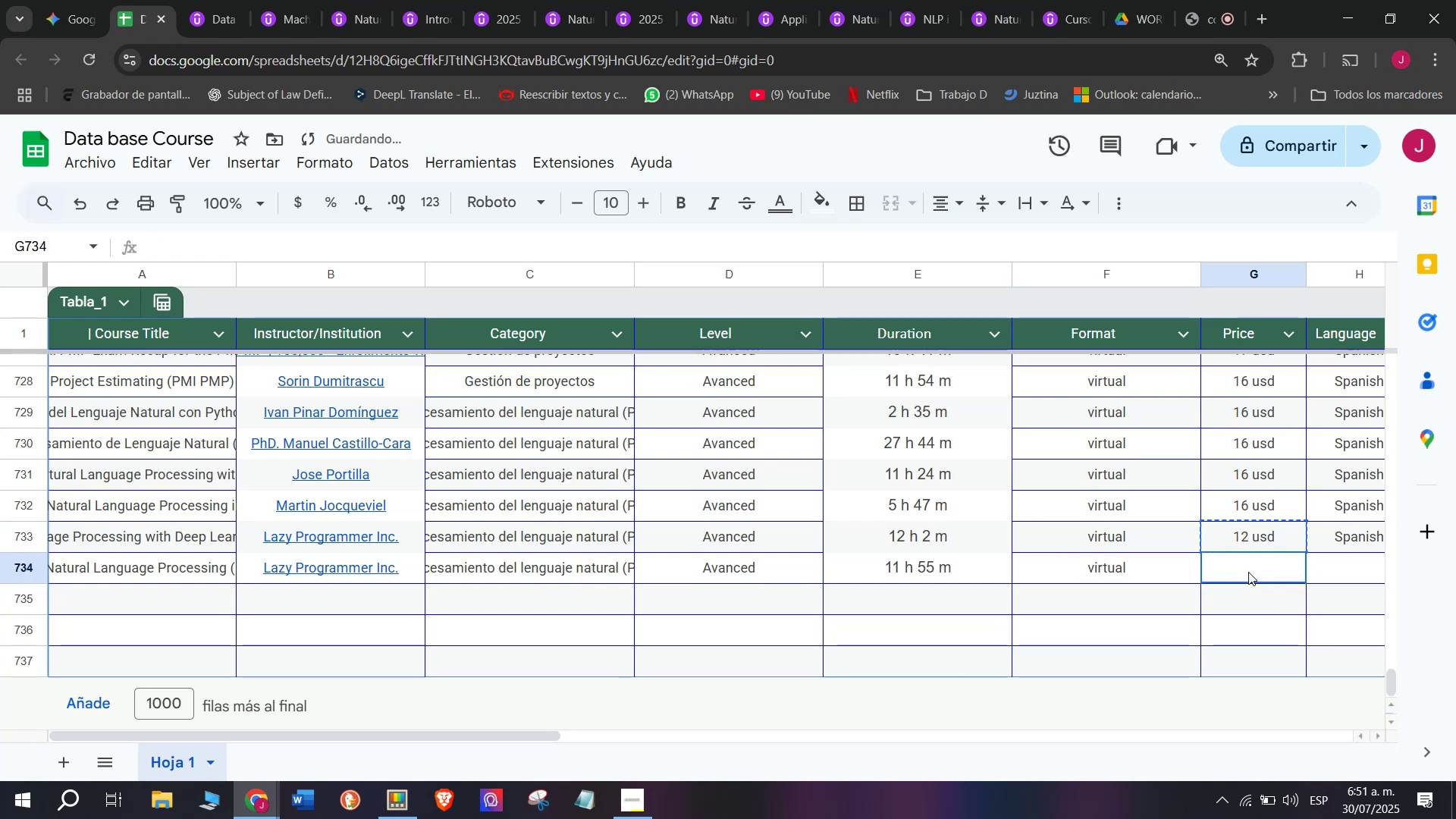 
double_click([1248, 572])
 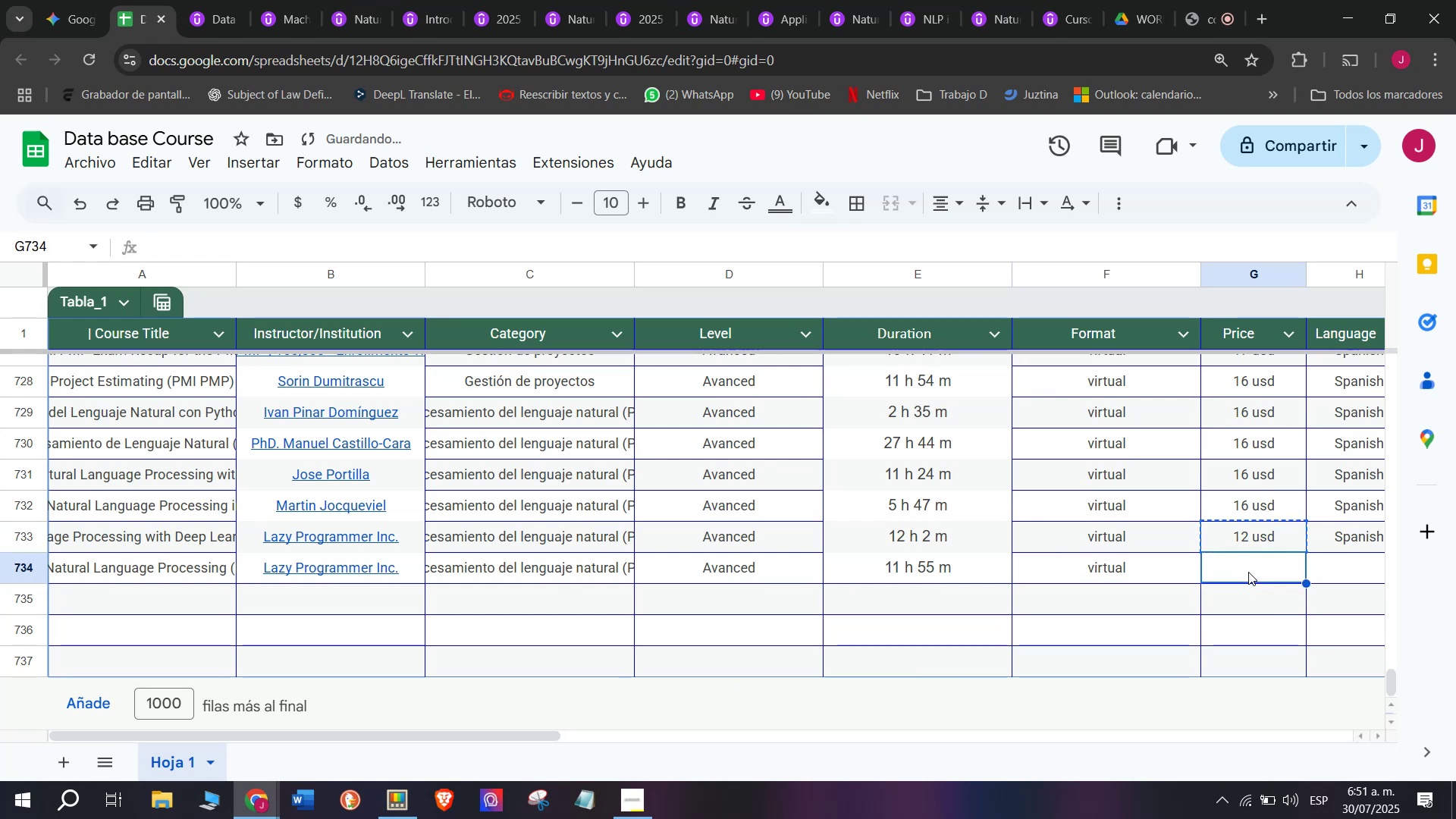 
key(Control+ControlLeft)
 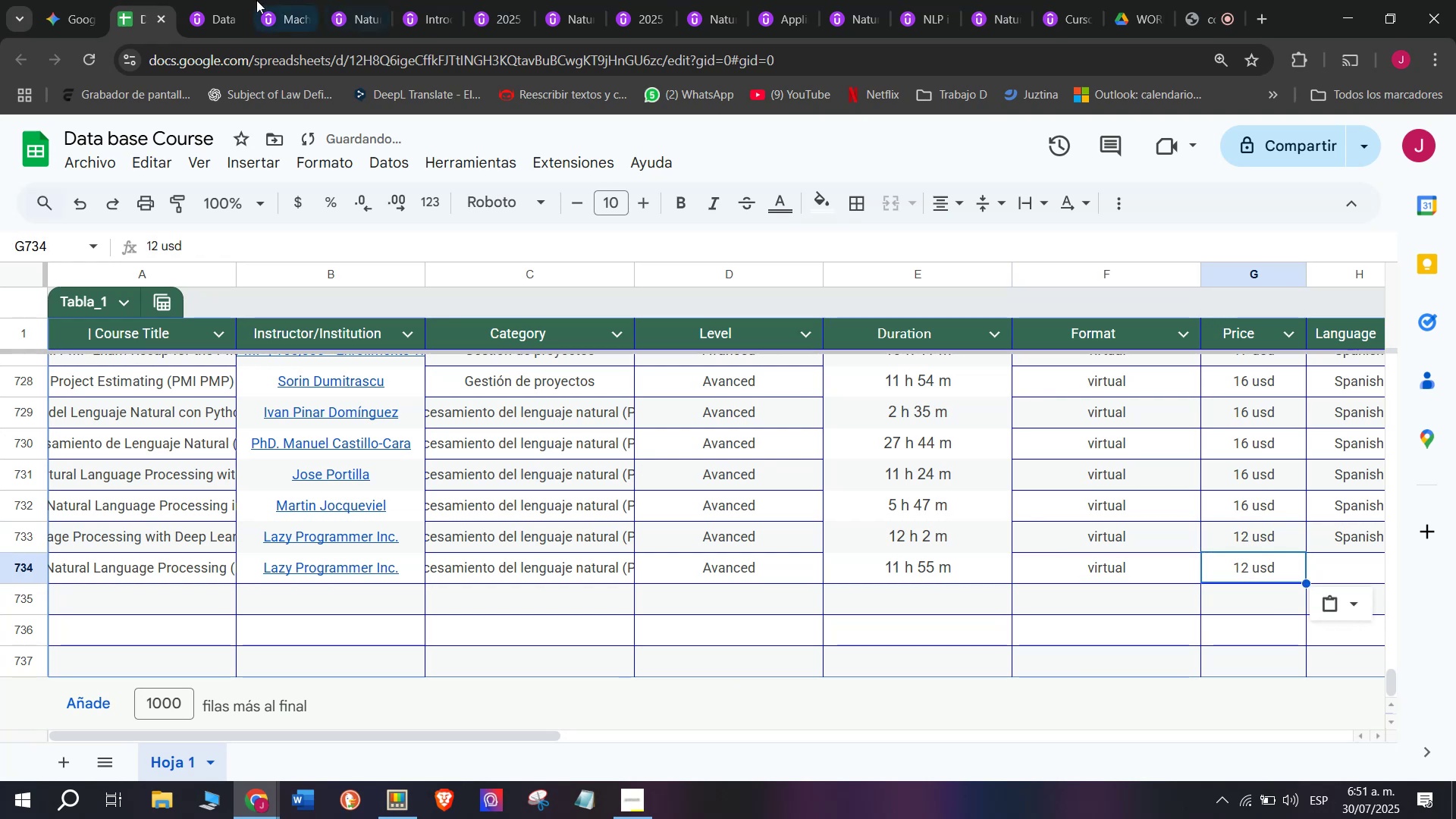 
key(Z)
 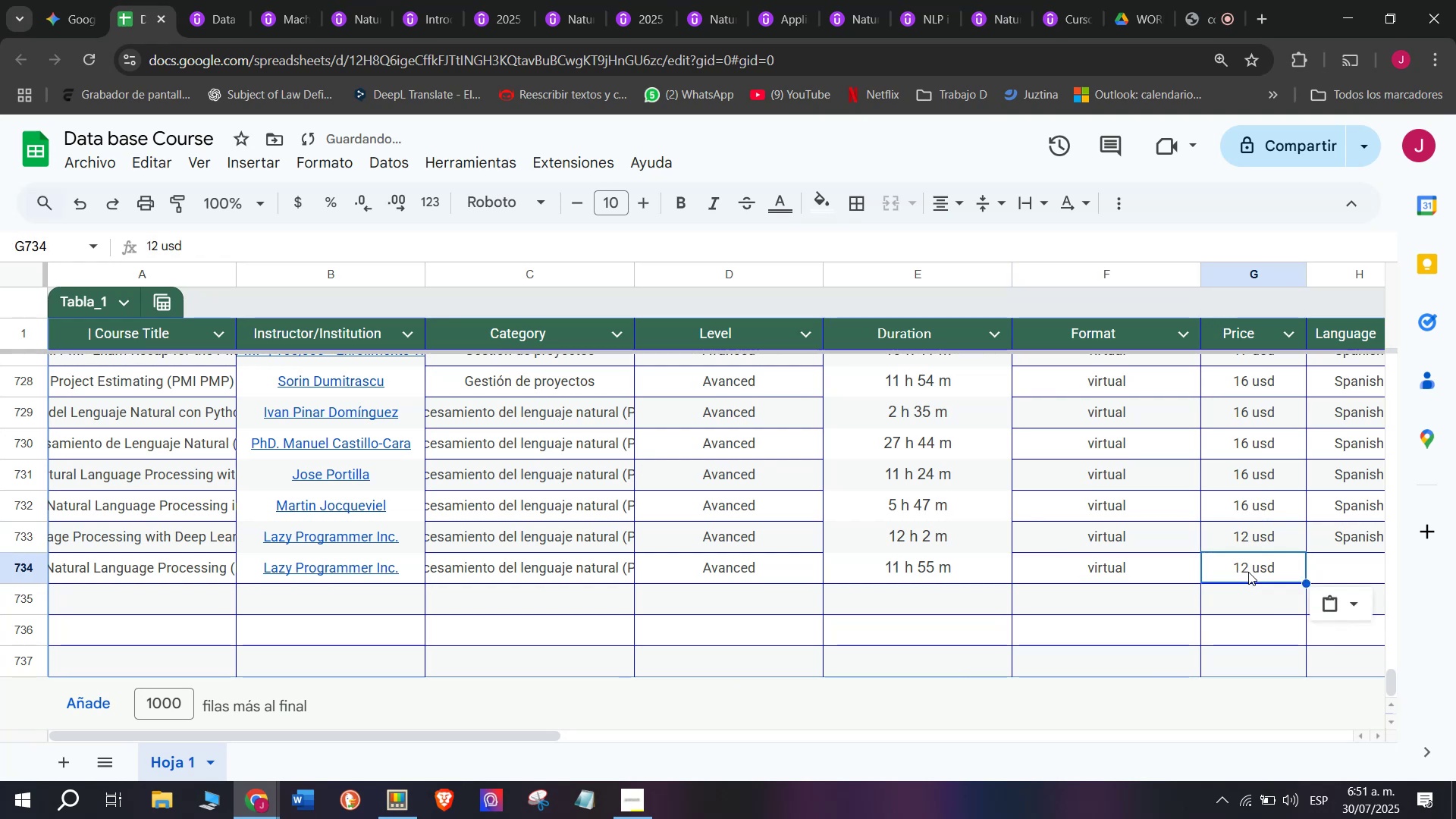 
key(Control+V)
 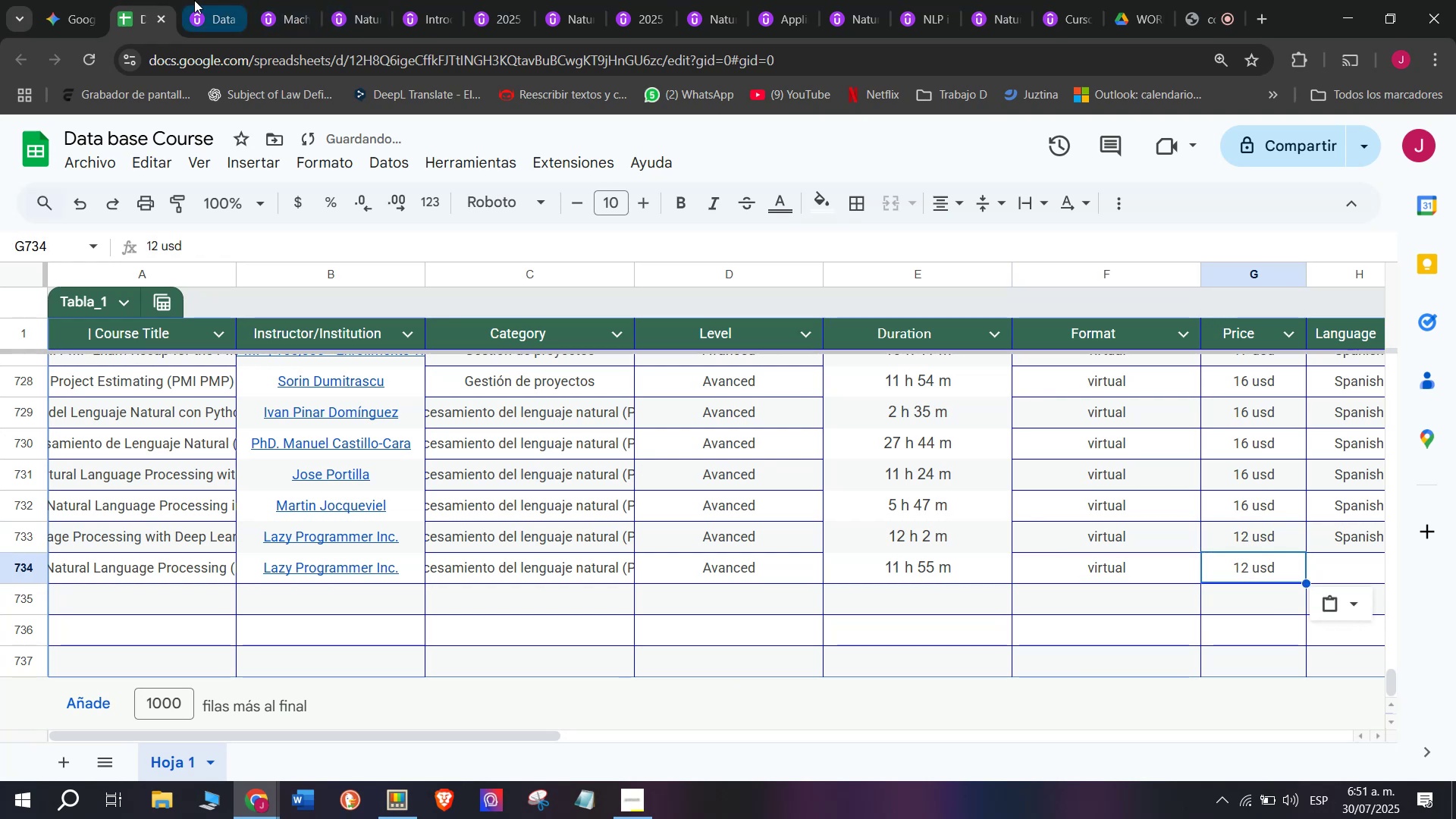 
left_click([185, 0])
 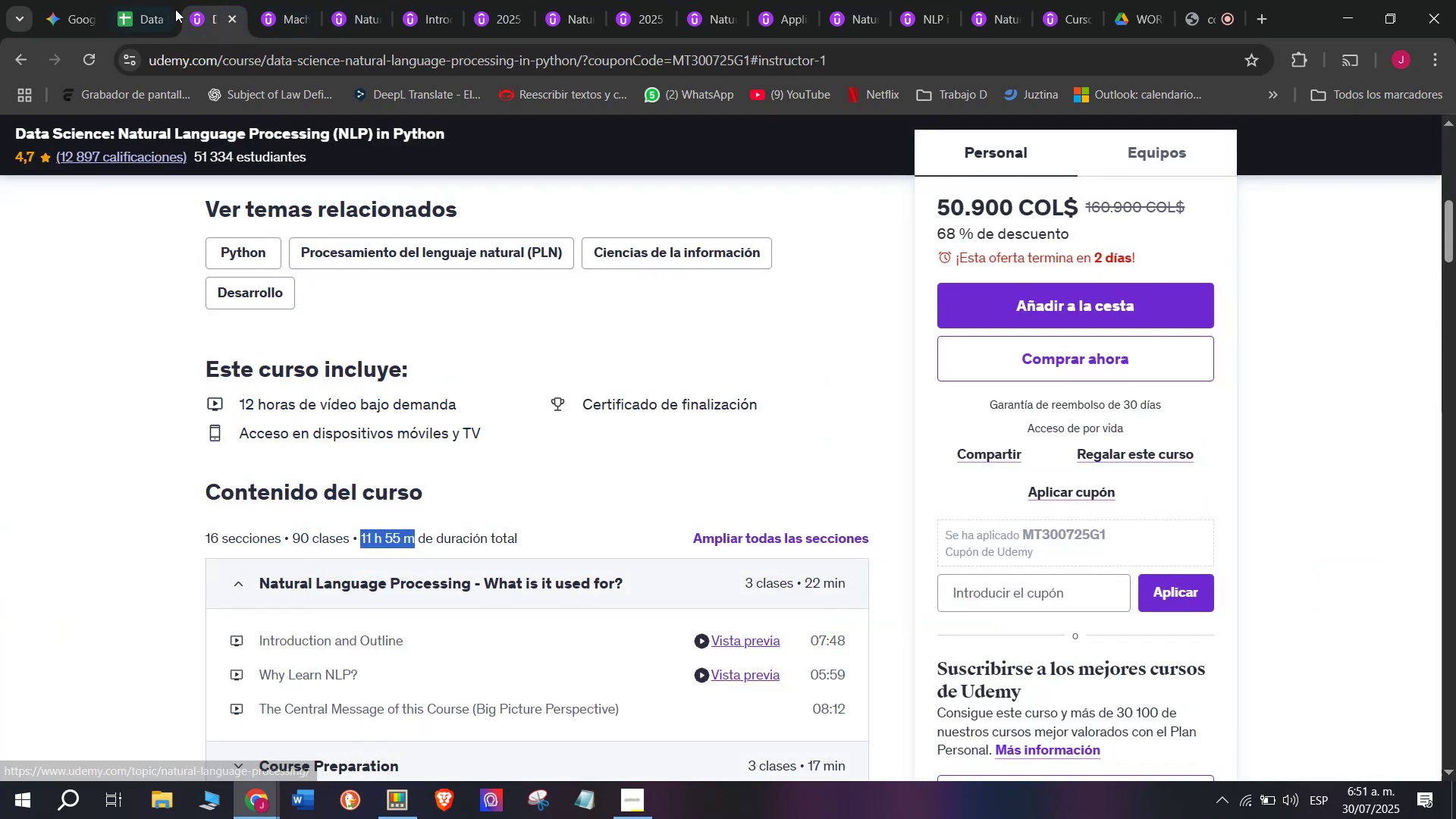 
left_click([154, 0])
 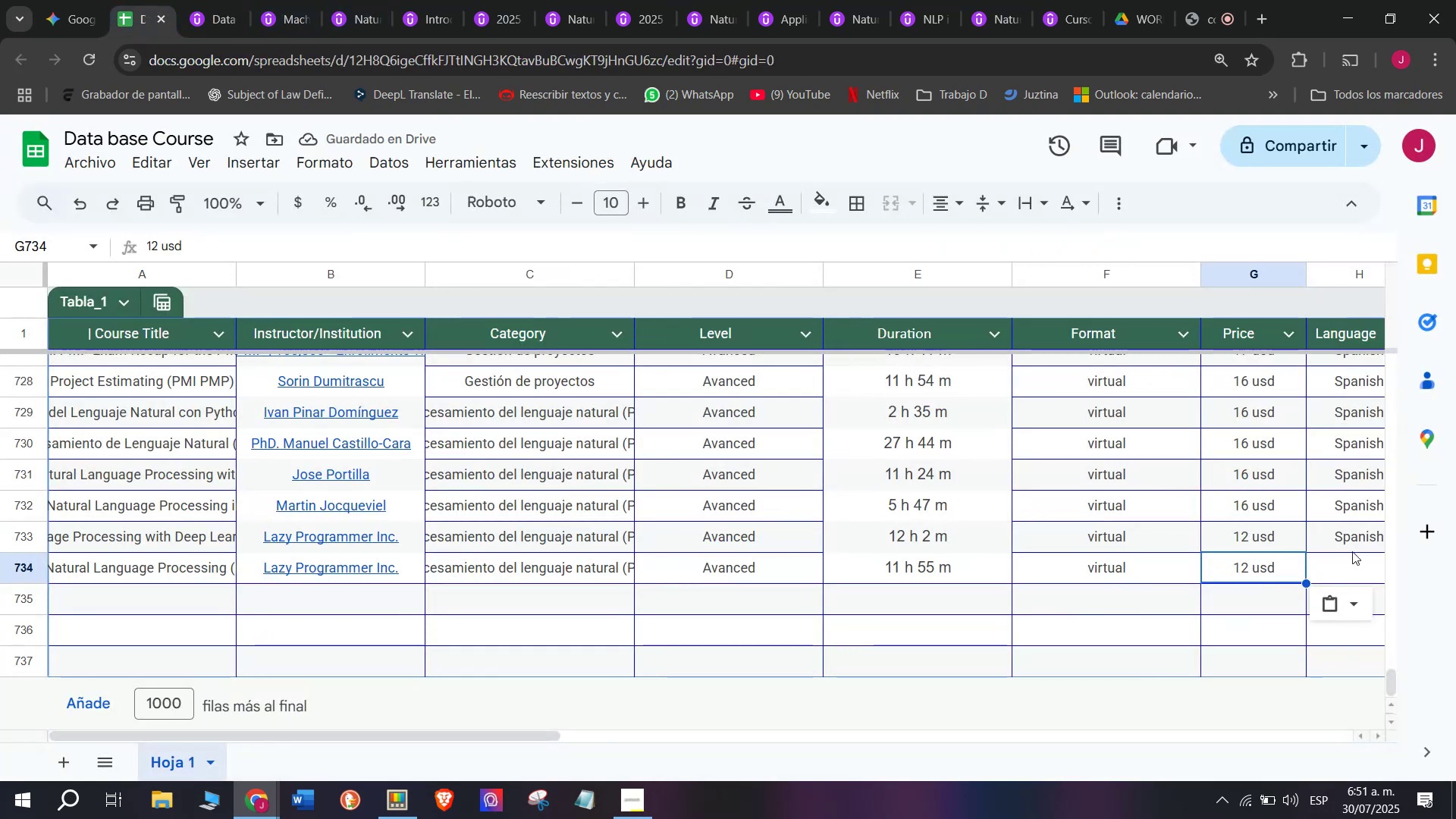 
left_click([1352, 548])
 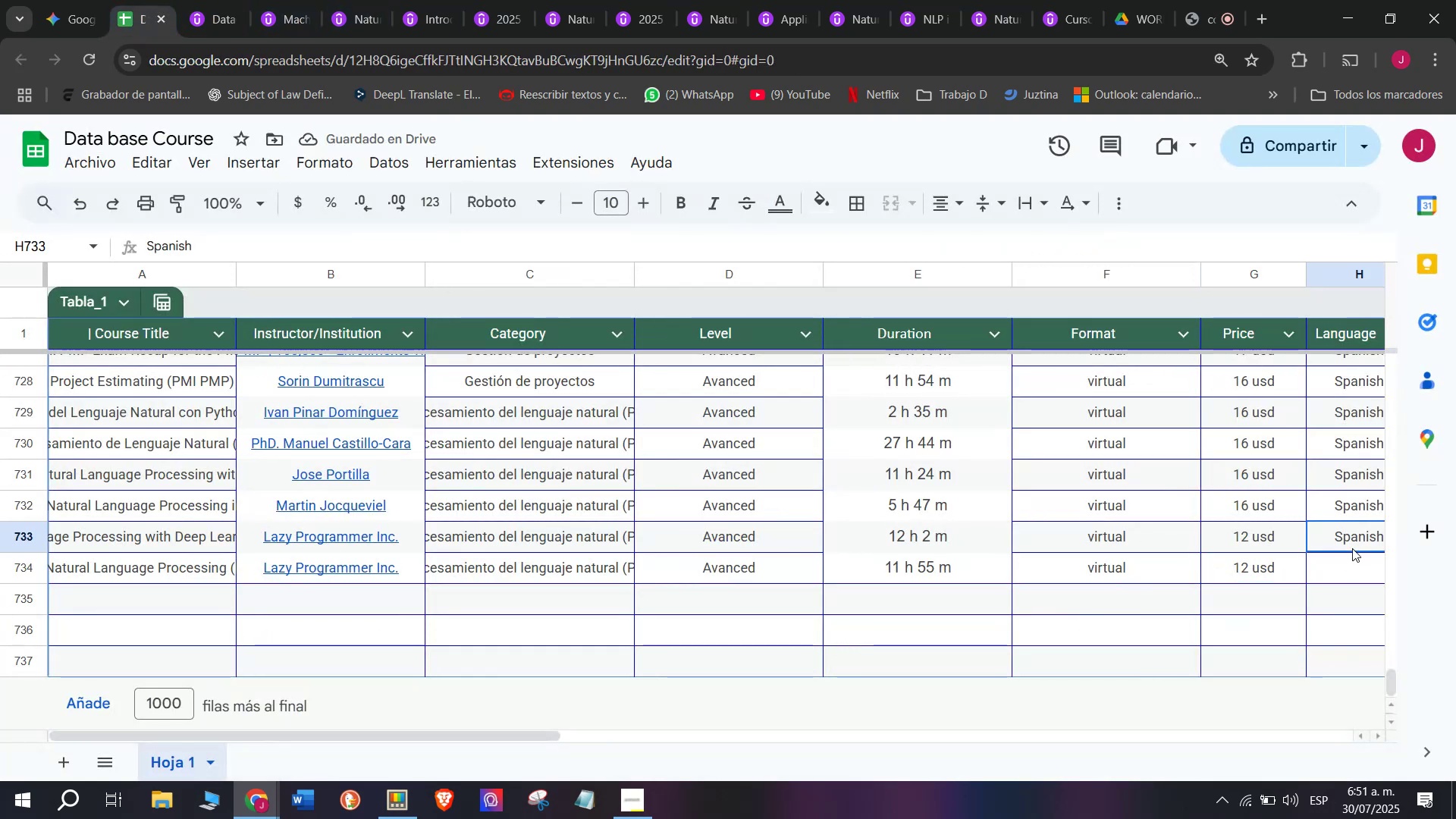 
key(Break)
 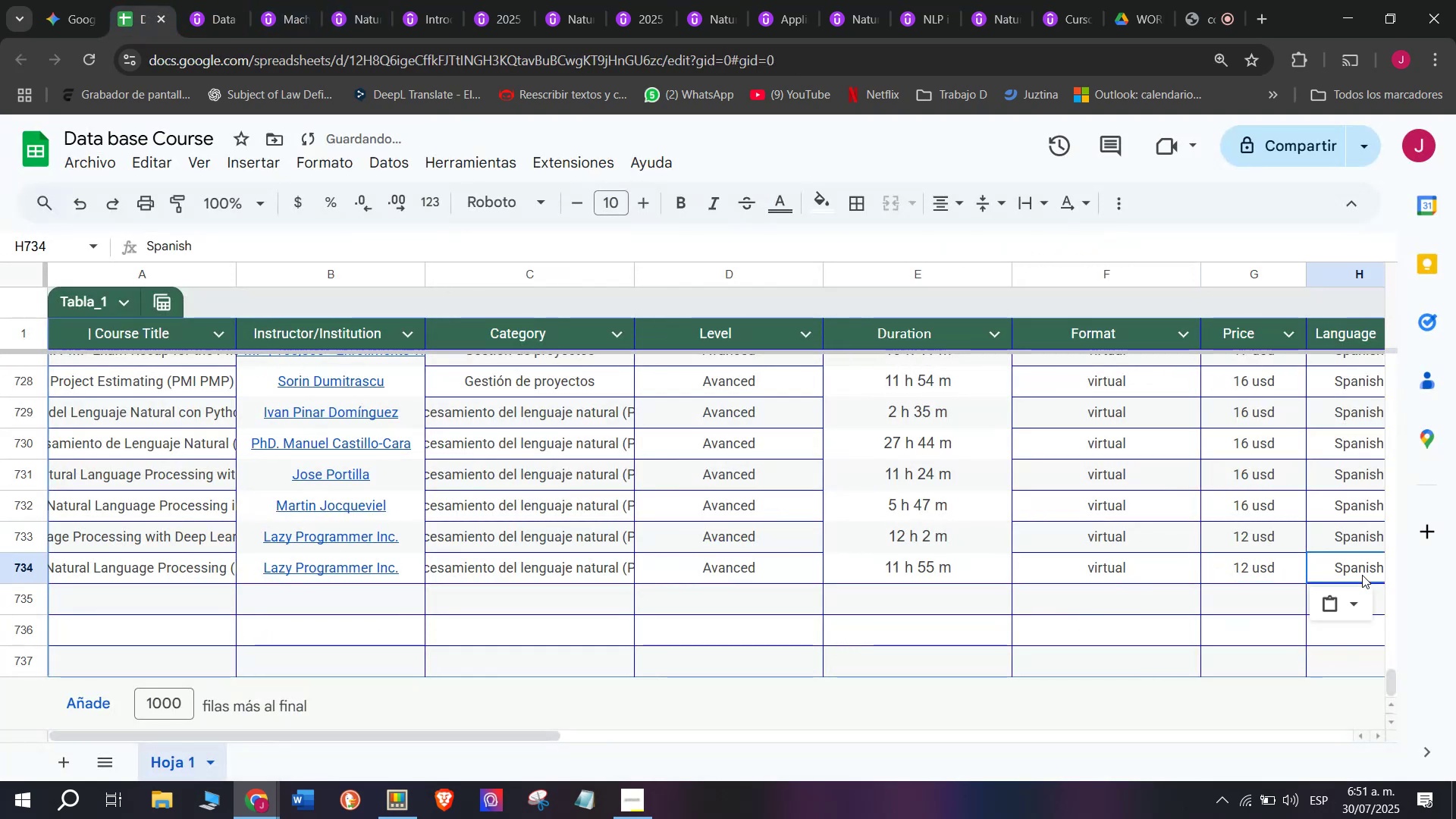 
key(Control+ControlLeft)
 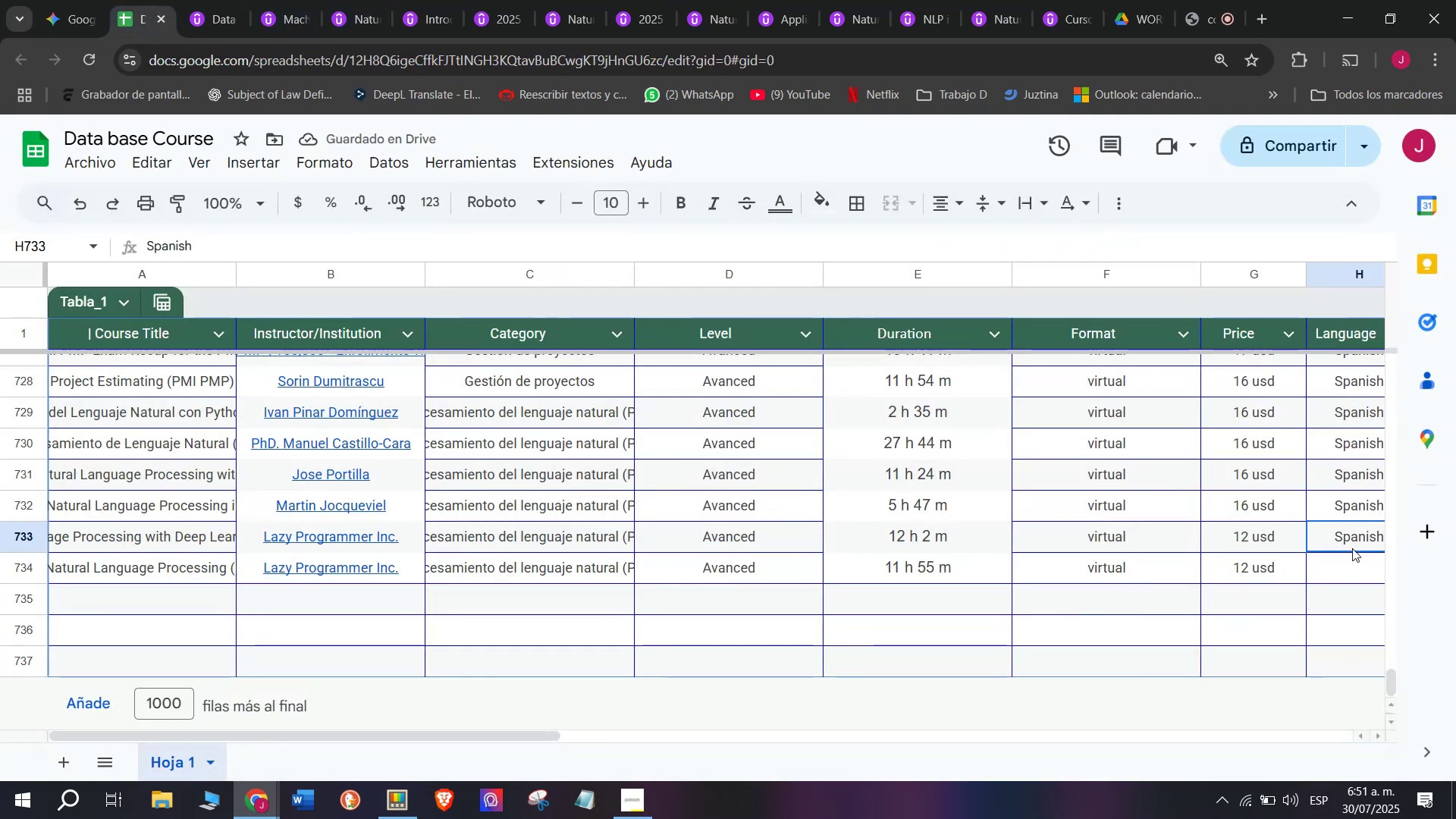 
key(Control+C)
 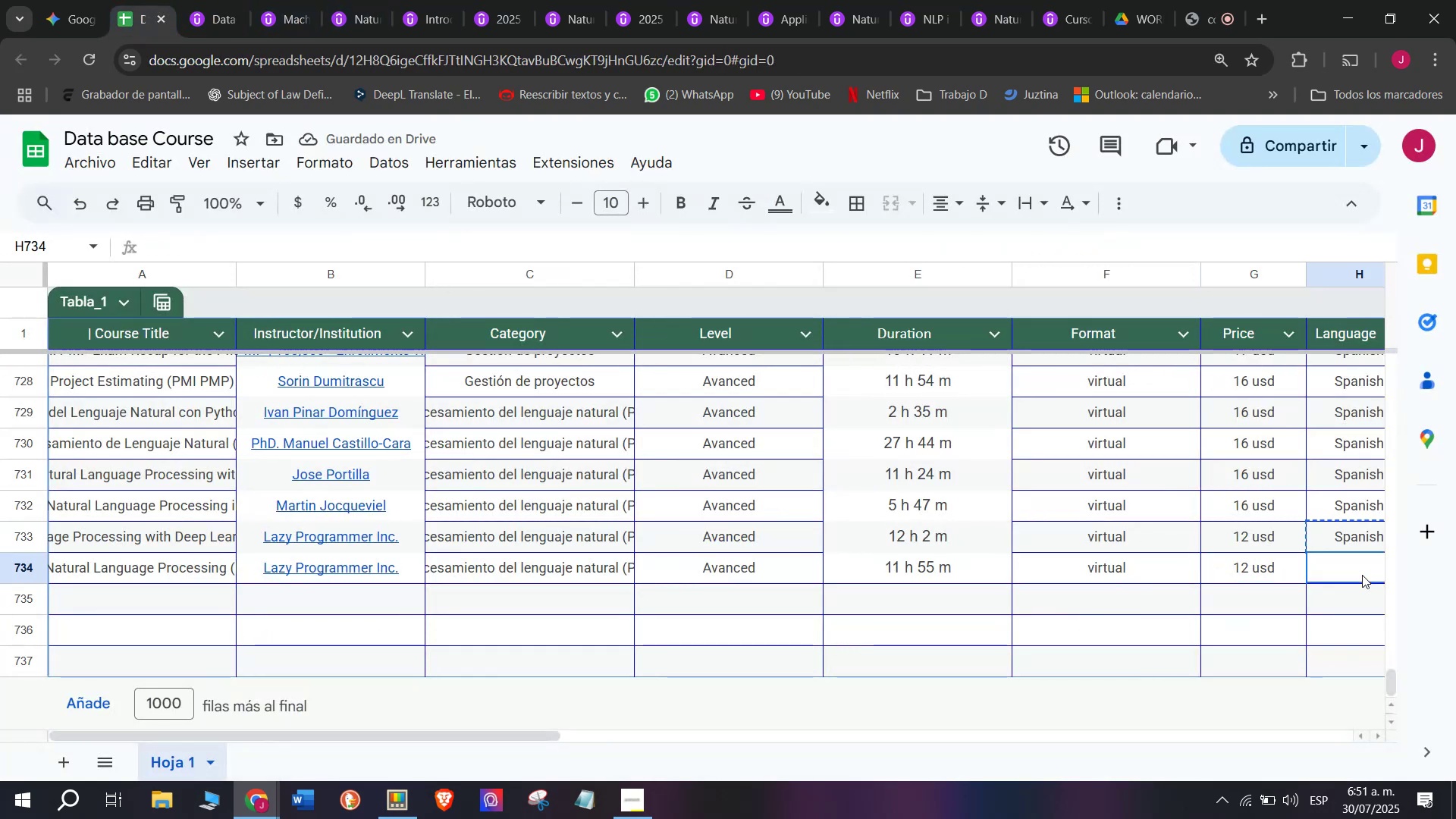 
left_click([1362, 575])
 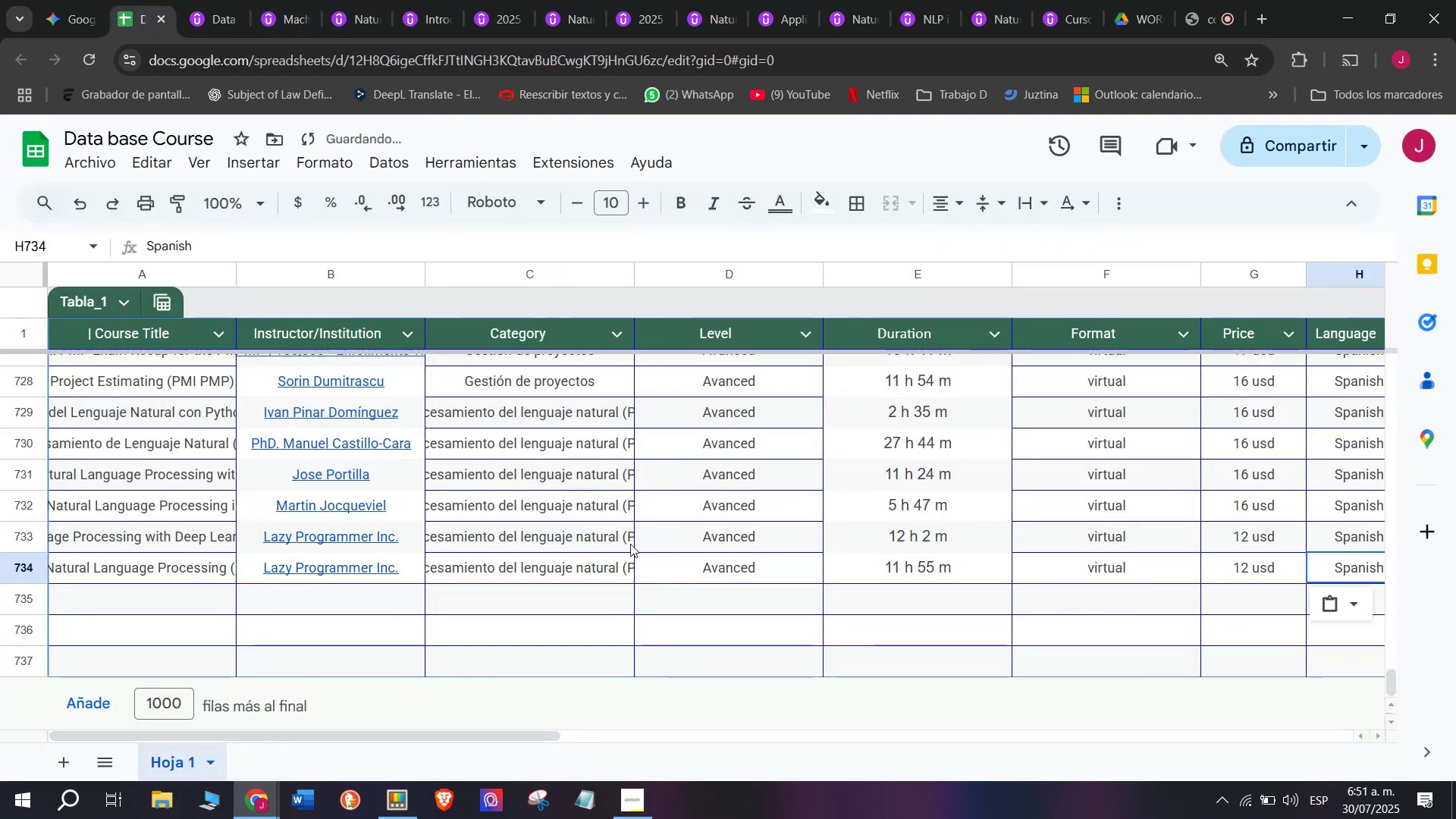 
key(Z)
 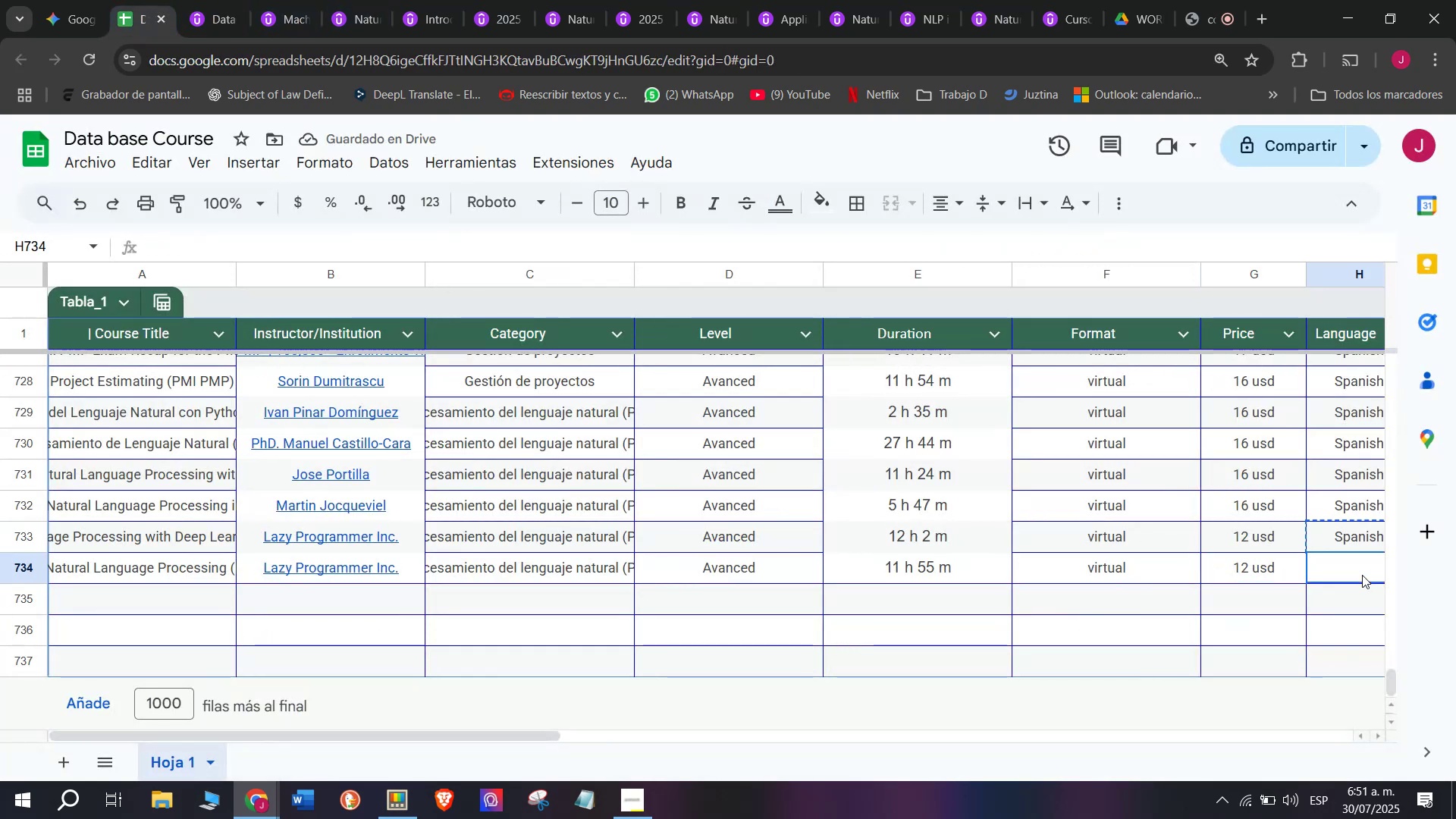 
key(Control+ControlLeft)
 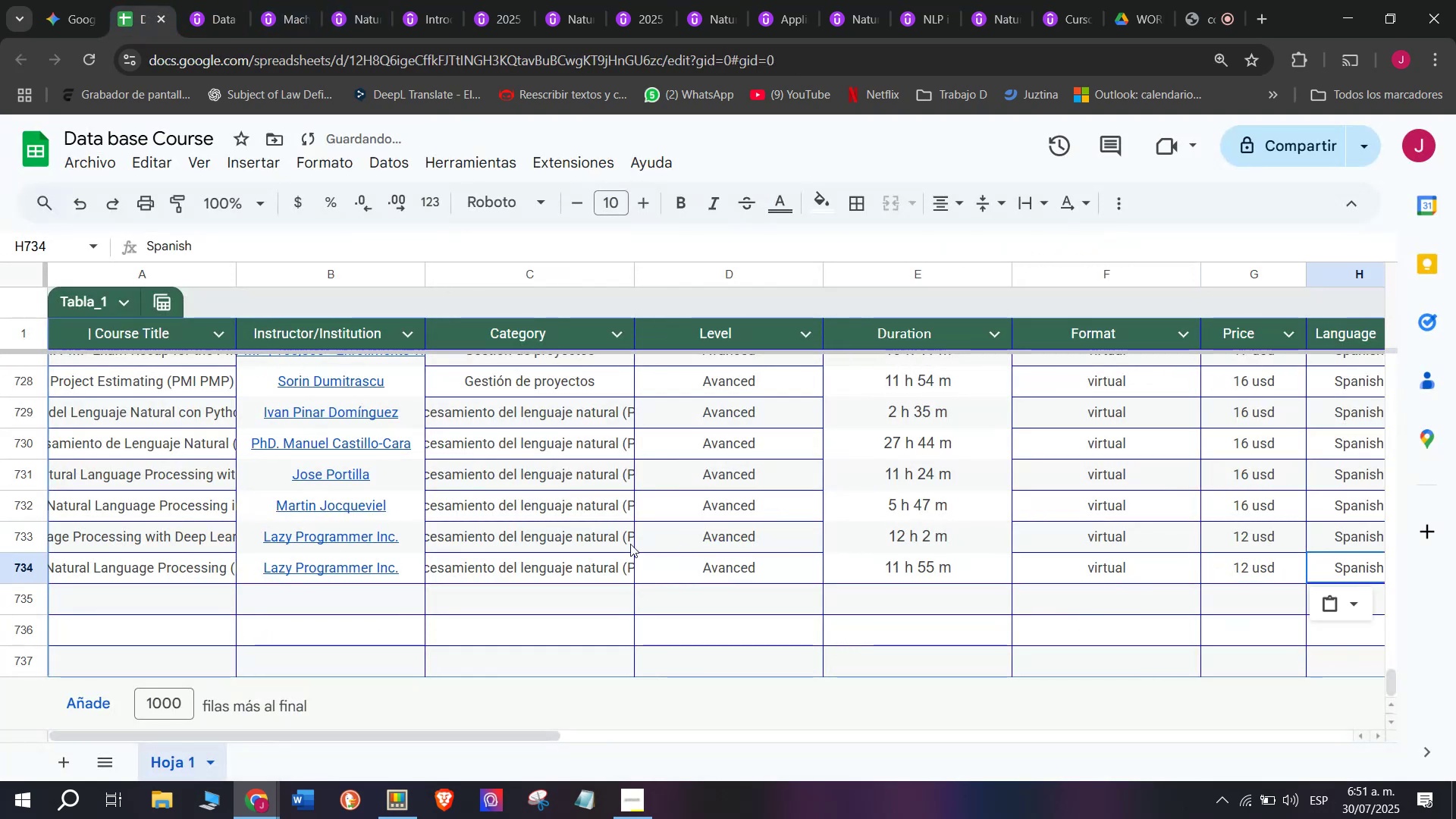 
key(Control+V)
 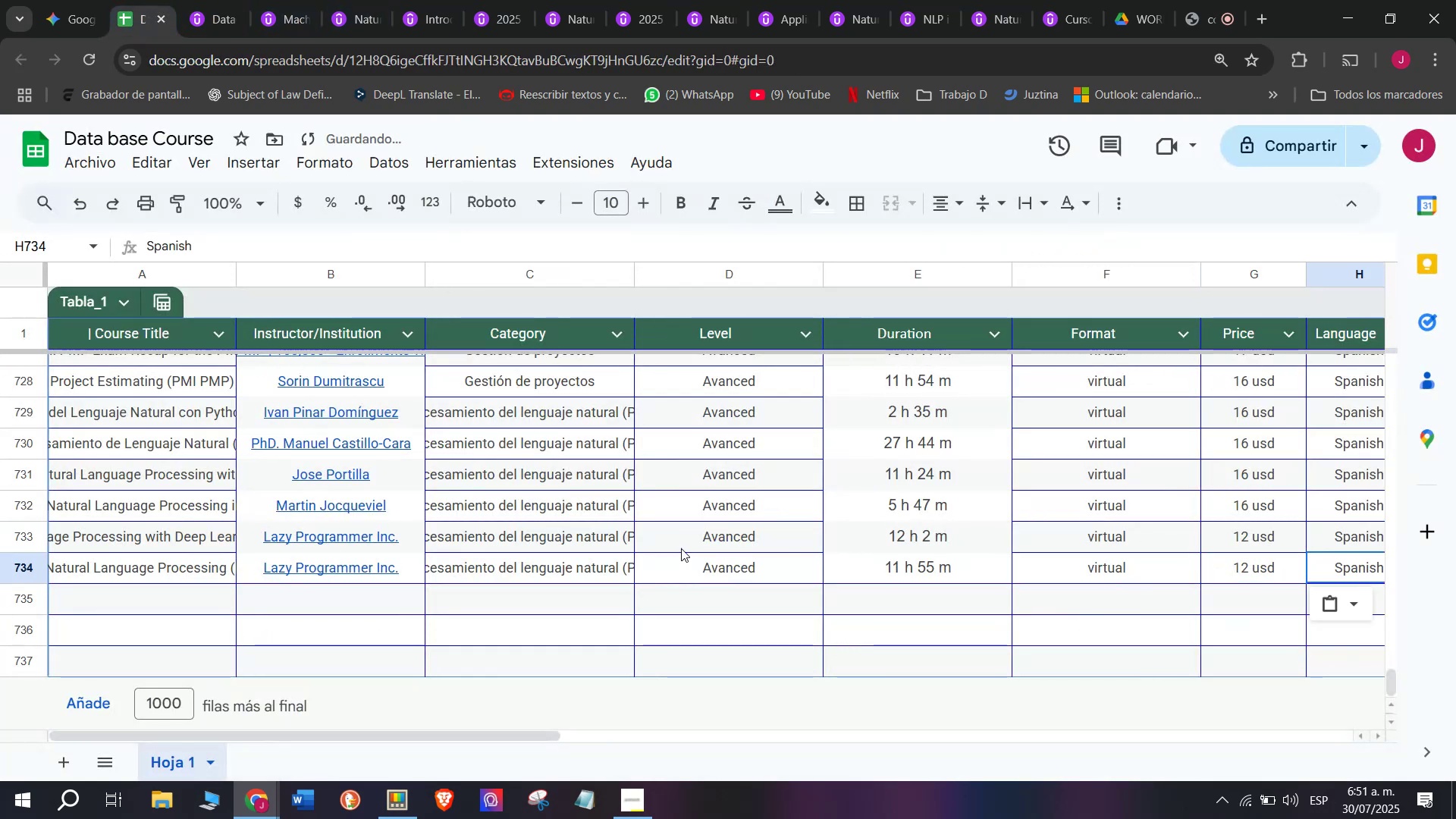 
scroll: coordinate [173, 507], scroll_direction: down, amount: 3.0
 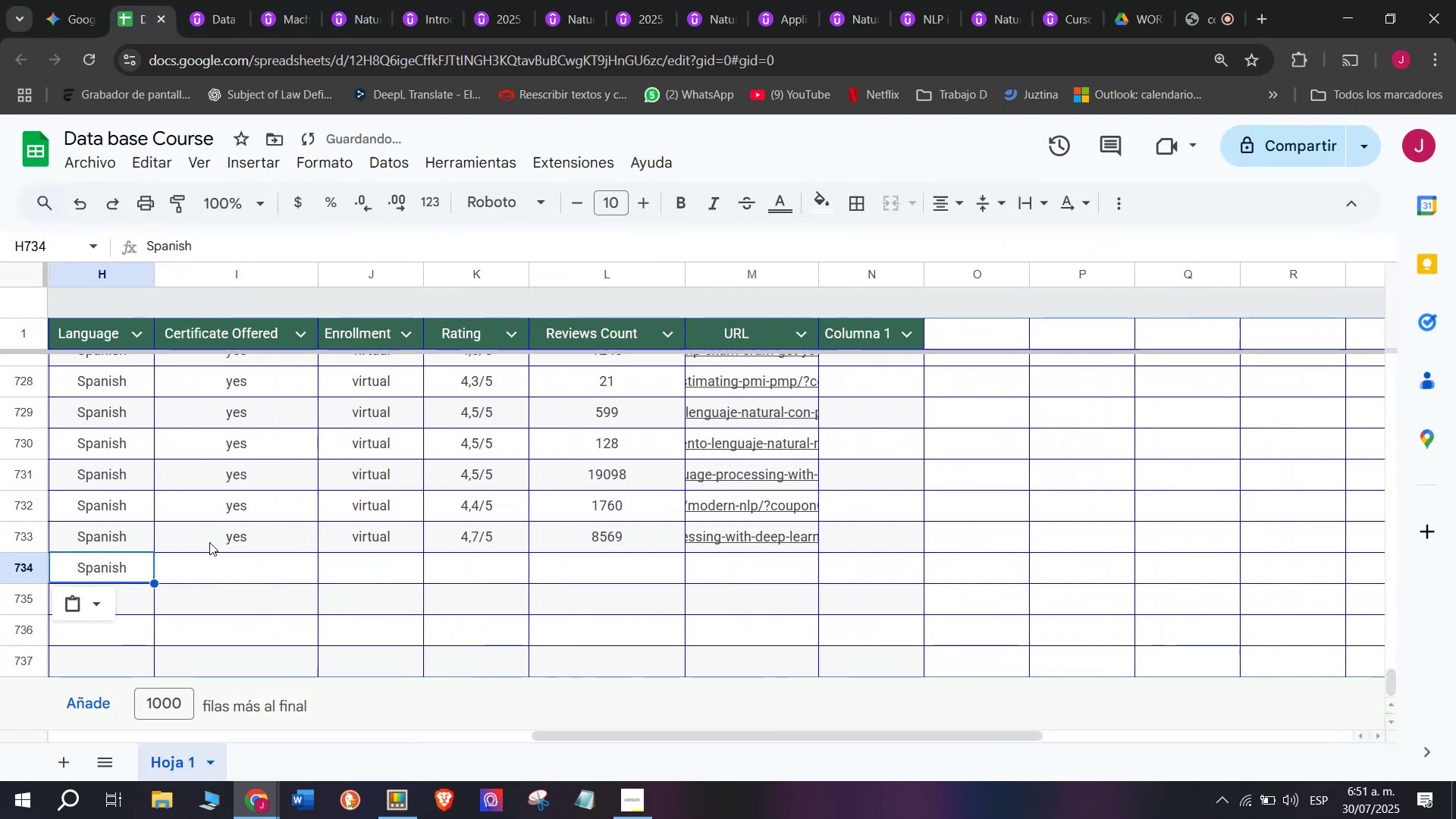 
left_click([209, 542])
 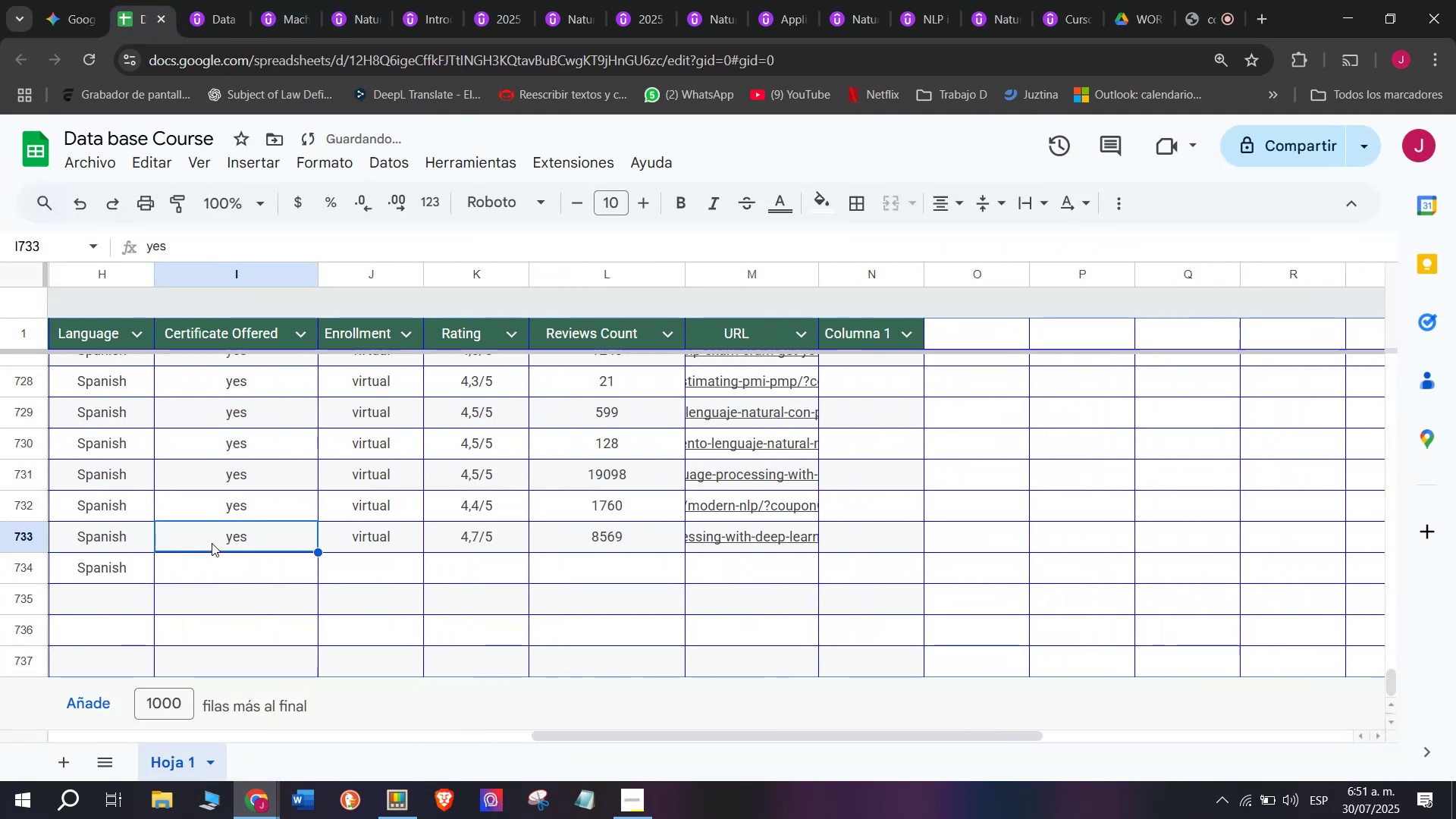 
key(Break)
 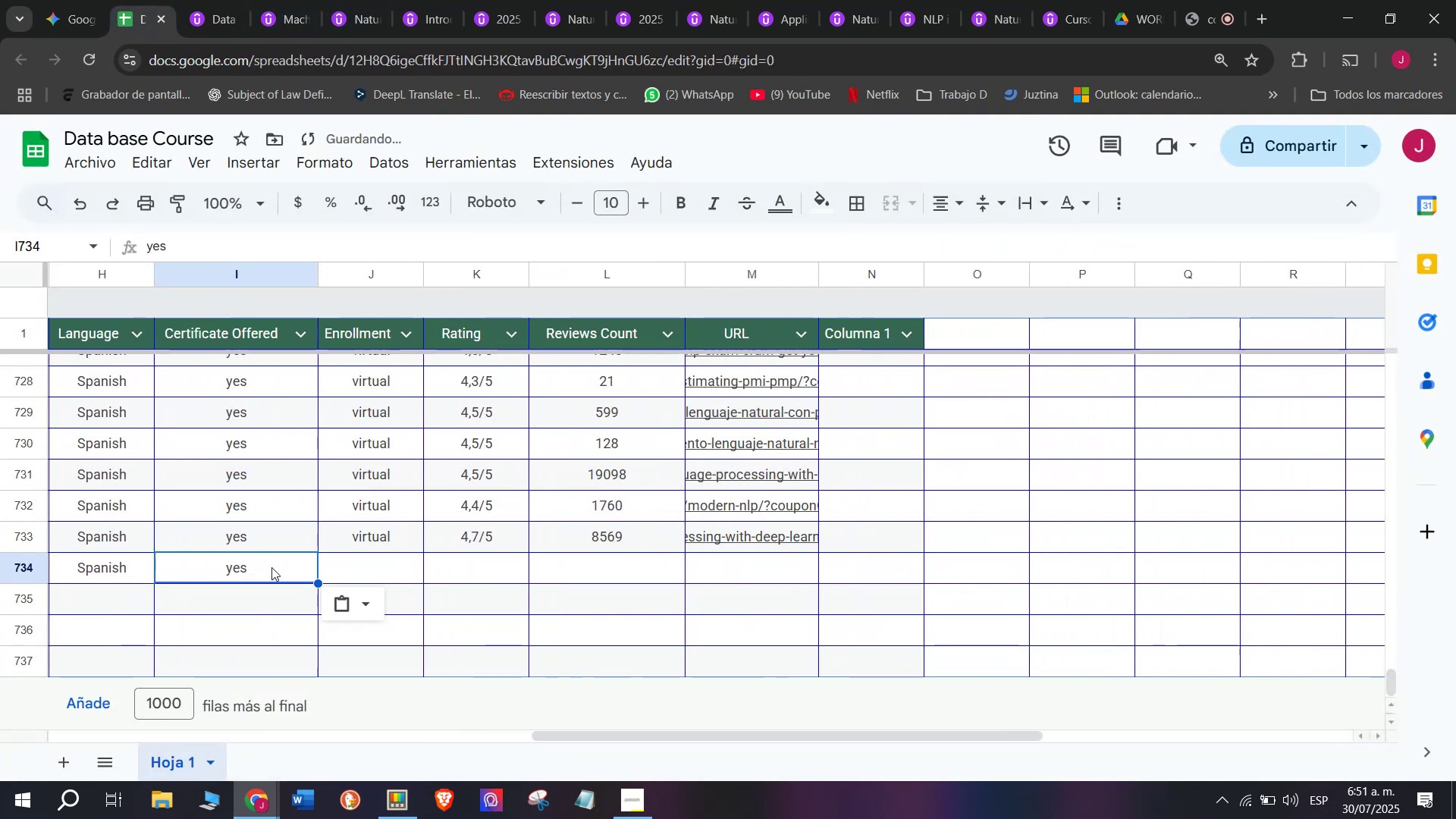 
key(Control+ControlLeft)
 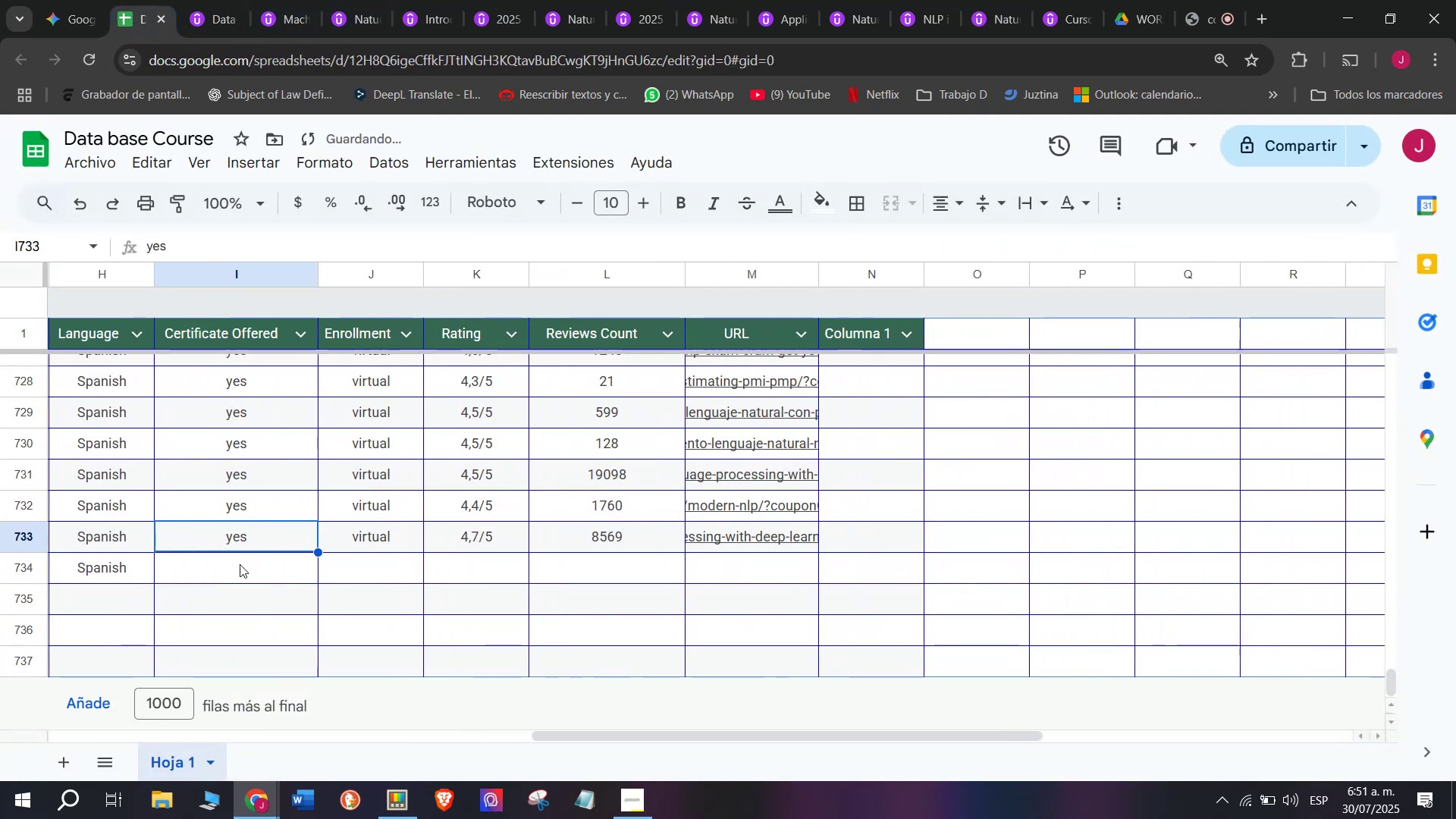 
key(Control+C)
 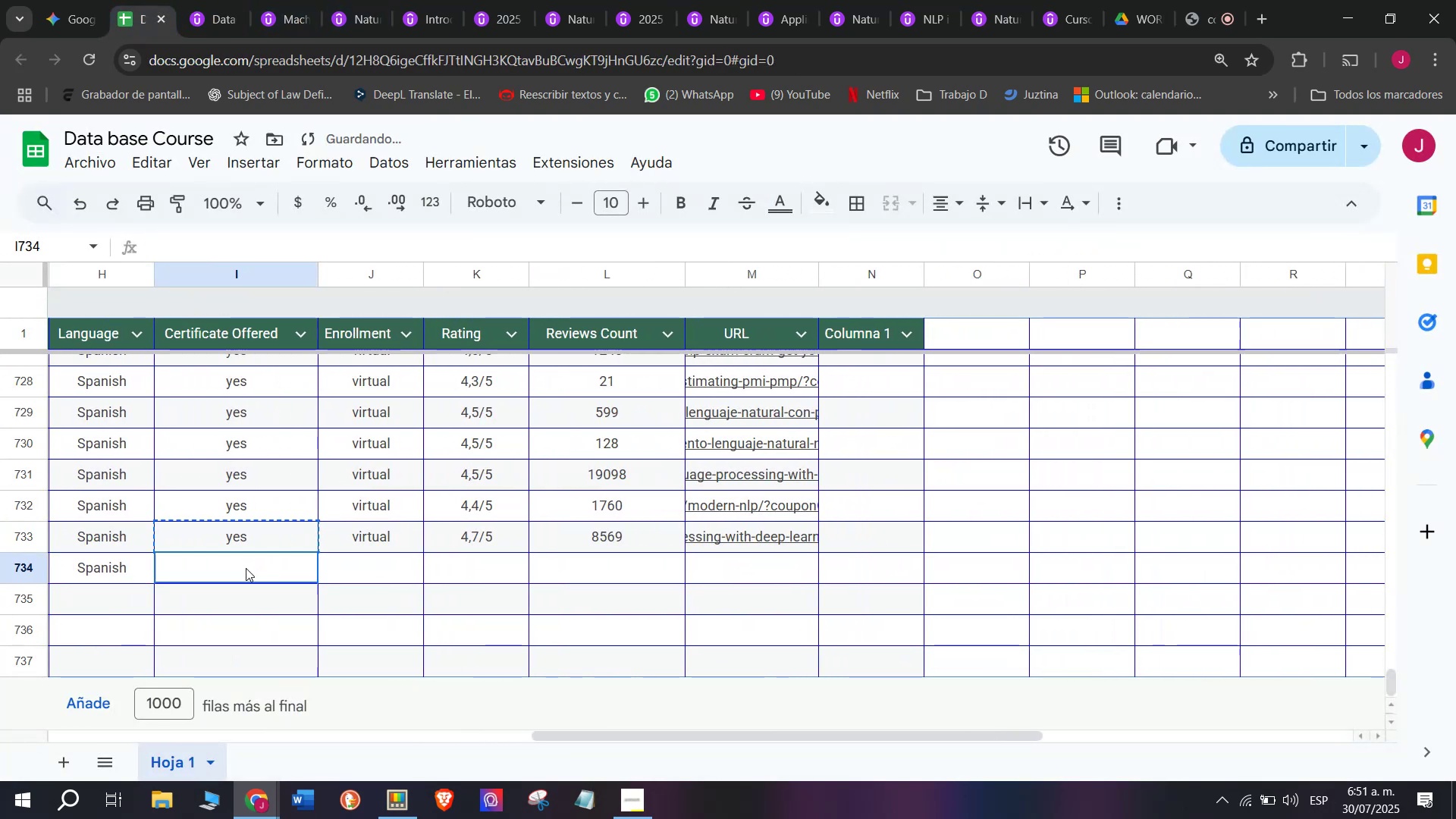 
key(Control+ControlLeft)
 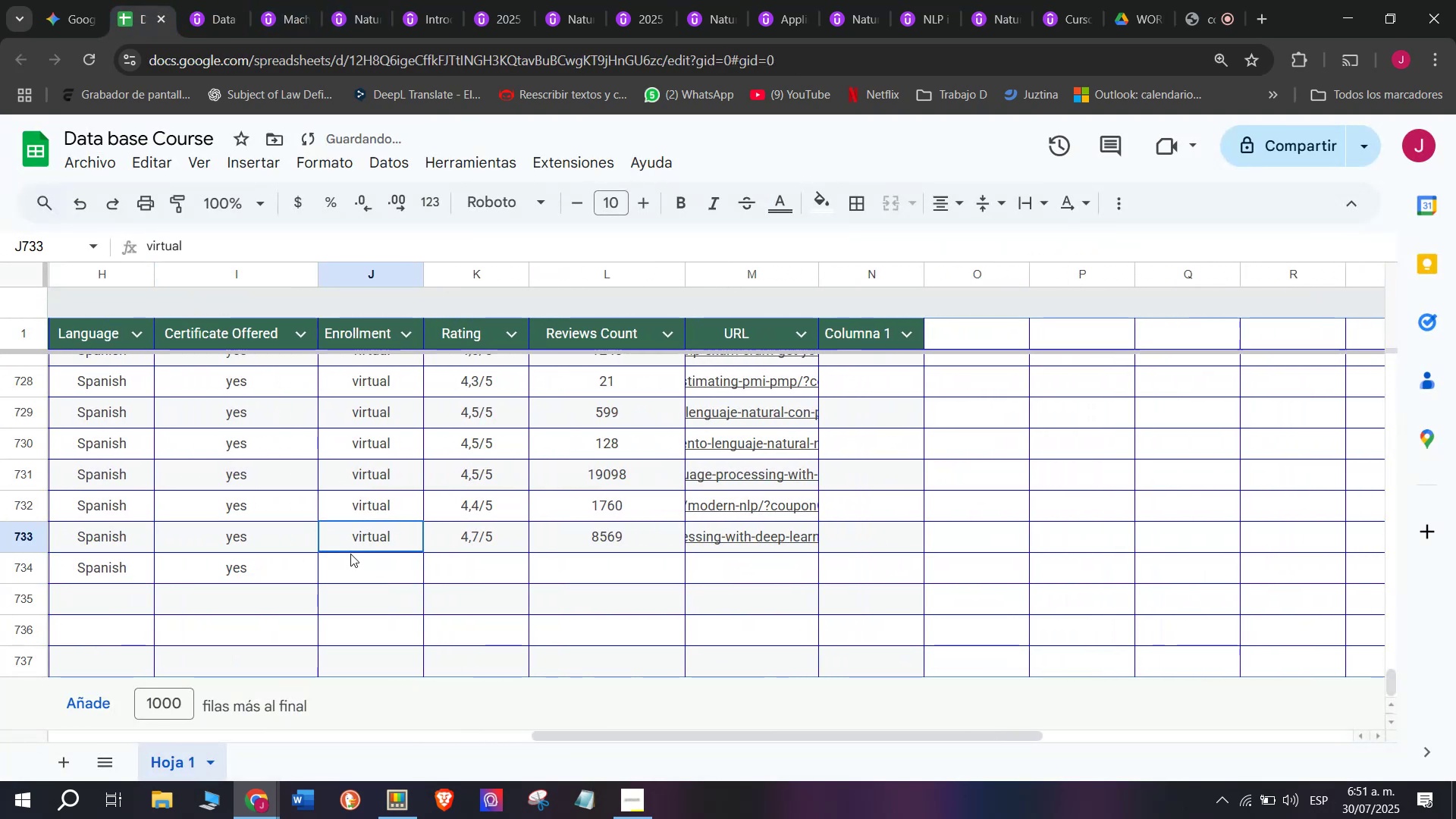 
key(Z)
 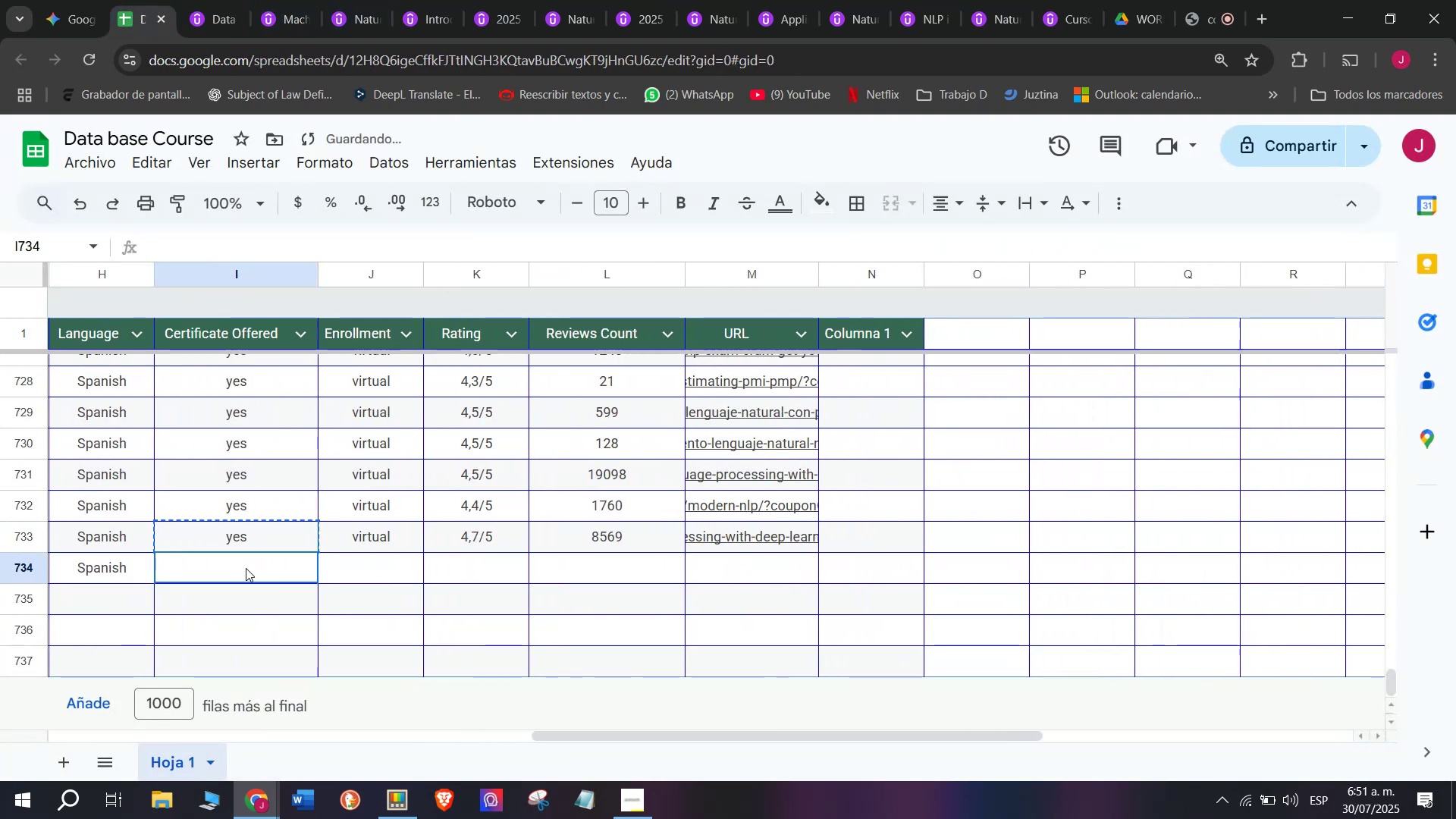 
key(Control+V)
 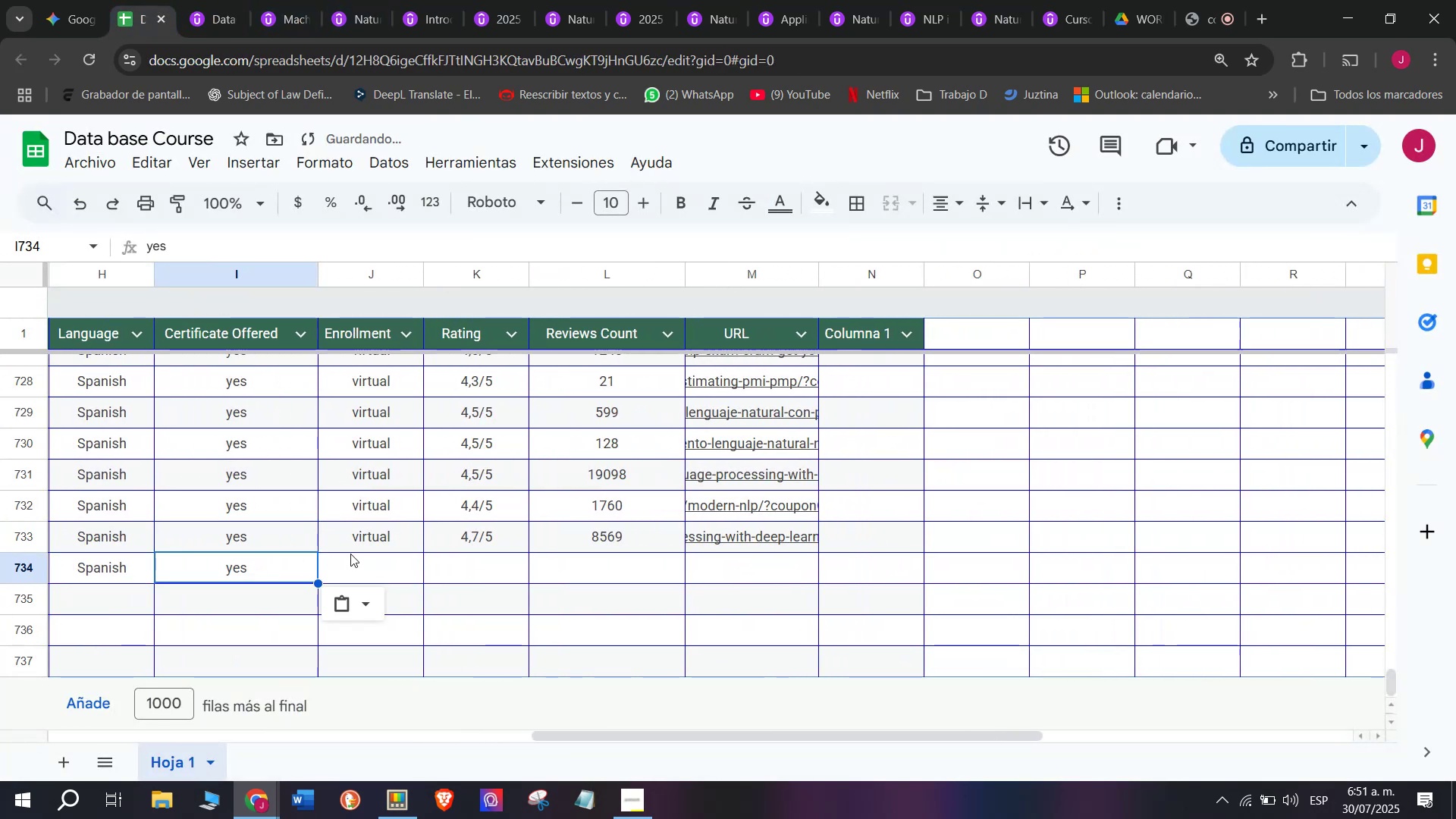 
left_click([350, 554])
 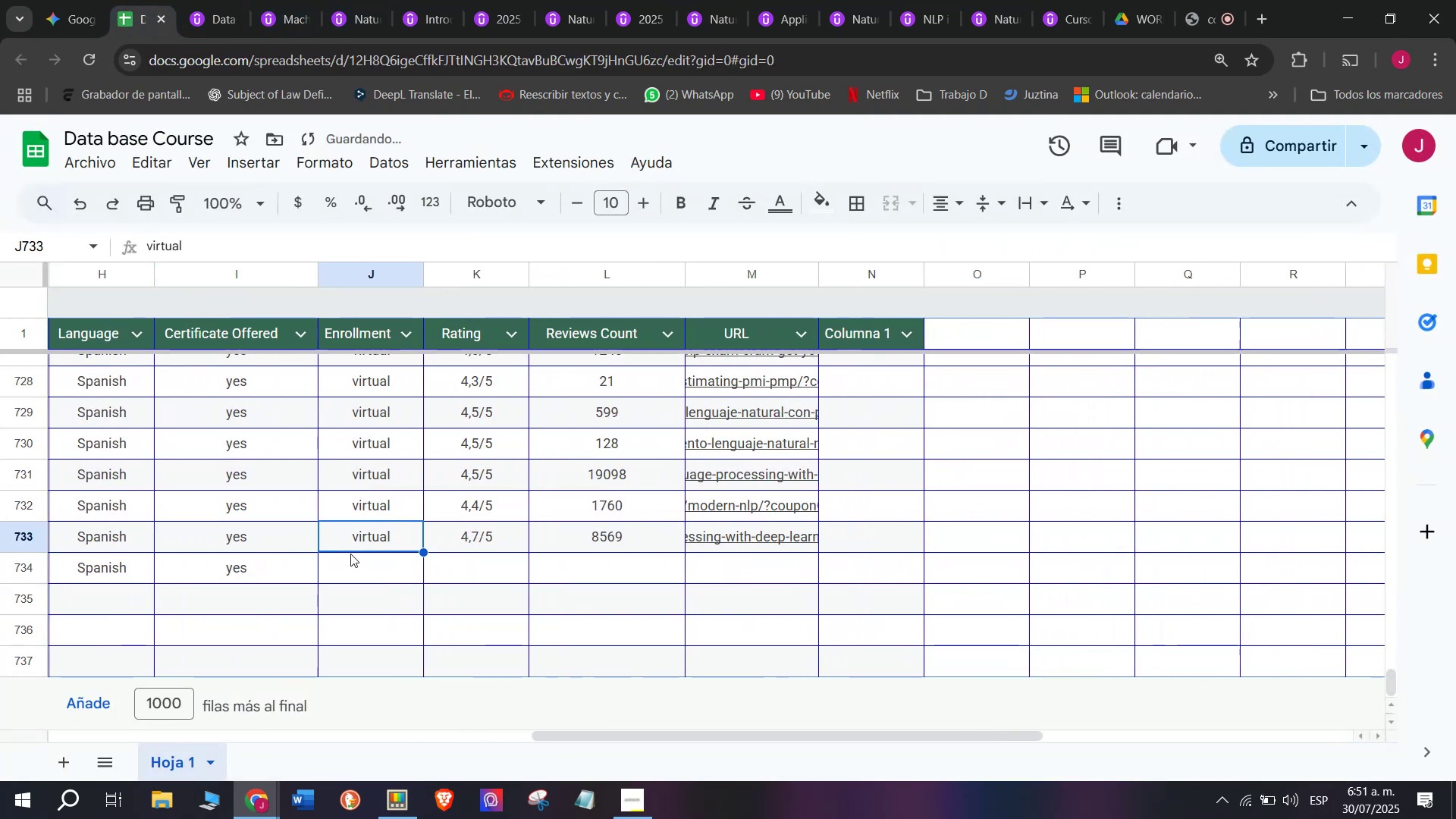 
key(Break)
 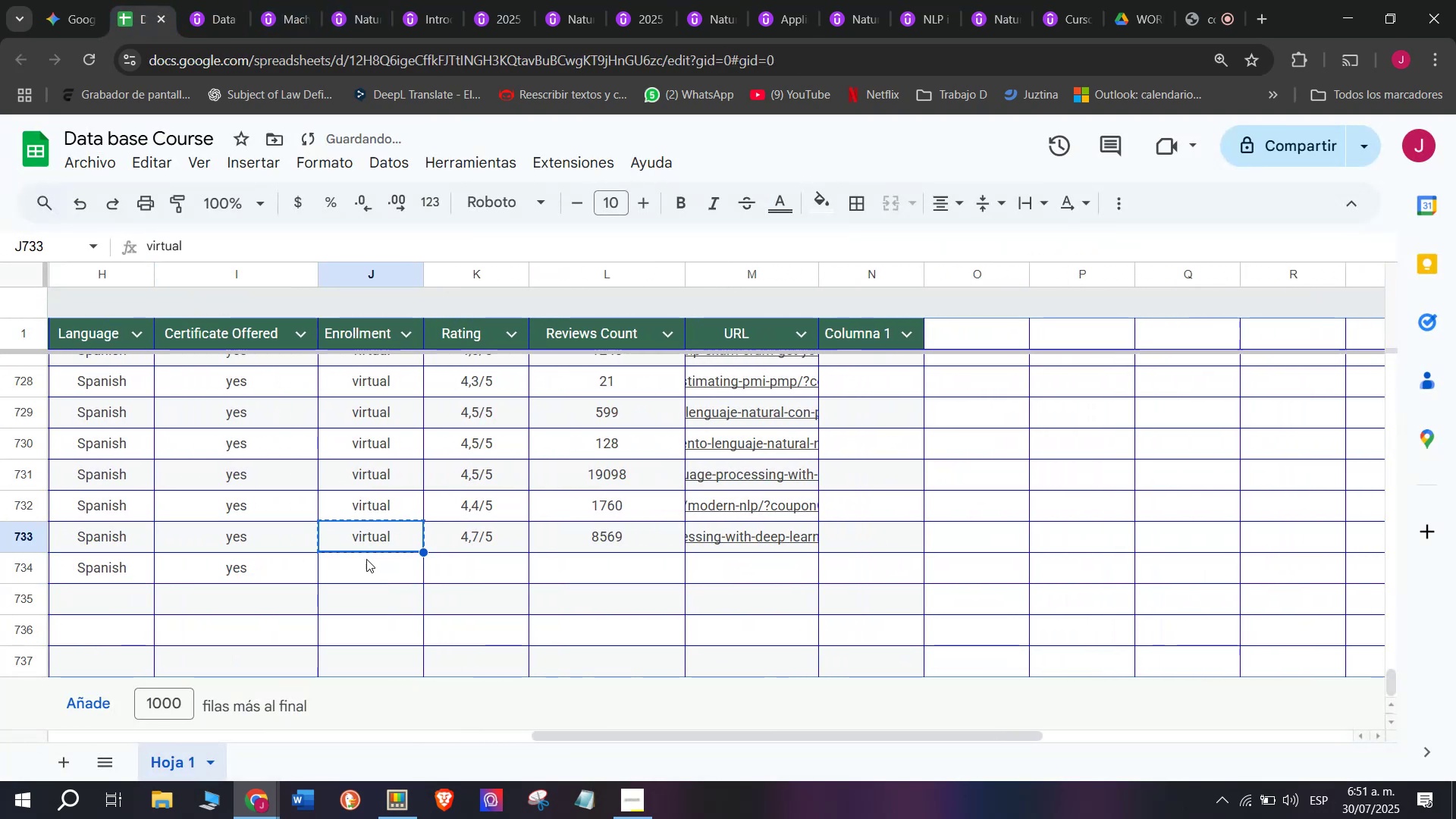 
key(Control+C)
 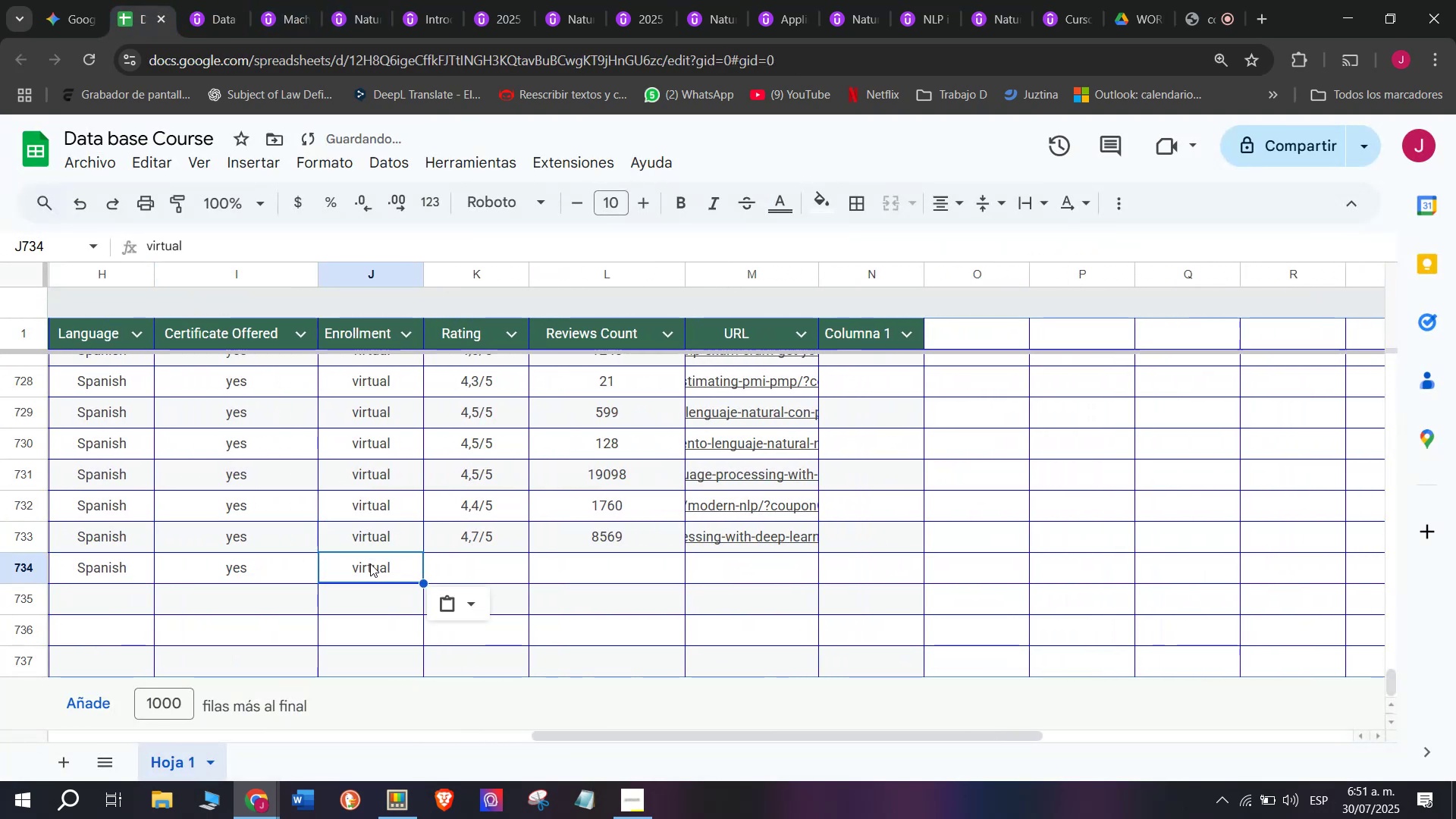 
key(Control+ControlLeft)
 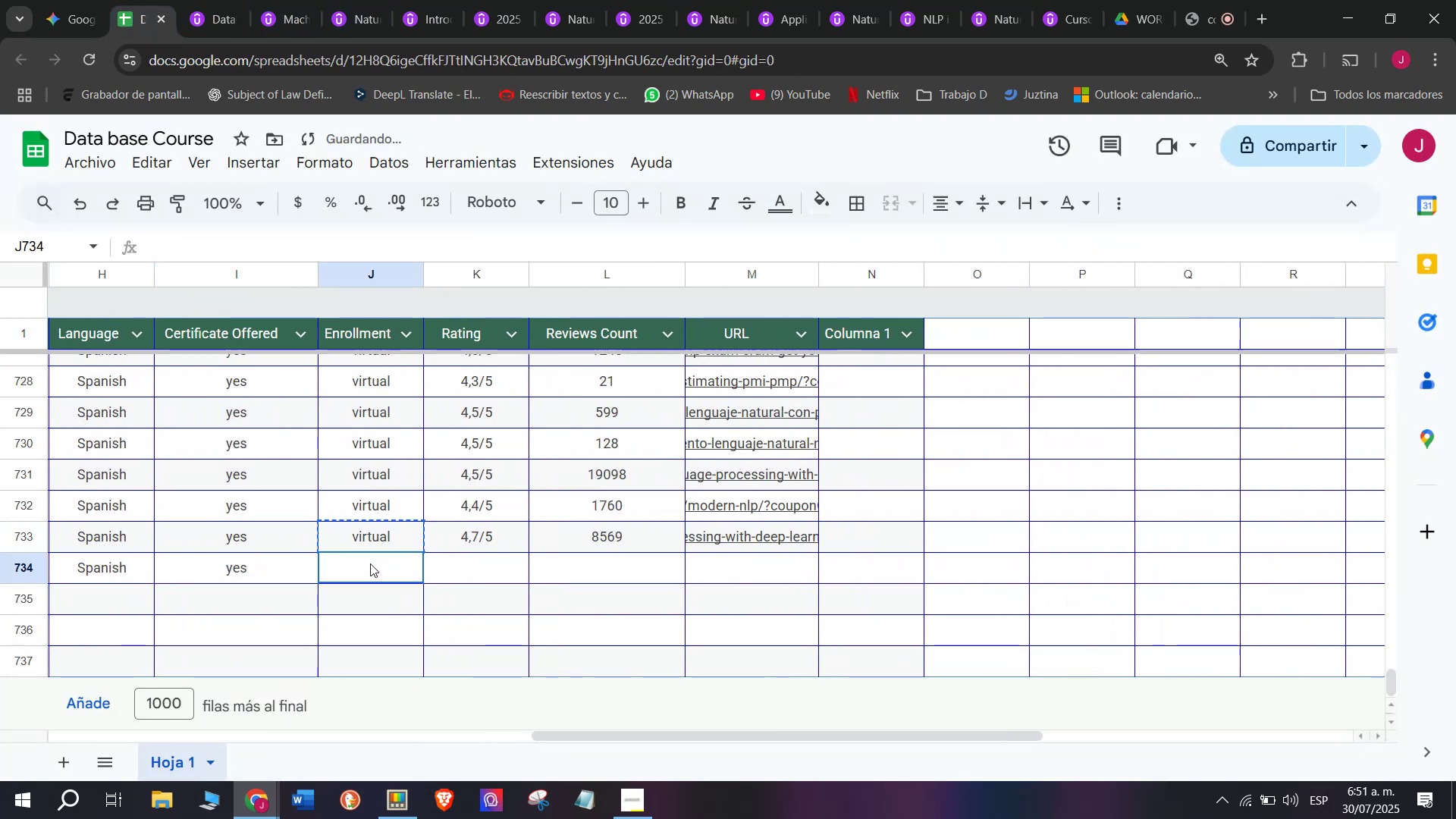 
key(Control+ControlLeft)
 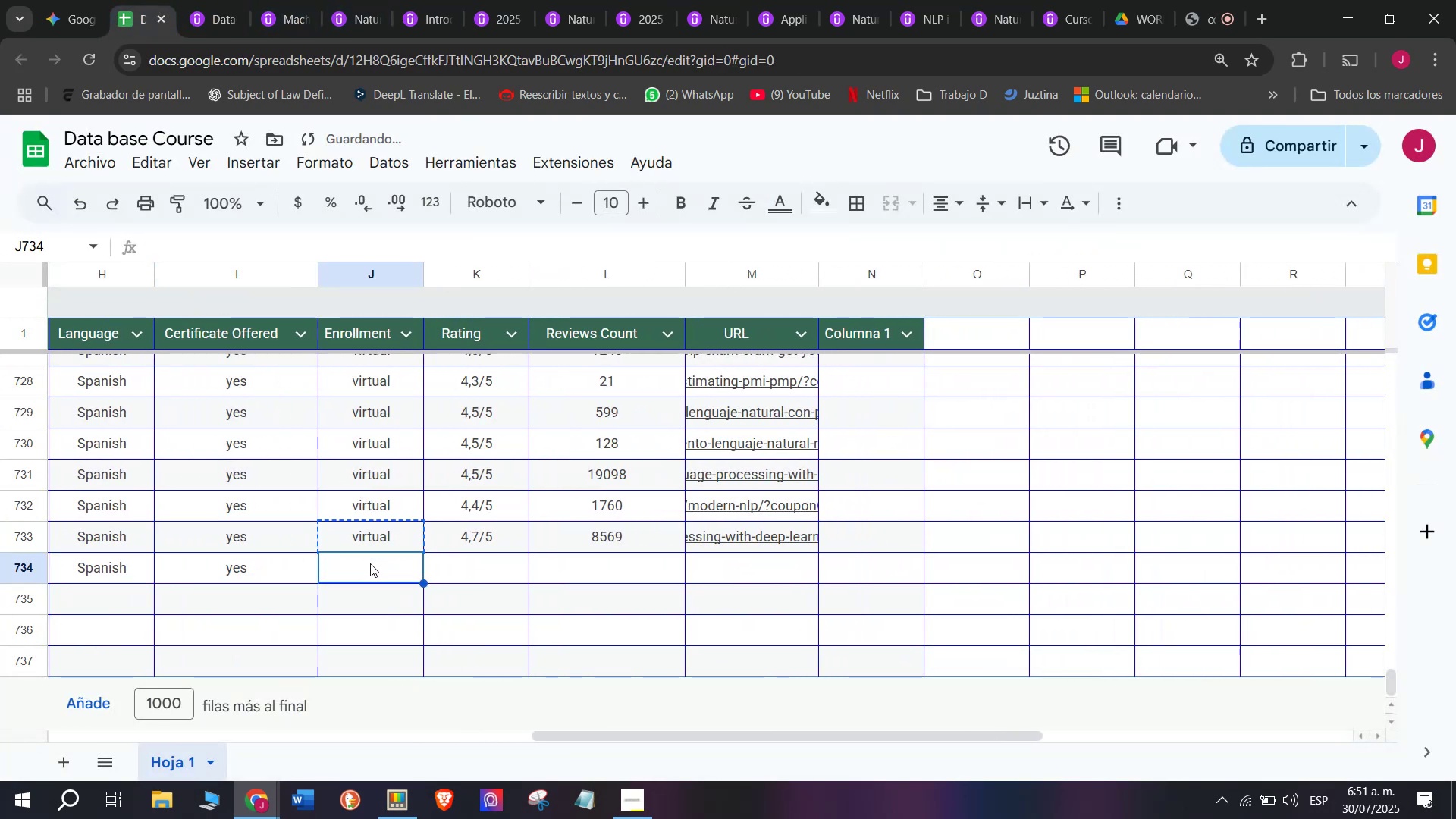 
key(Z)
 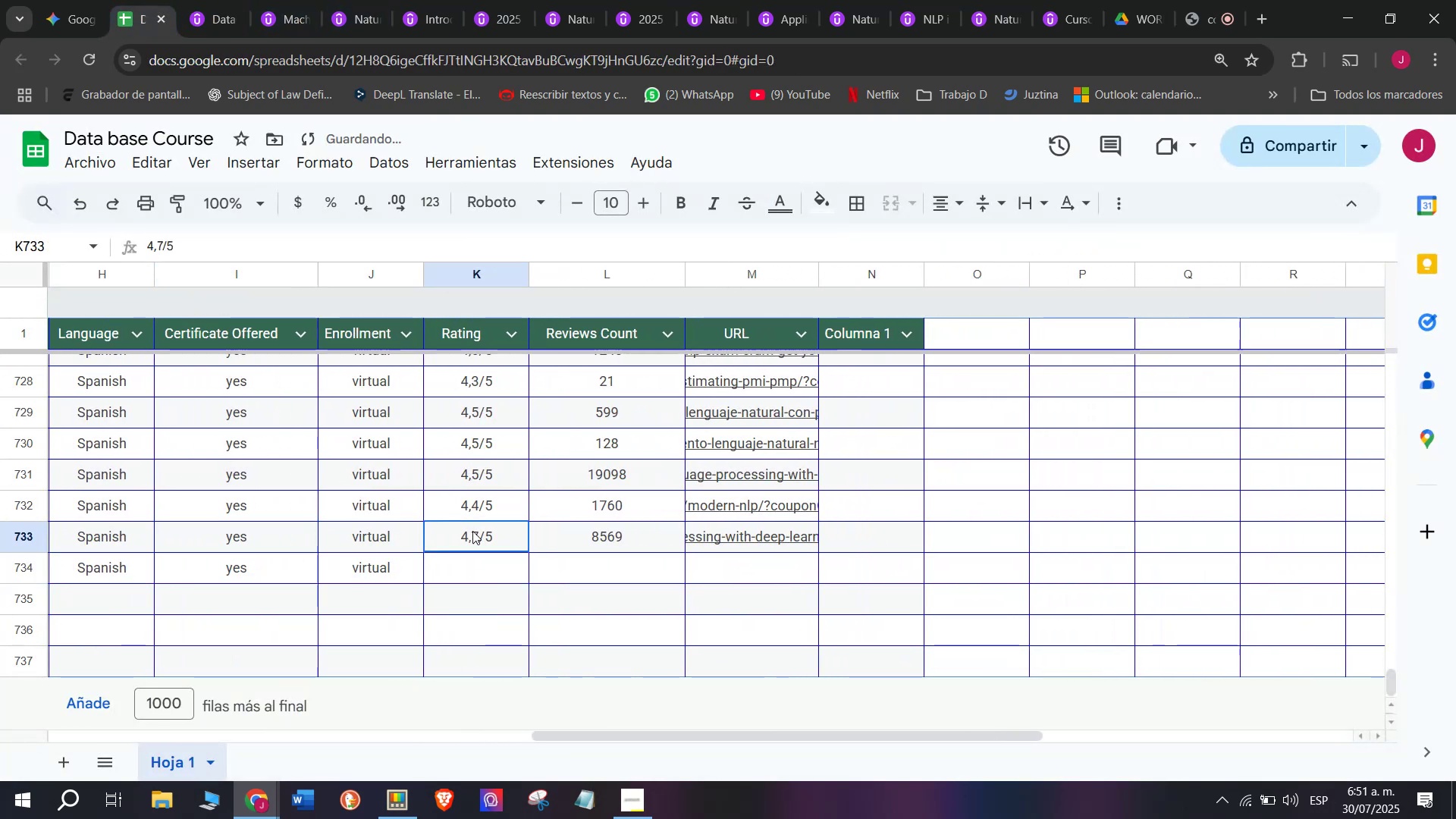 
key(Control+V)
 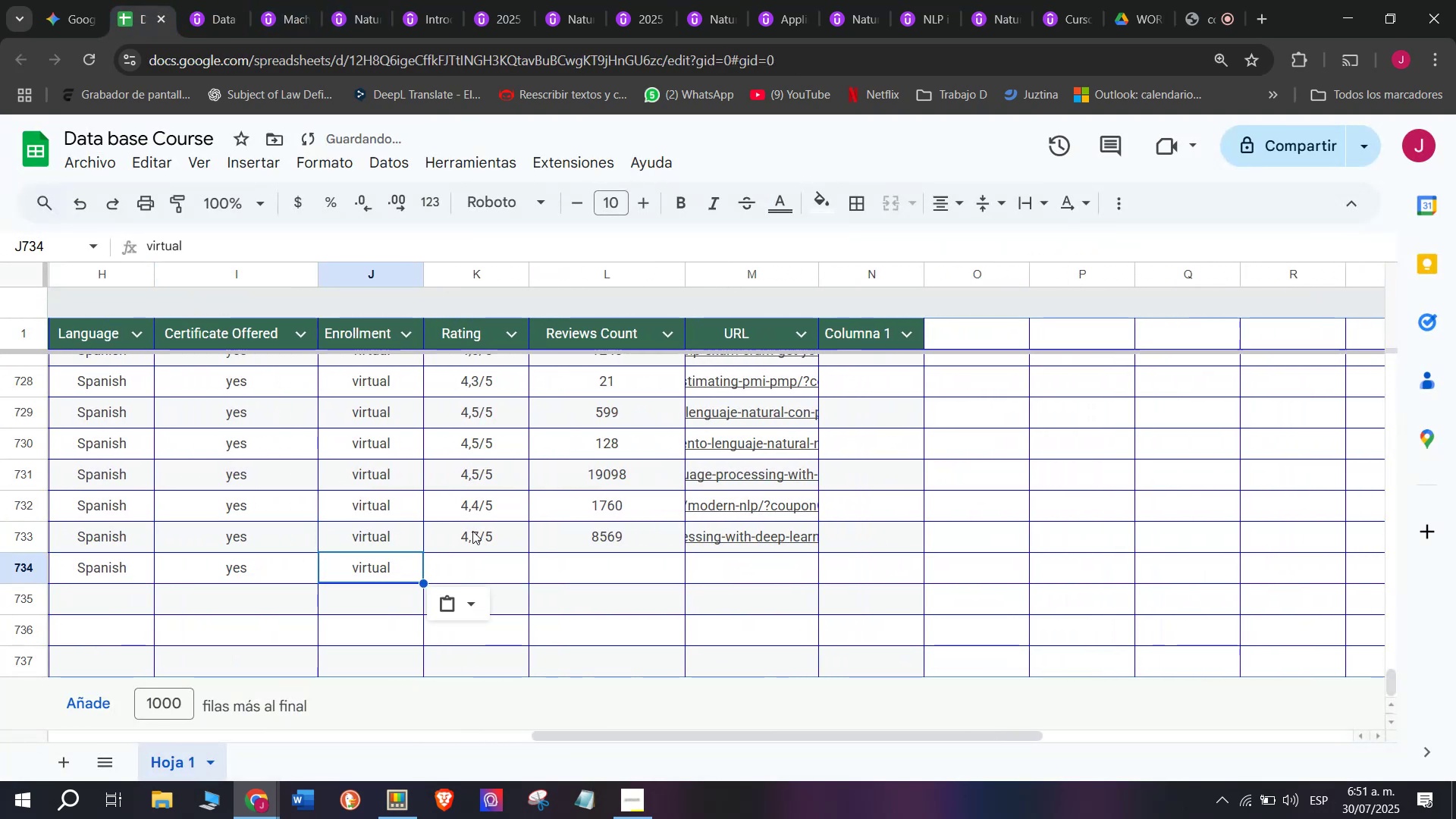 
left_click([472, 531])
 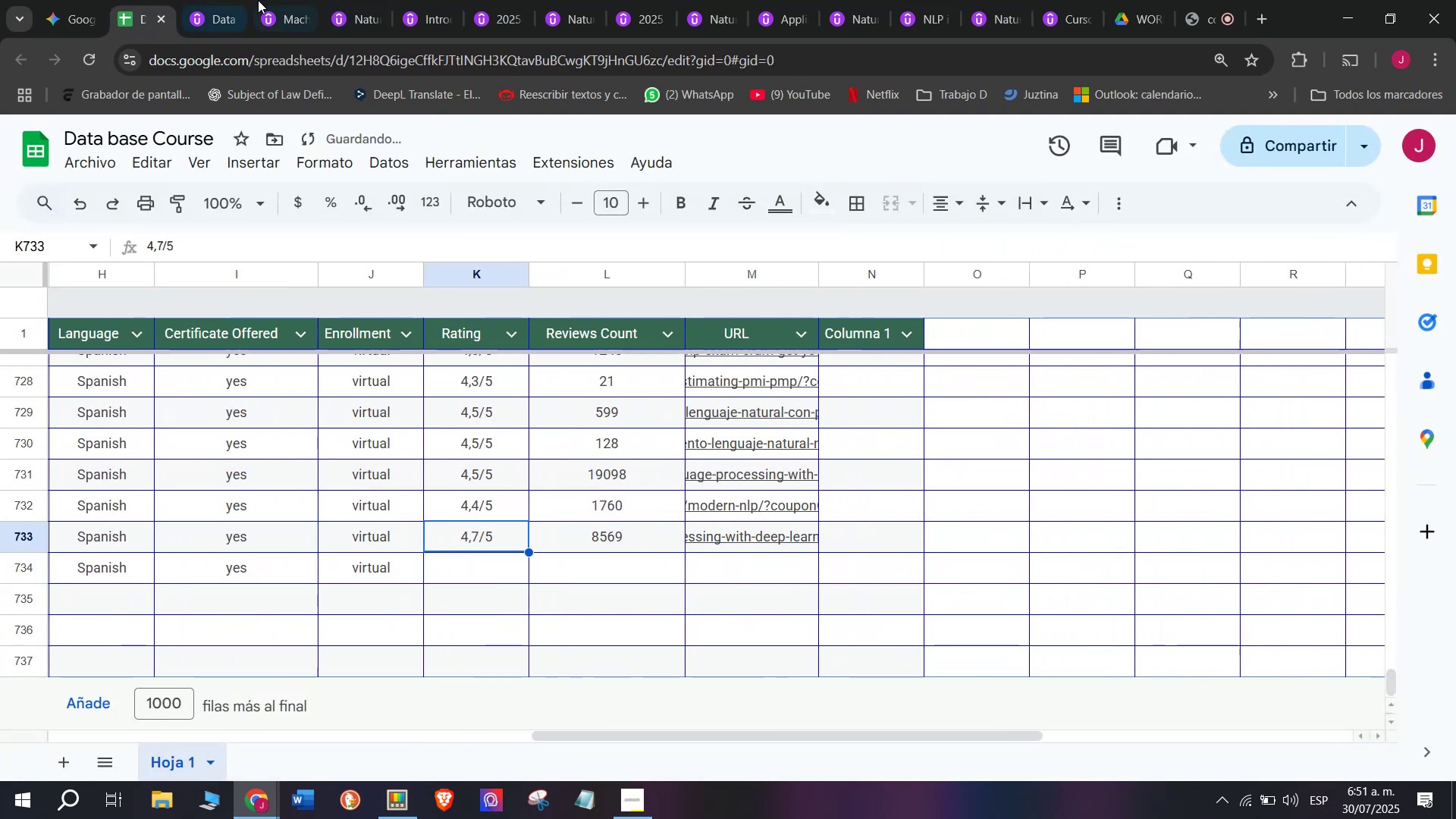 
left_click([258, 0])
 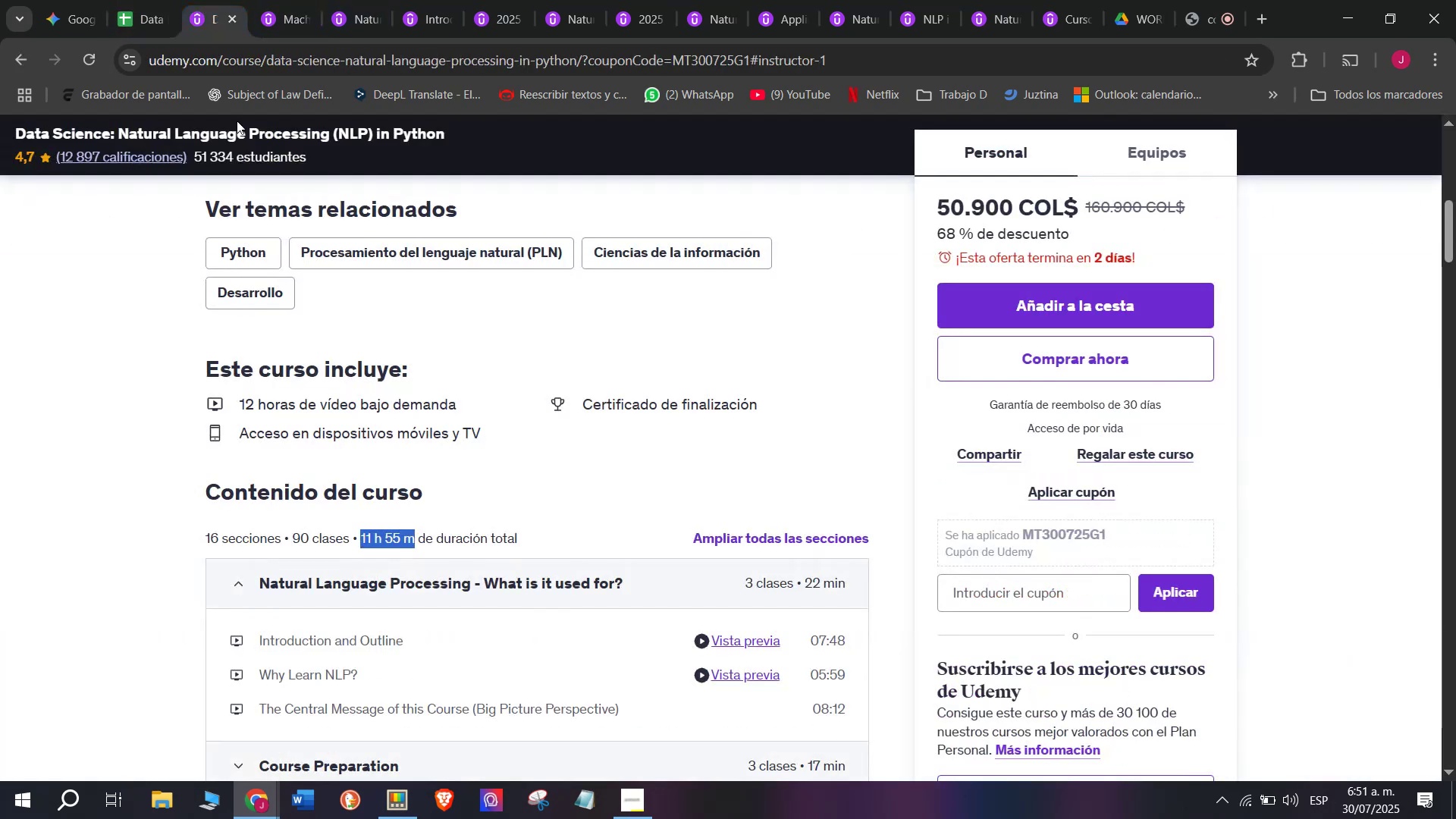 
scroll: coordinate [238, 511], scroll_direction: up, amount: 5.0
 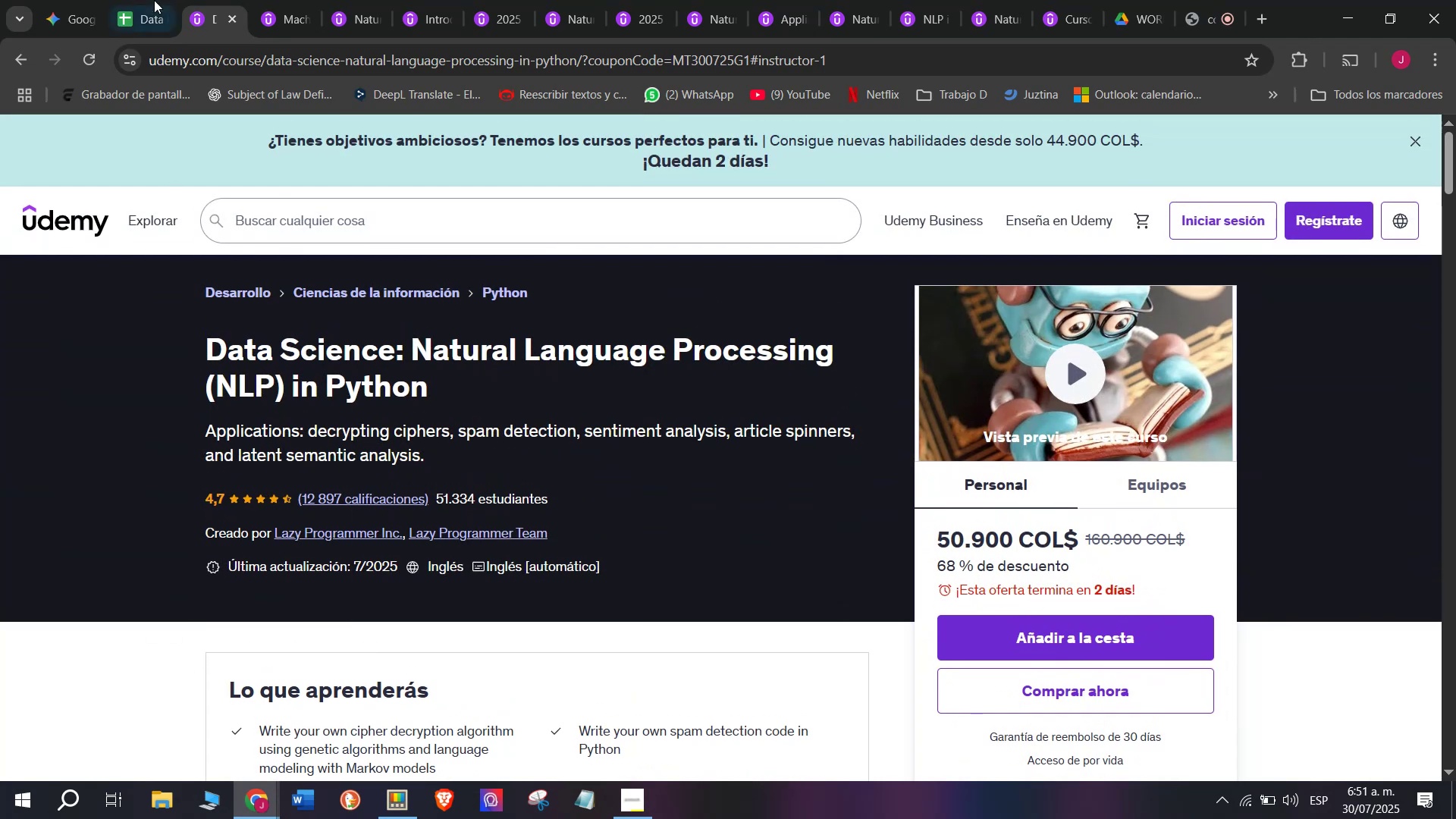 
left_click([155, 0])
 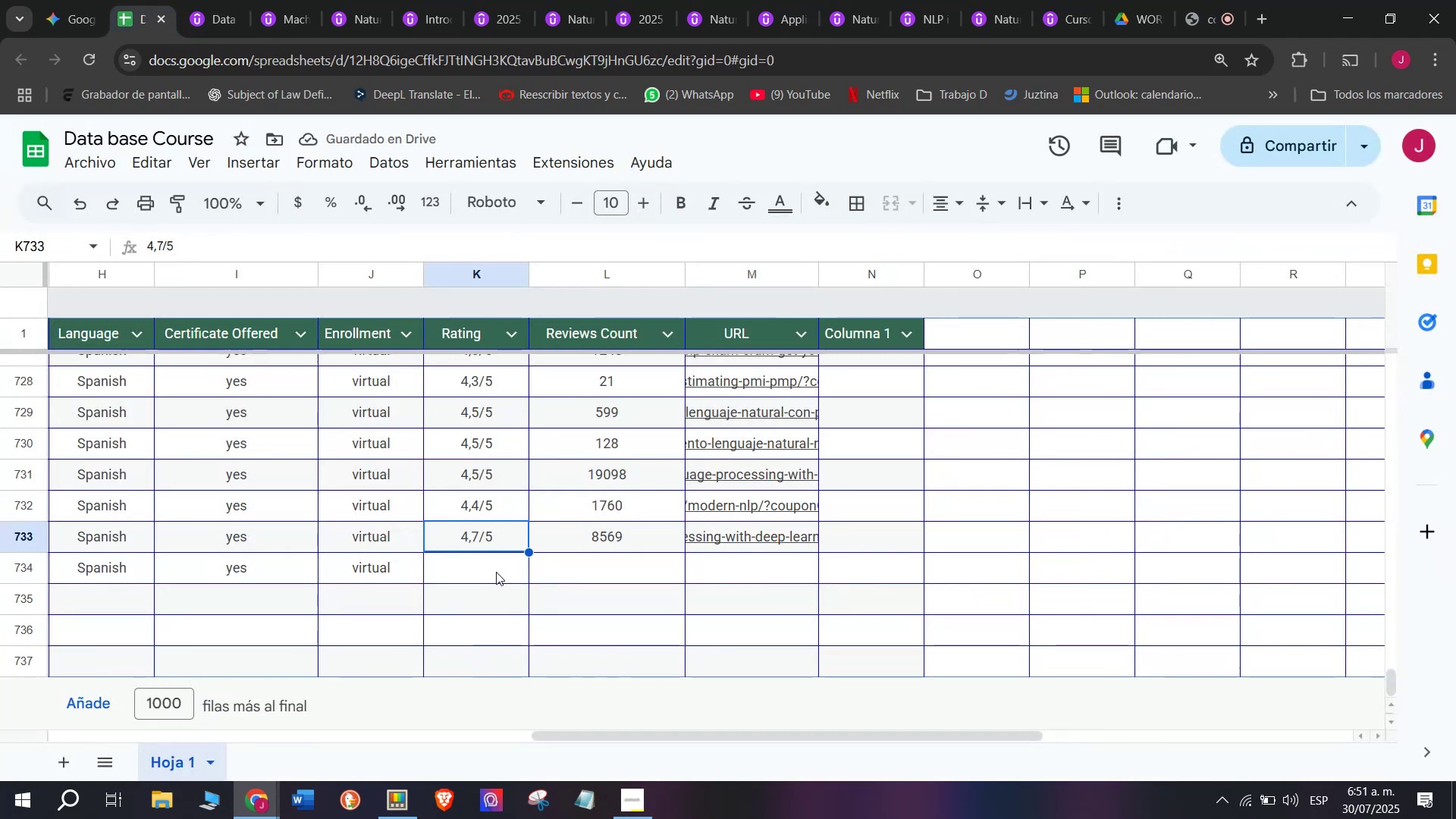 
key(Break)
 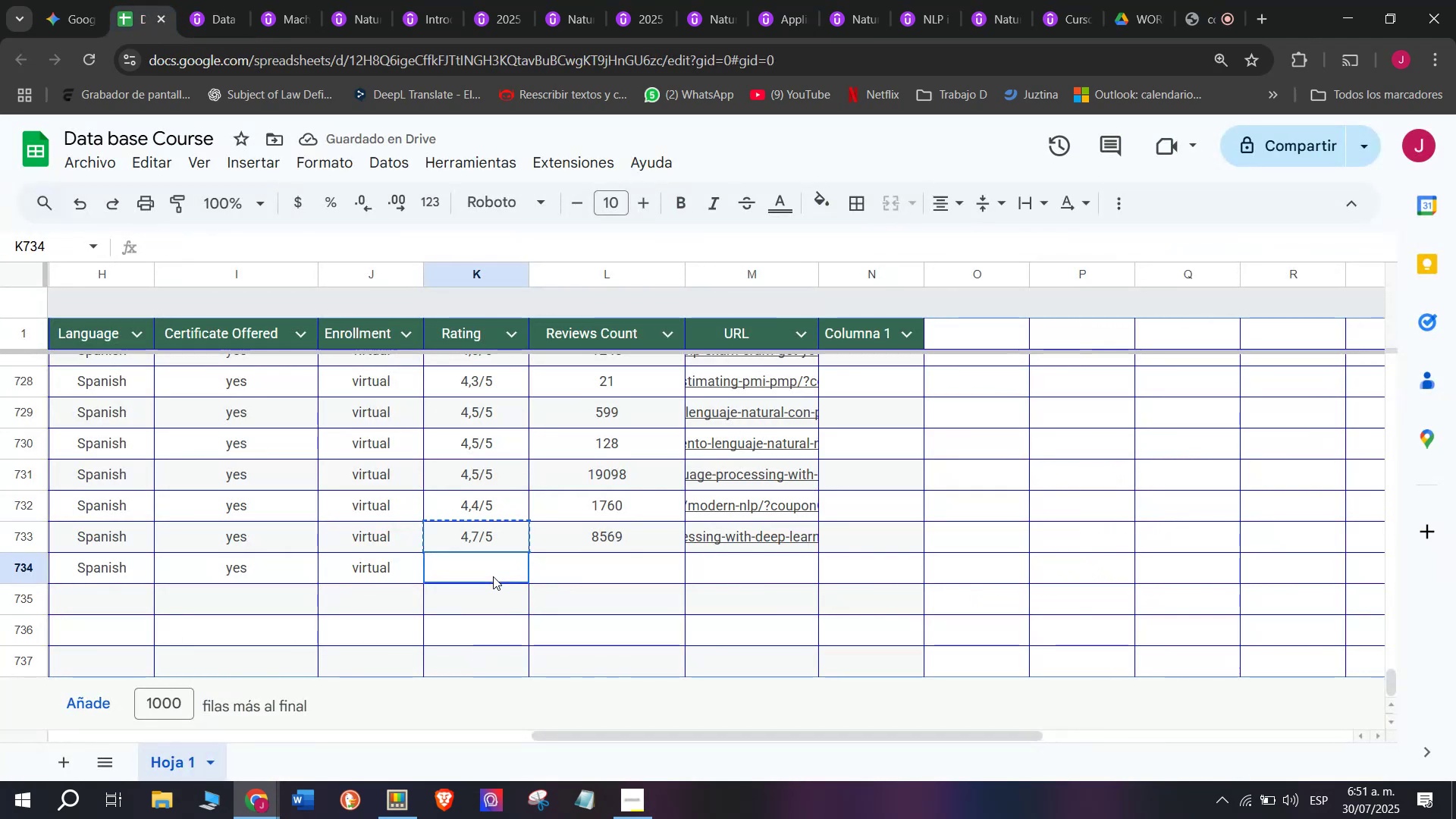 
key(Control+ControlLeft)
 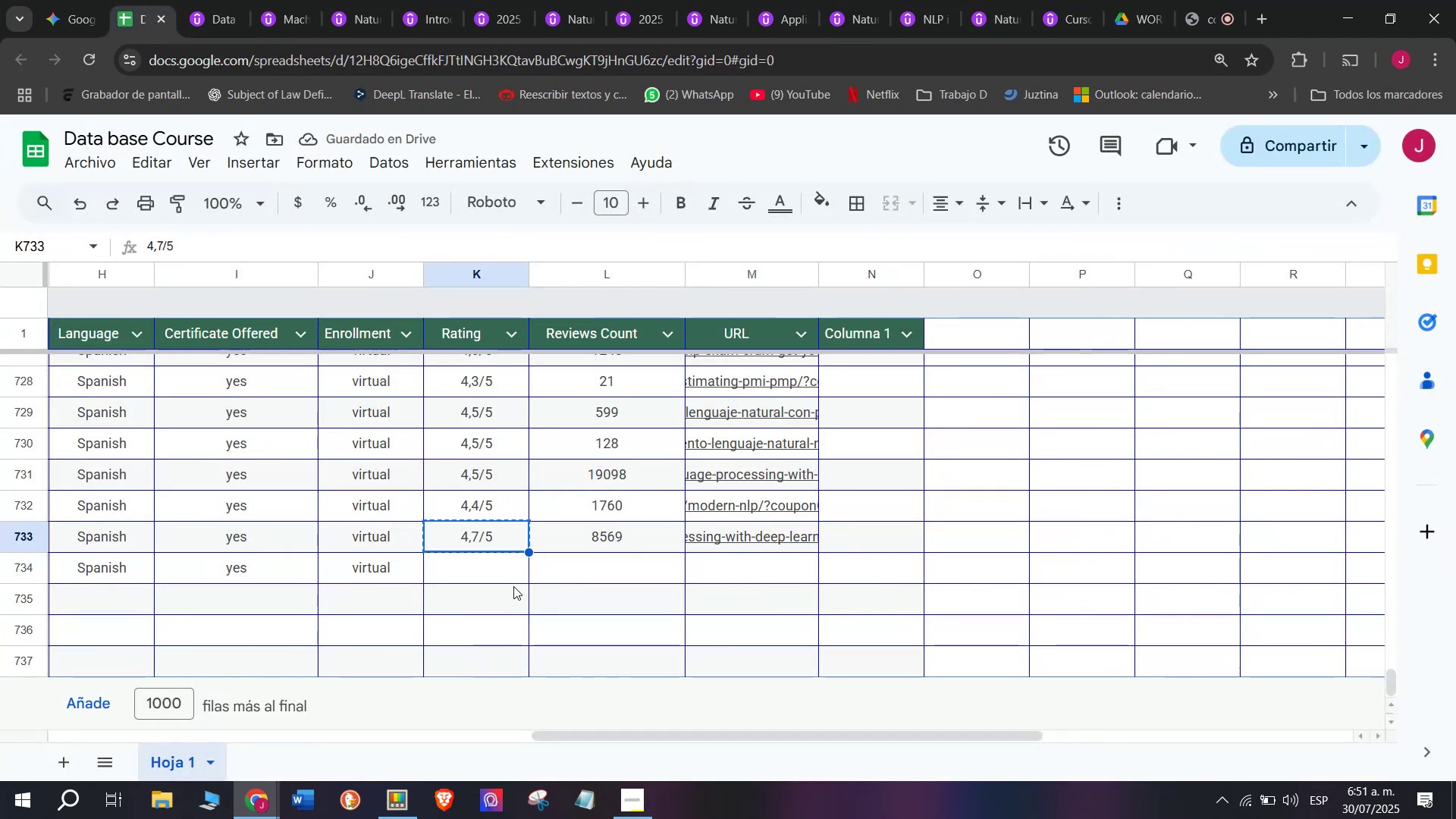 
key(Control+C)
 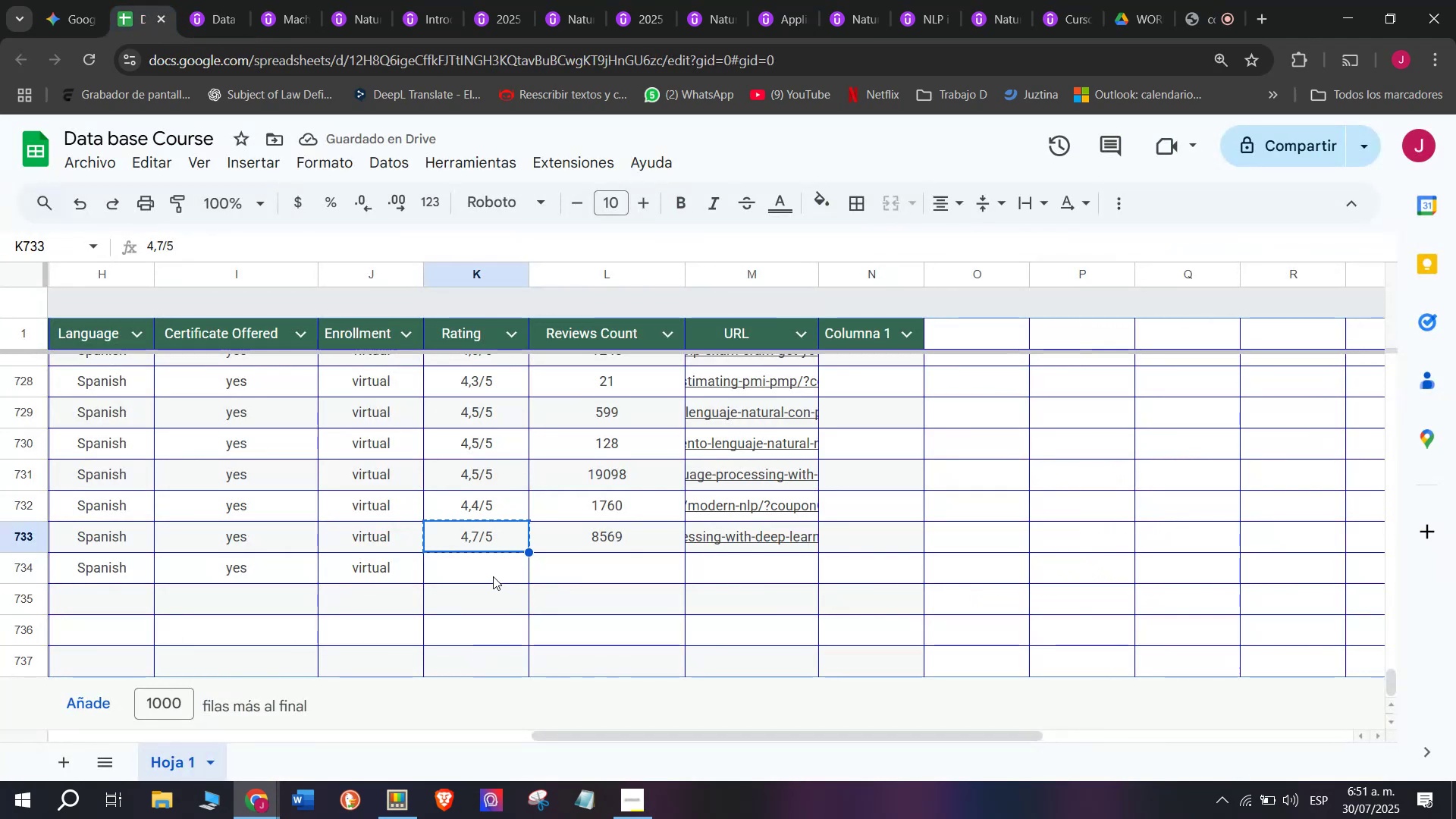 
left_click([493, 576])
 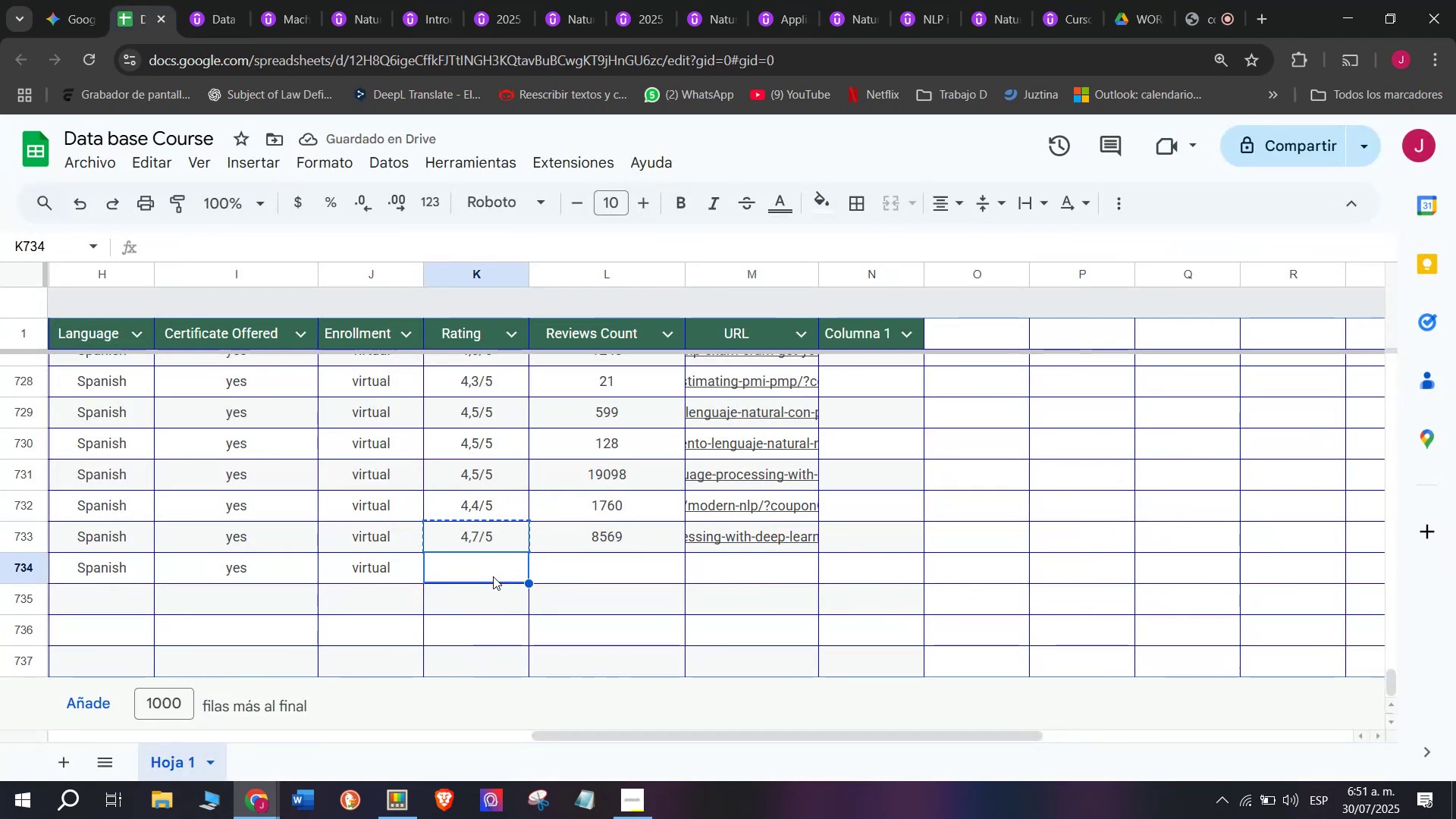 
key(Control+ControlLeft)
 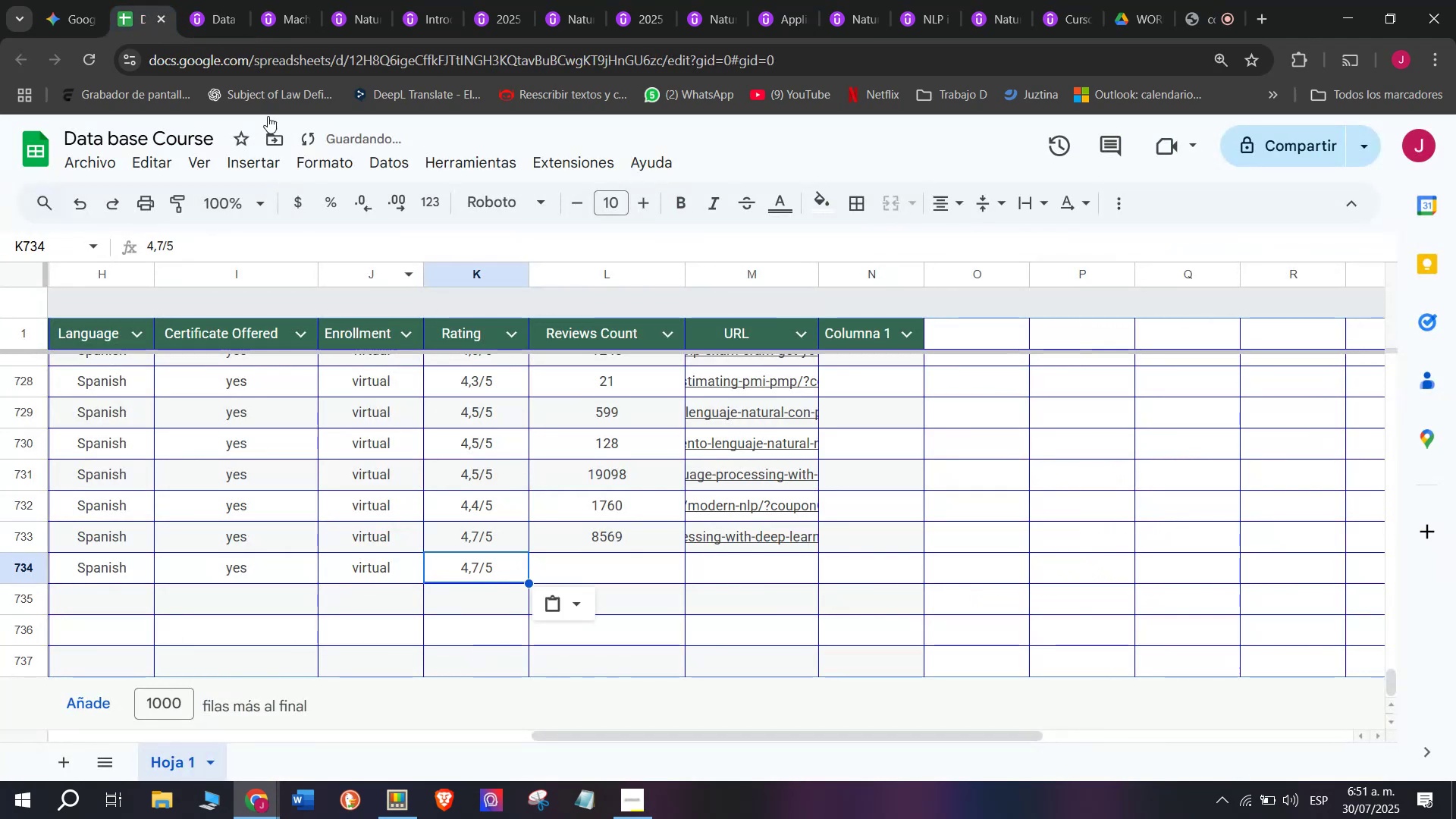 
key(Z)
 